 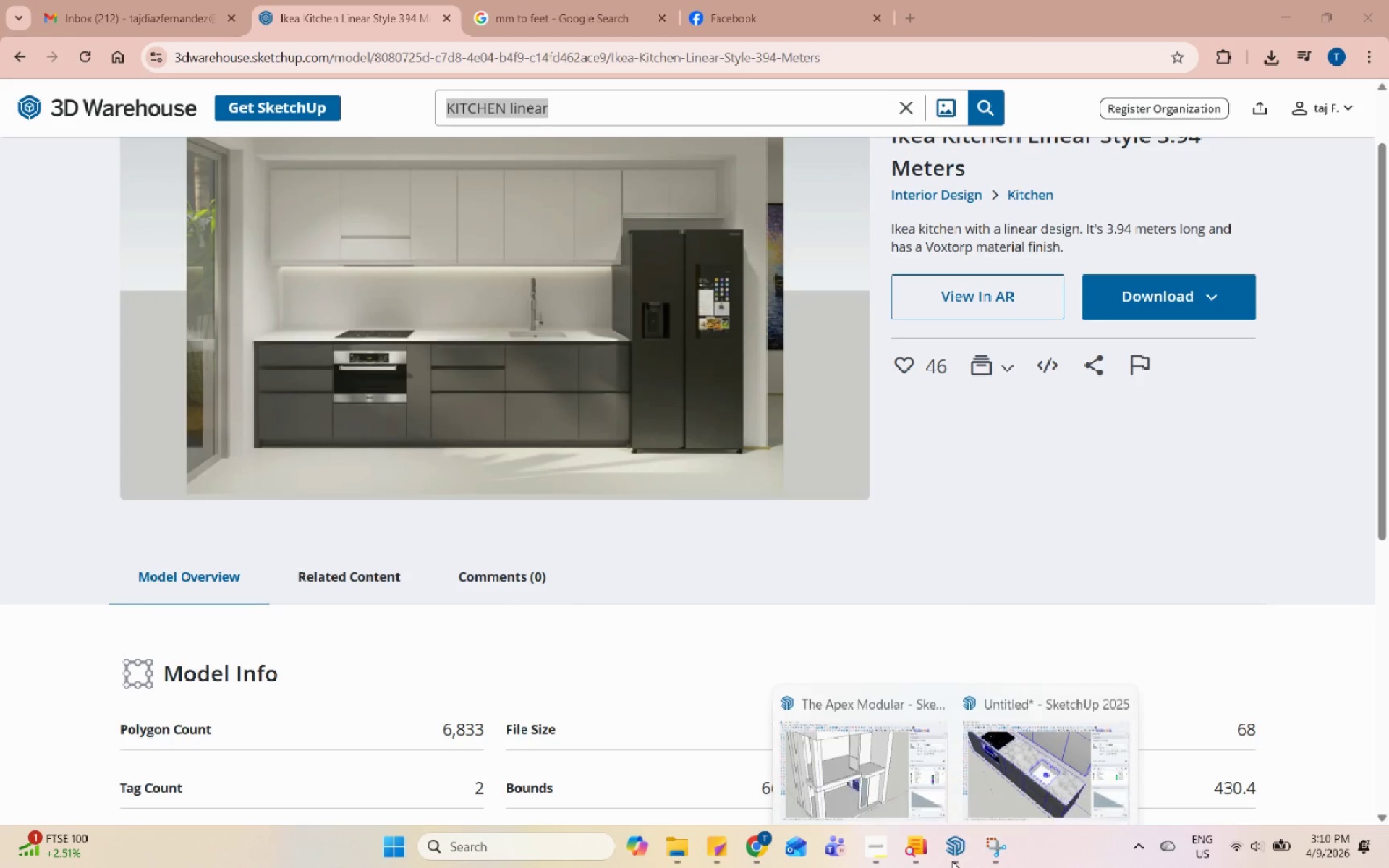 
left_click_drag(start_coordinate=[904, 760], to_coordinate=[900, 759])
 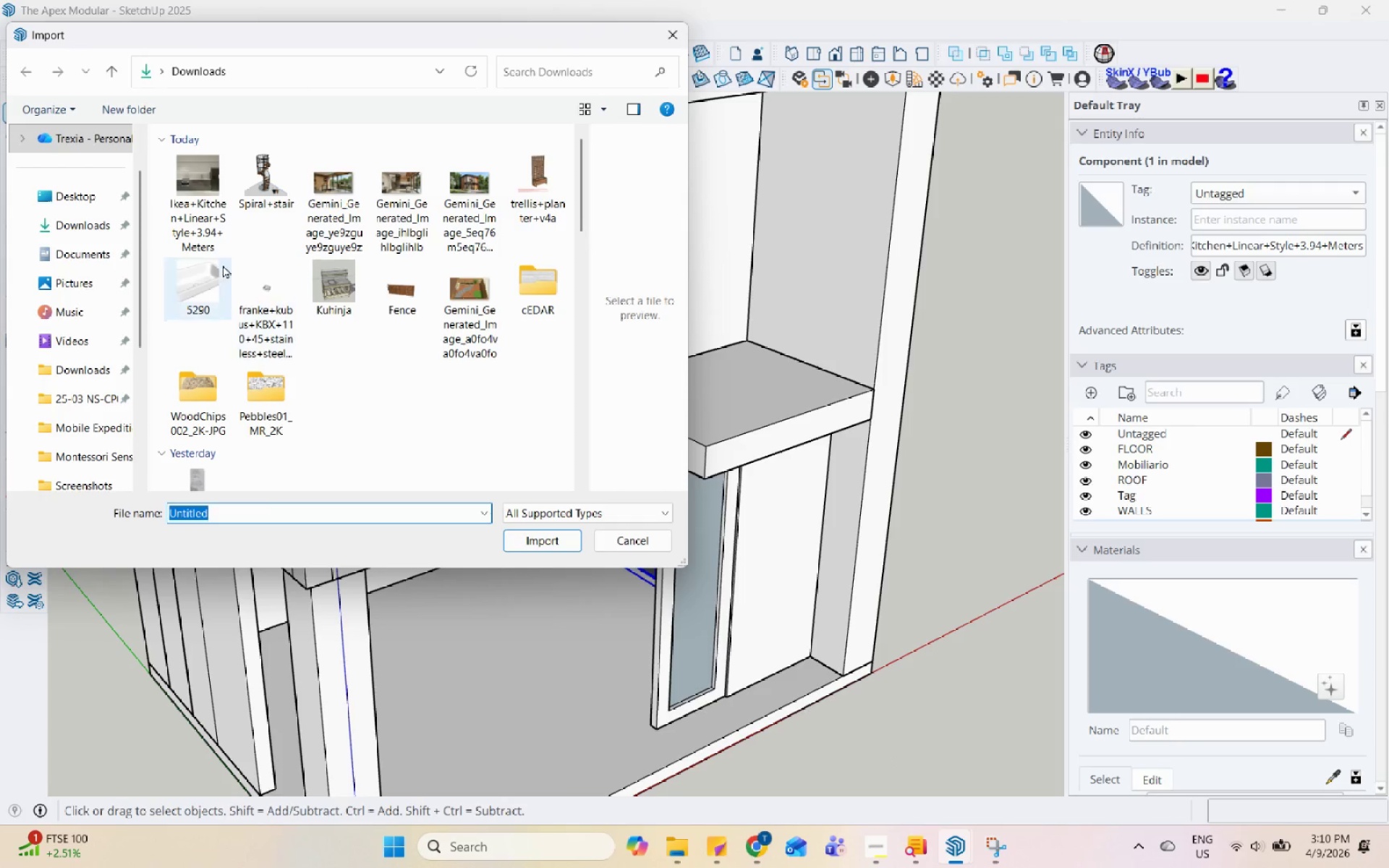 
left_click([246, 189])
 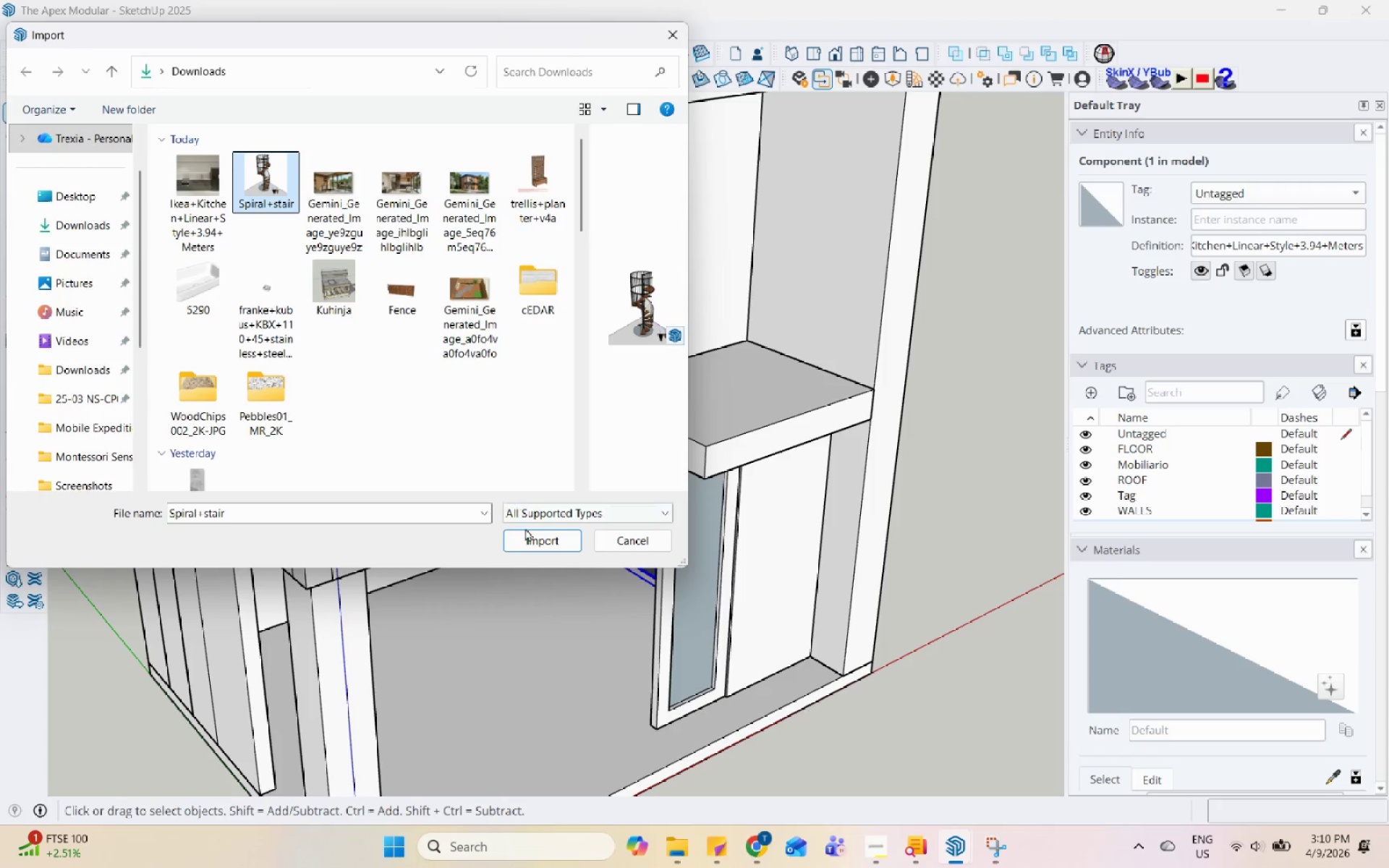 
left_click([530, 538])
 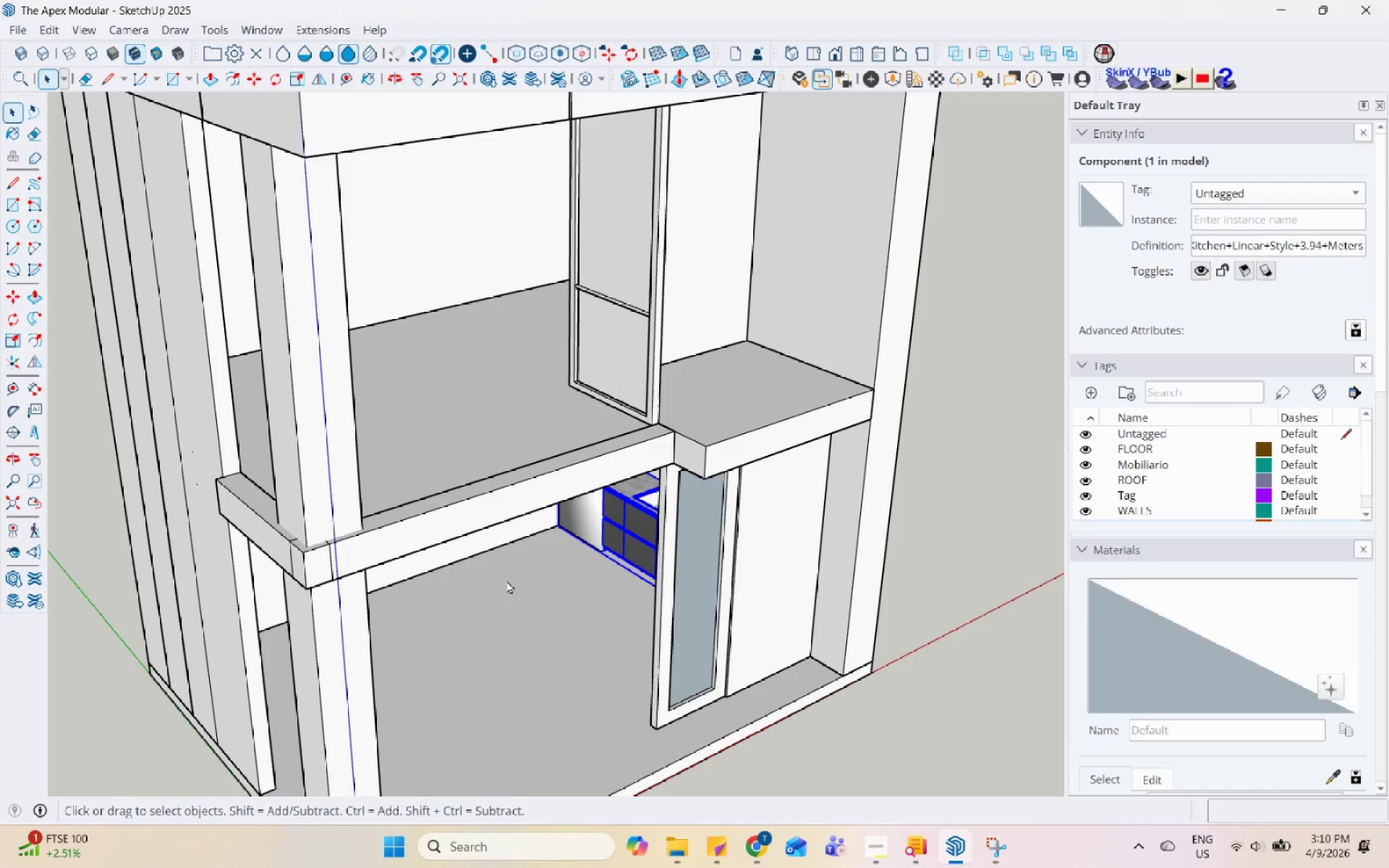 
scroll: coordinate [629, 723], scroll_direction: down, amount: 15.0
 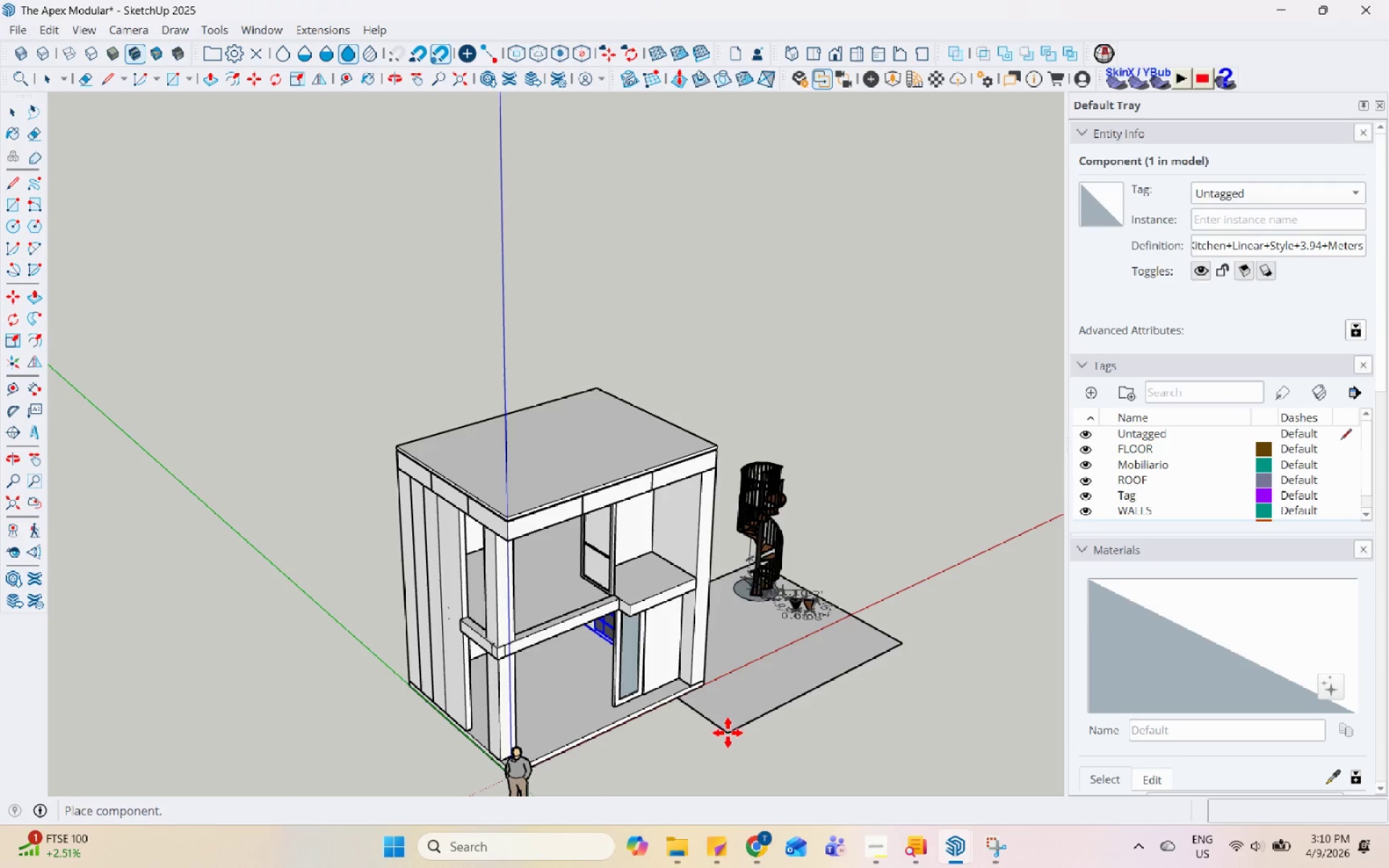 
left_click([731, 736])
 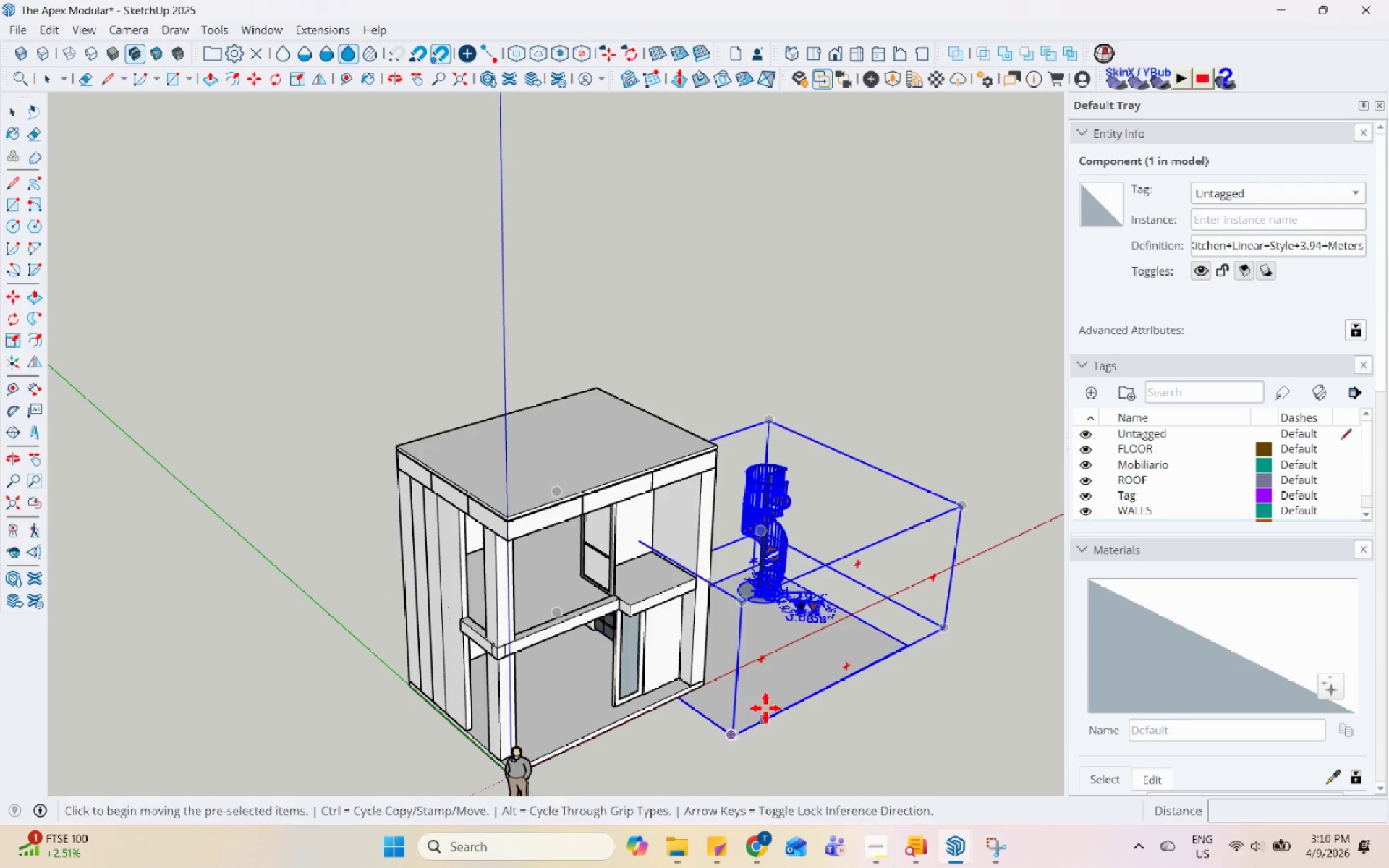 
key(Space)
 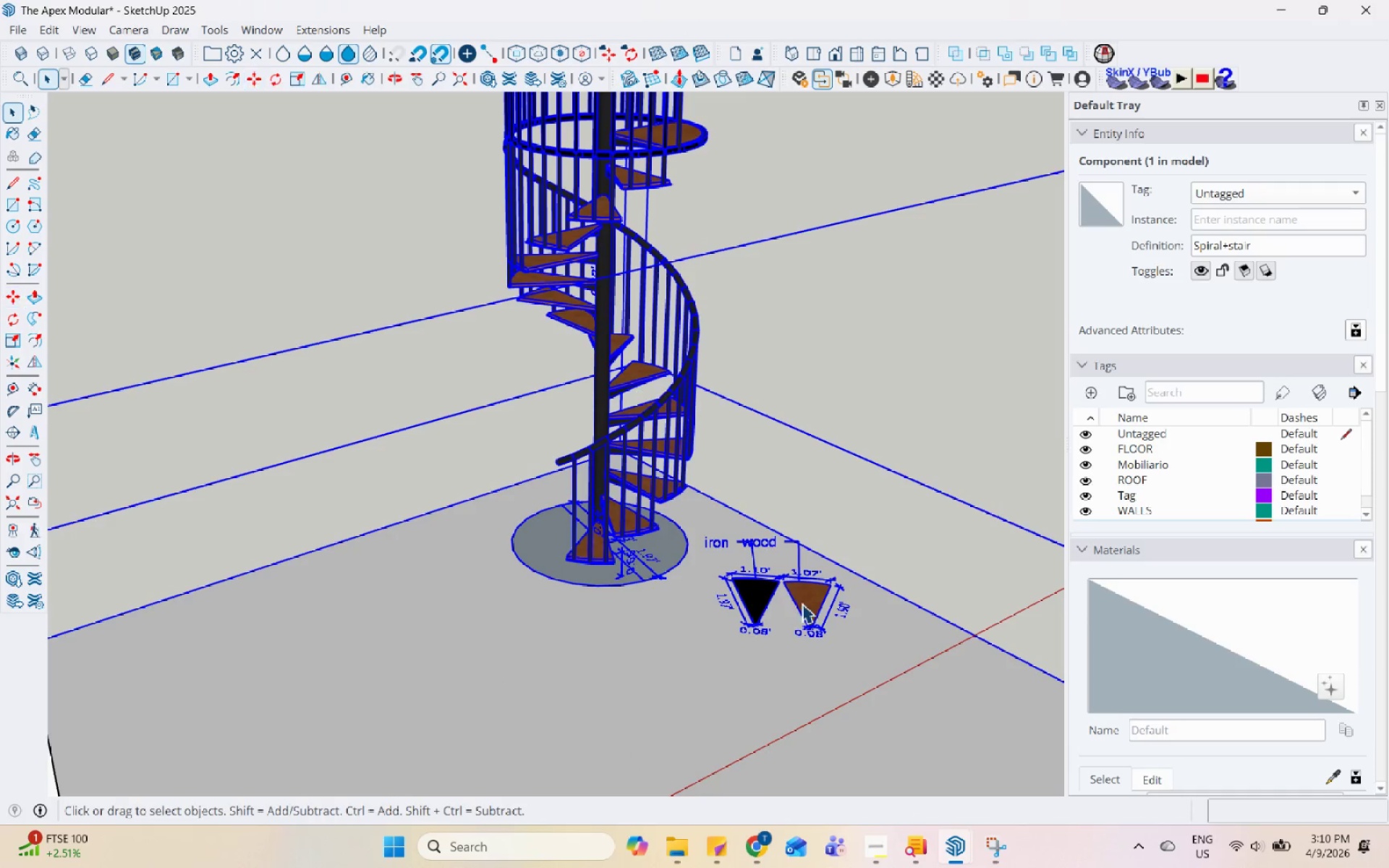 
double_click([802, 603])
 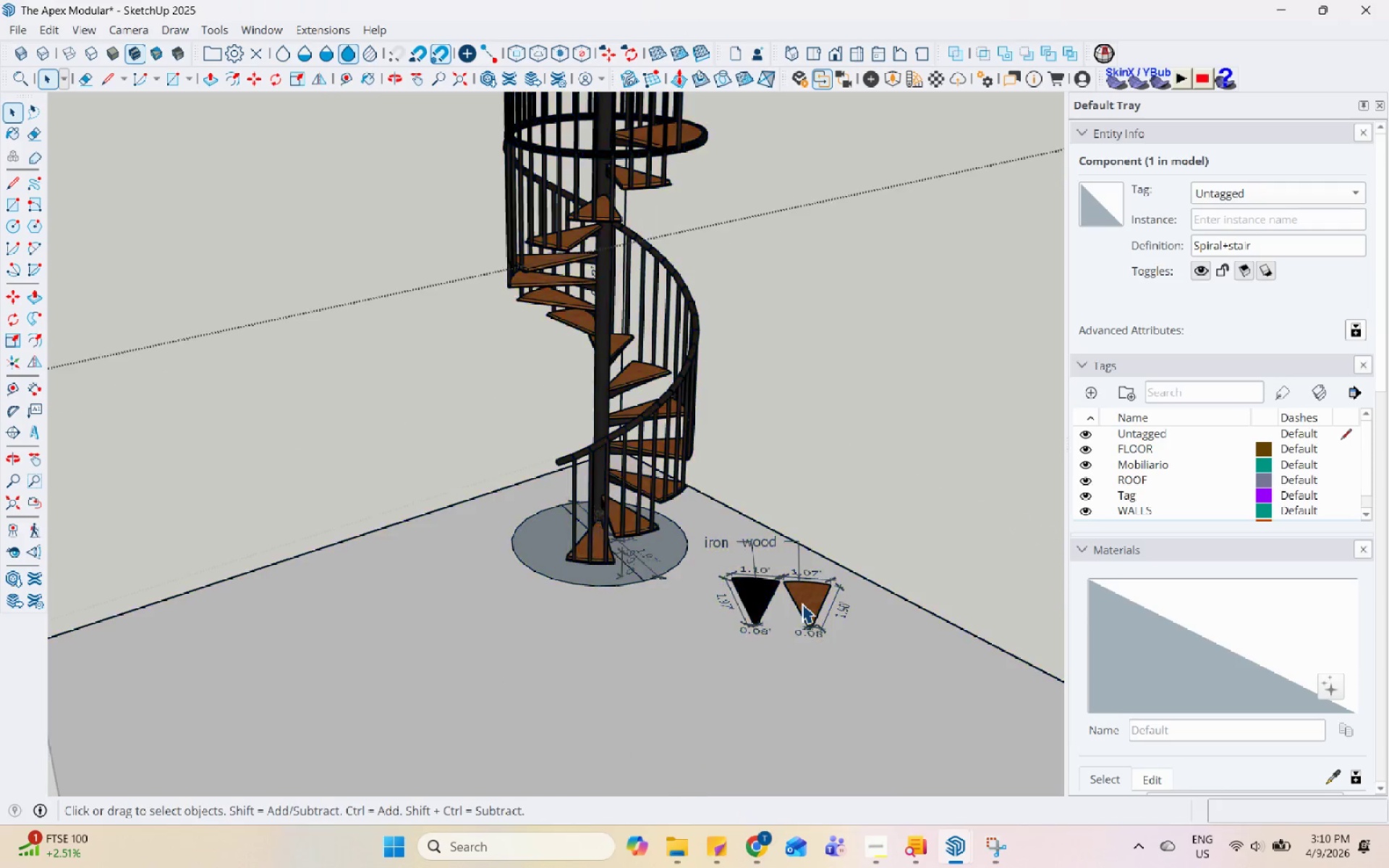 
scroll: coordinate [834, 589], scroll_direction: up, amount: 14.0
 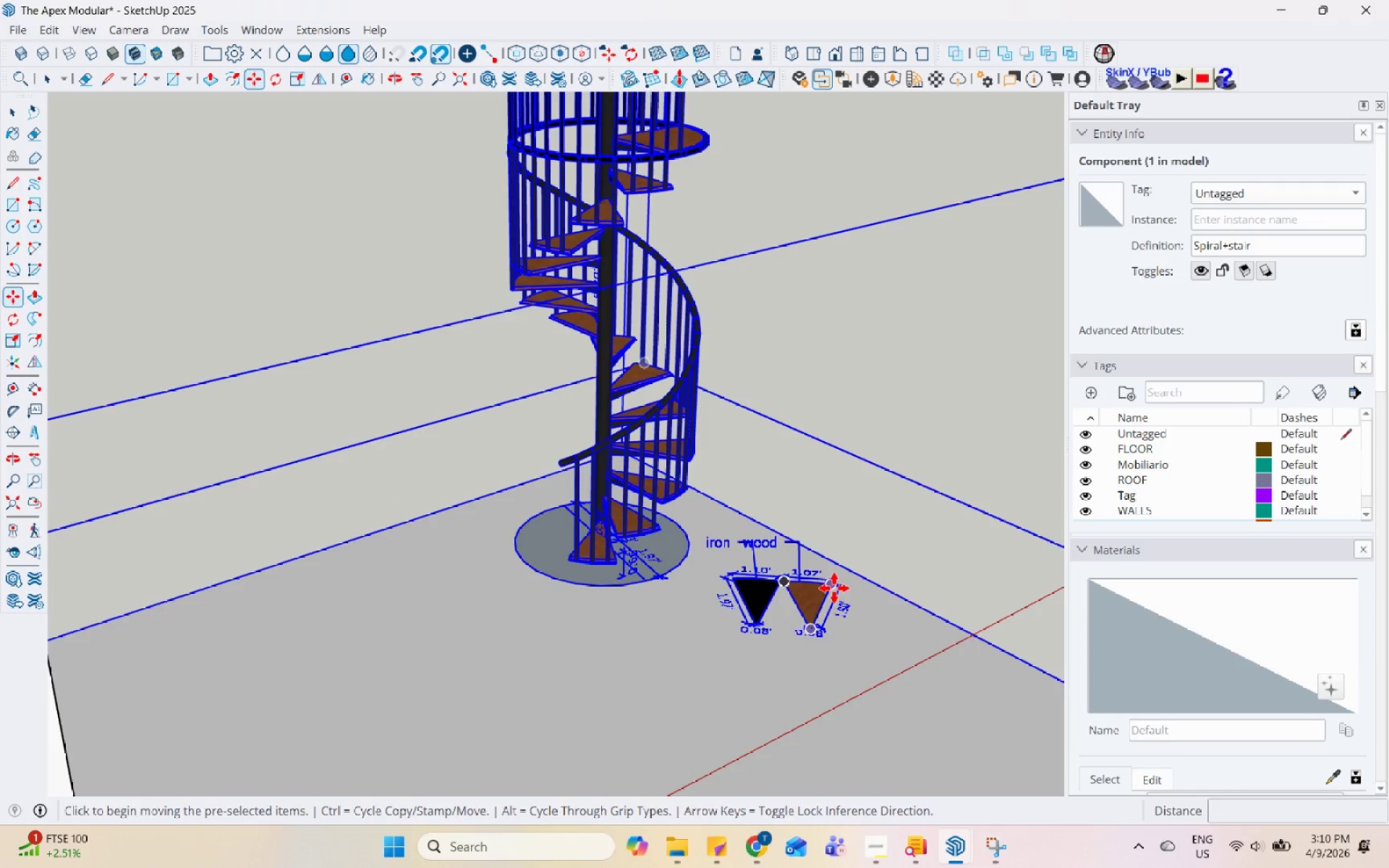 
triple_click([802, 603])
 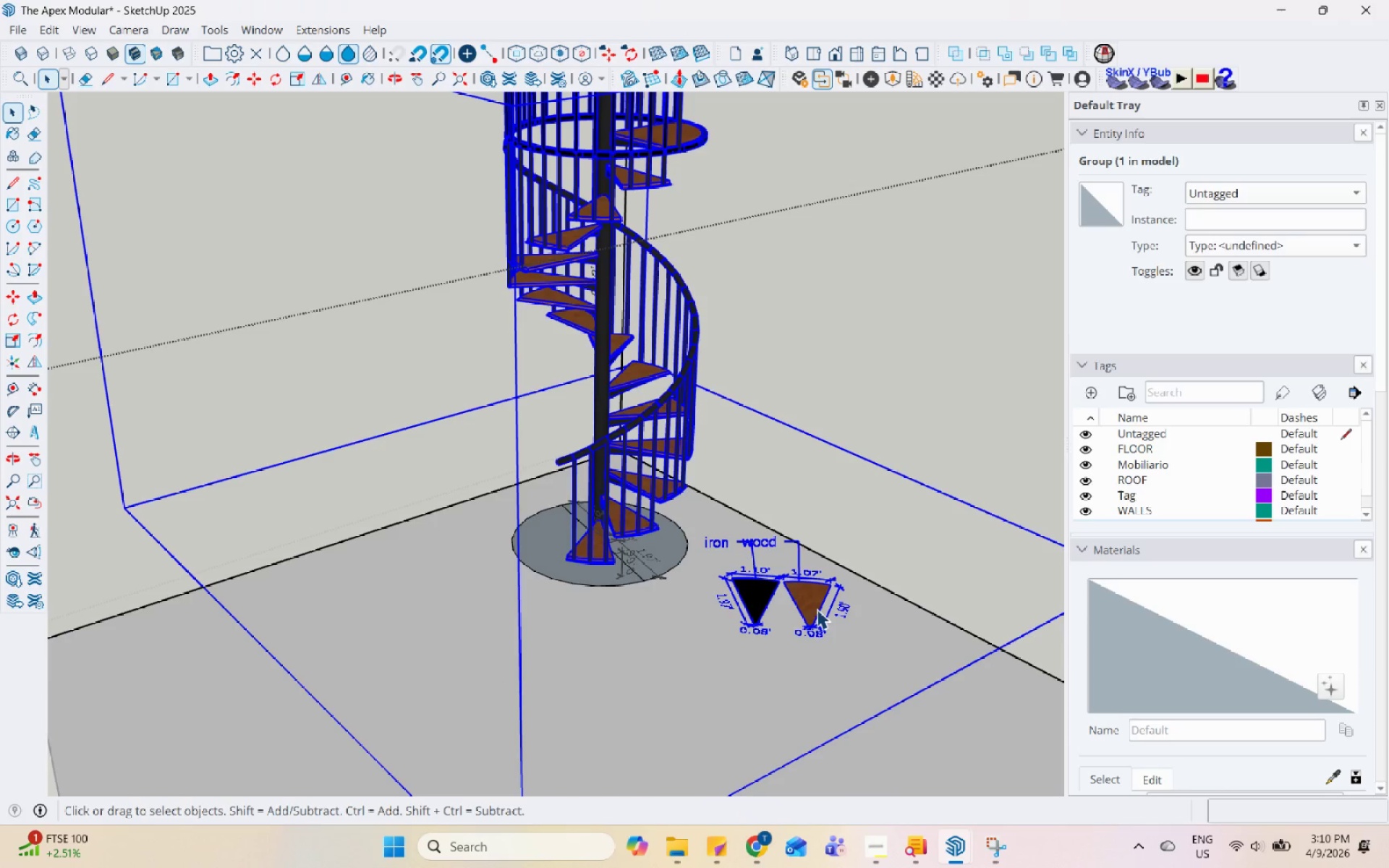 
double_click([810, 602])
 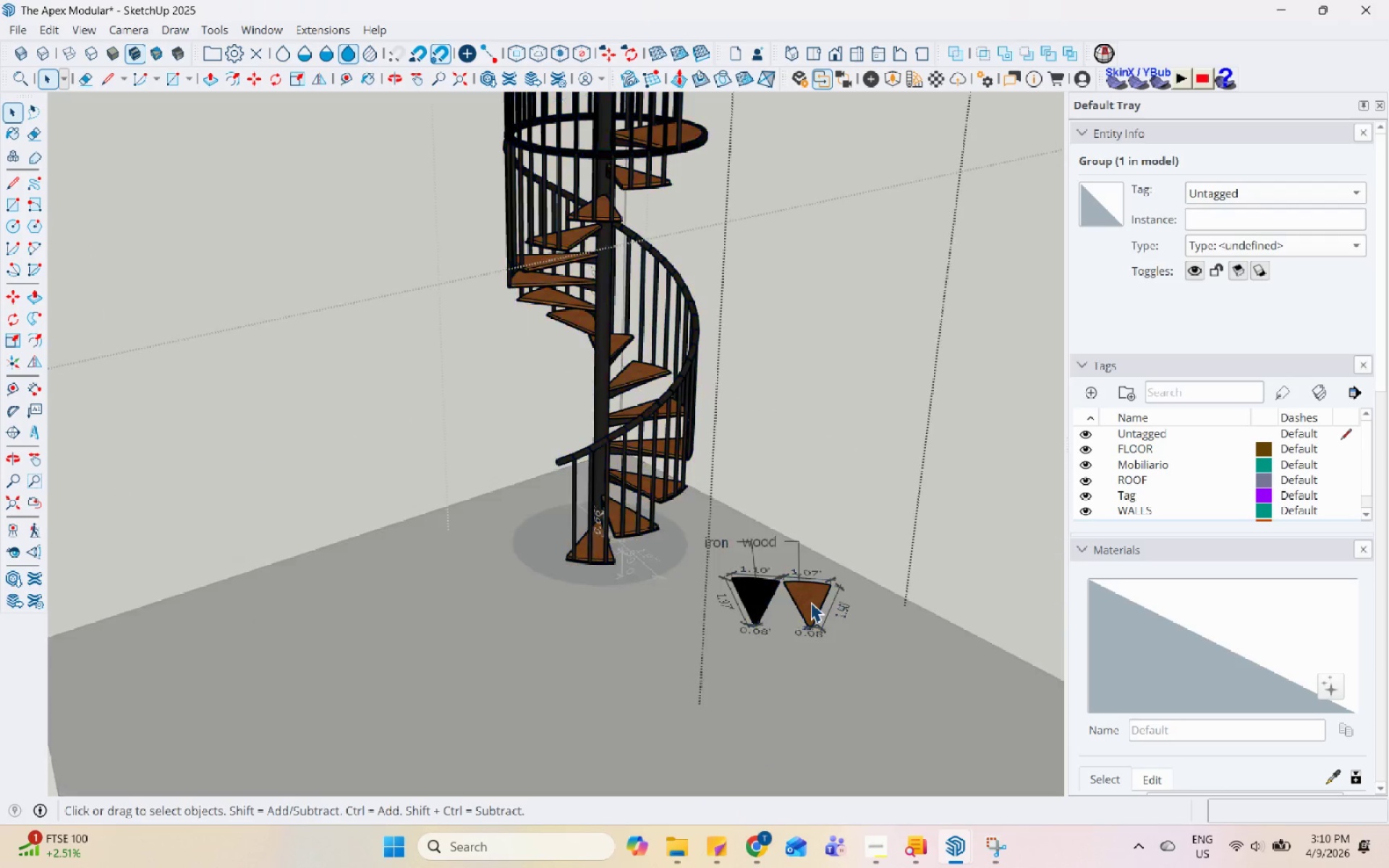 
triple_click([810, 602])
 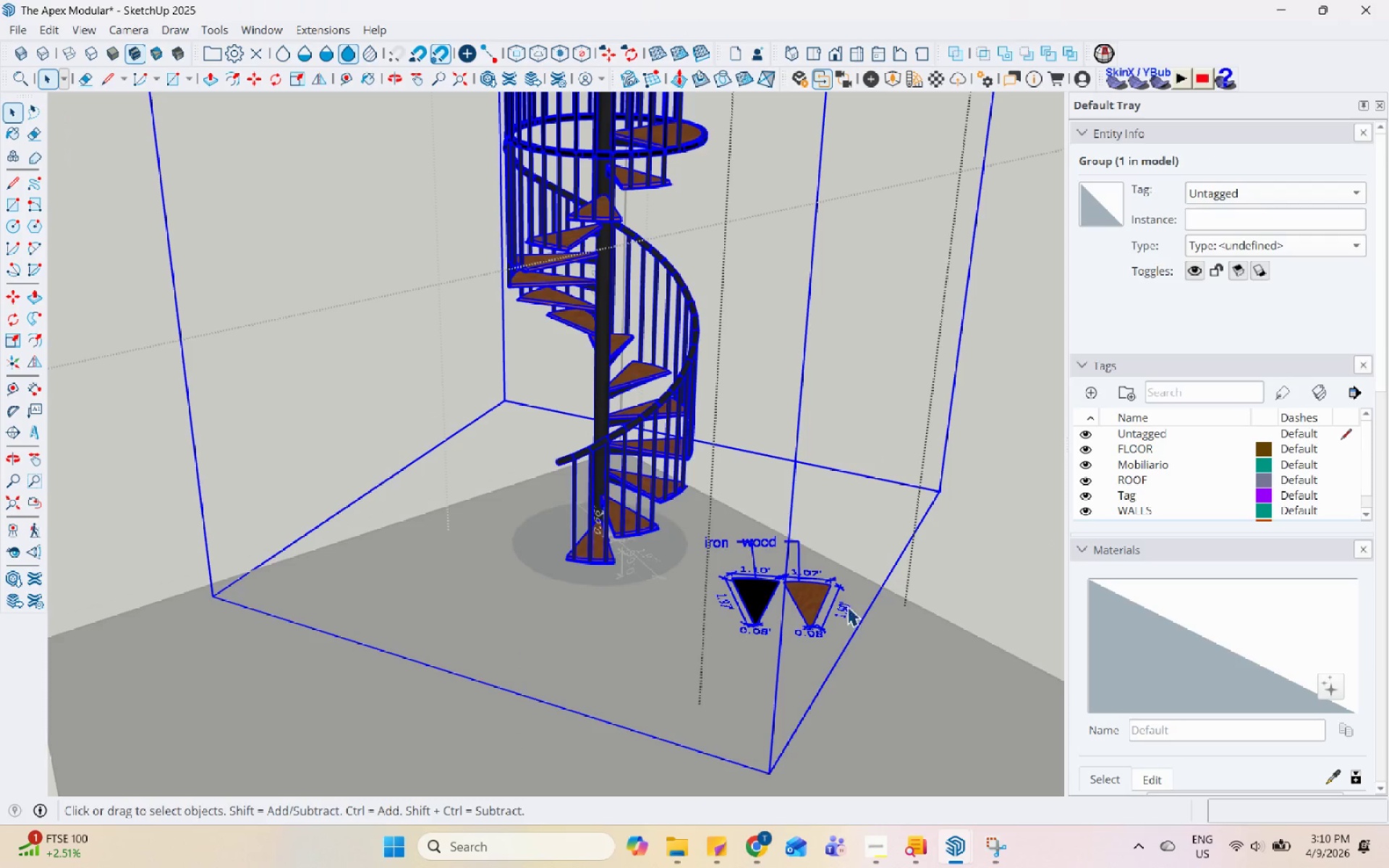 
right_click([828, 602])
 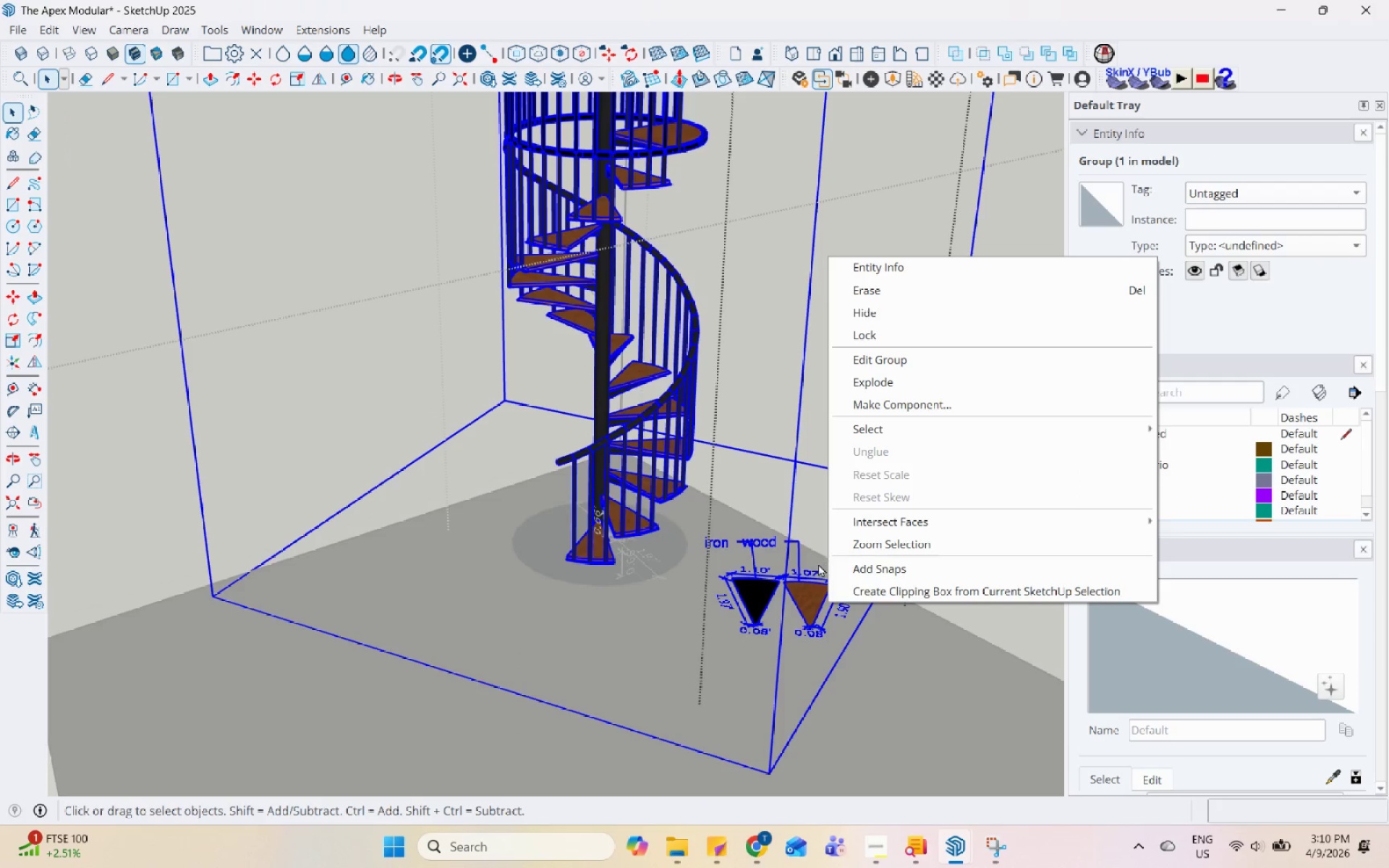 
double_click([816, 584])
 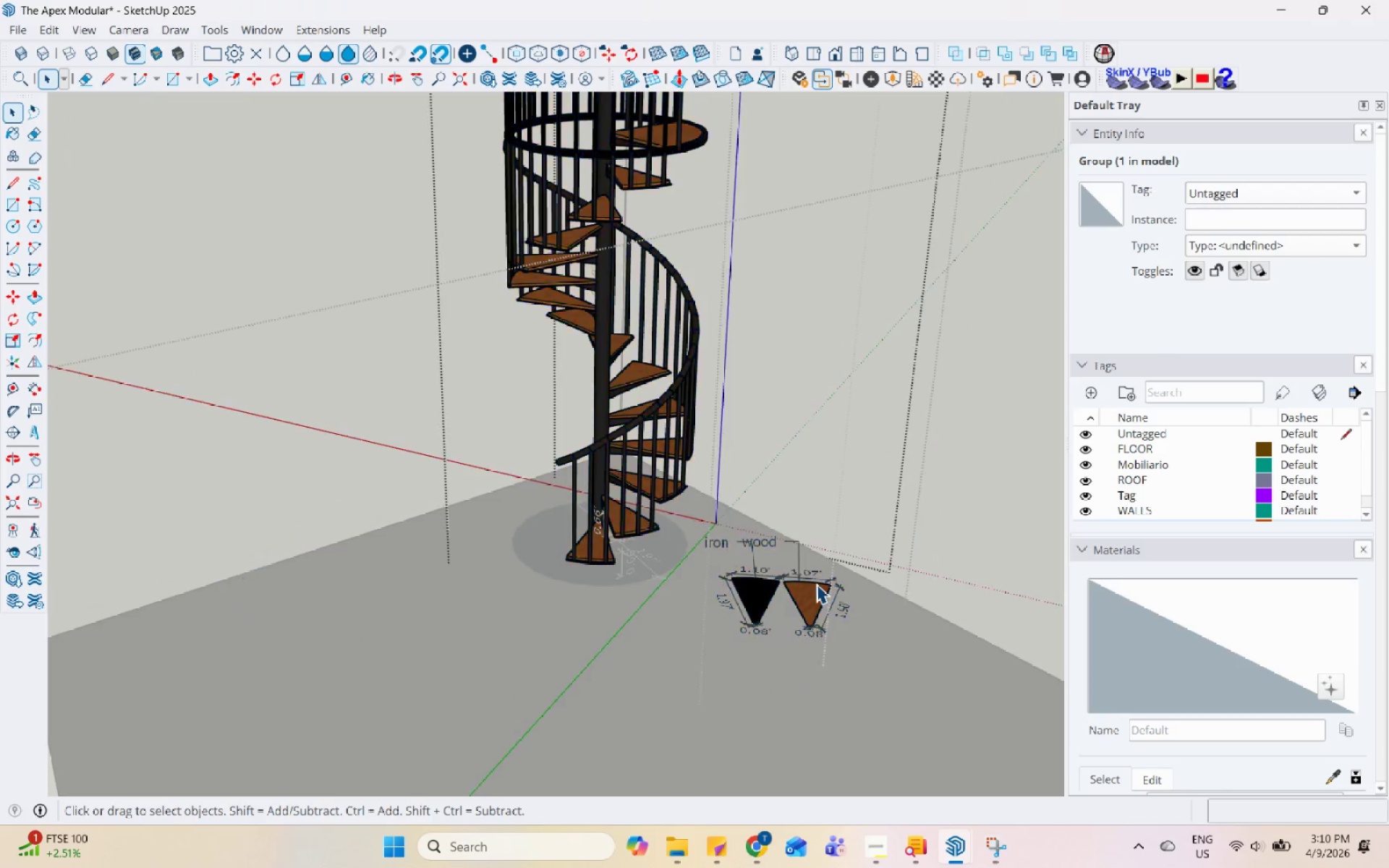 
triple_click([816, 584])
 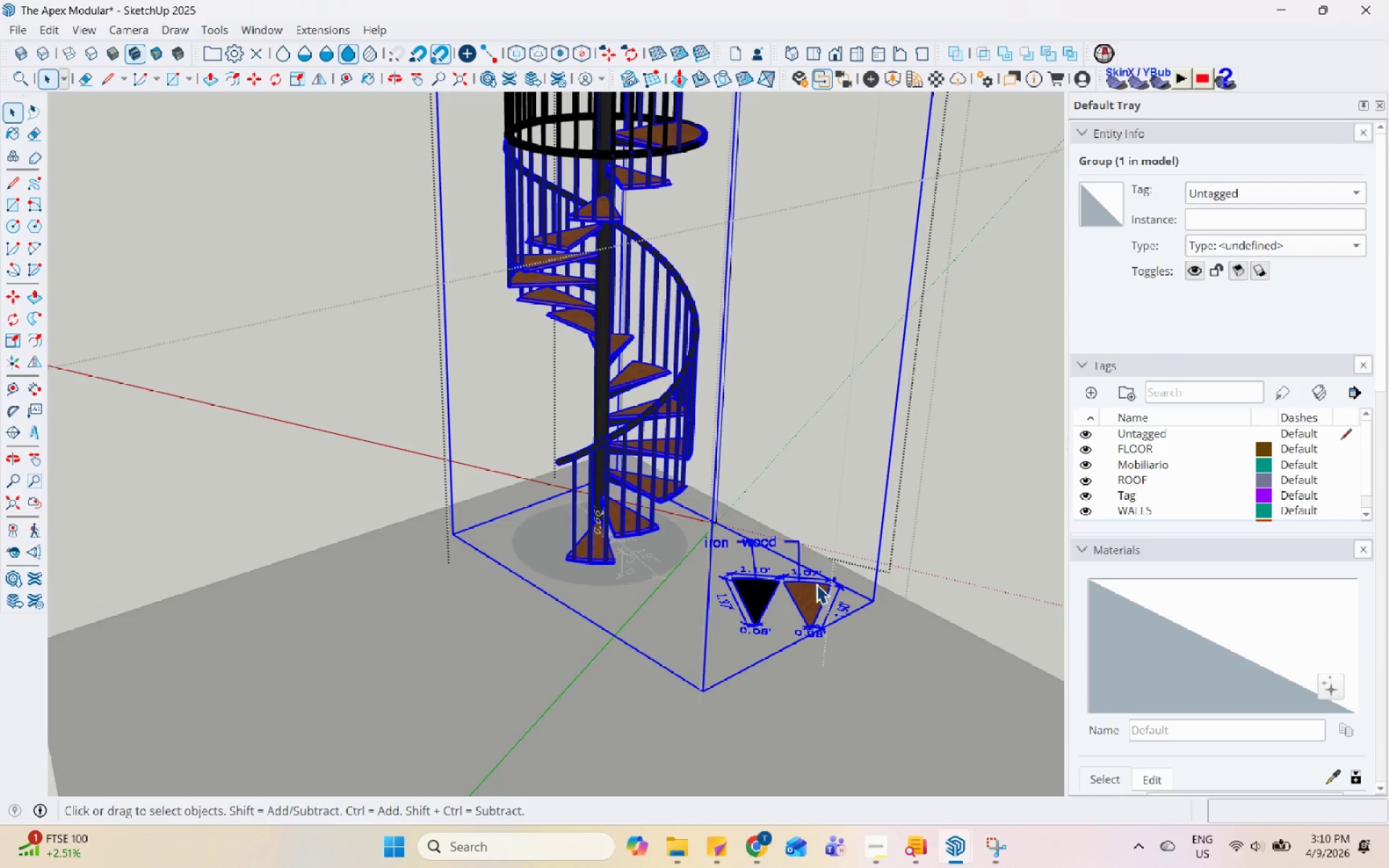 
triple_click([816, 584])
 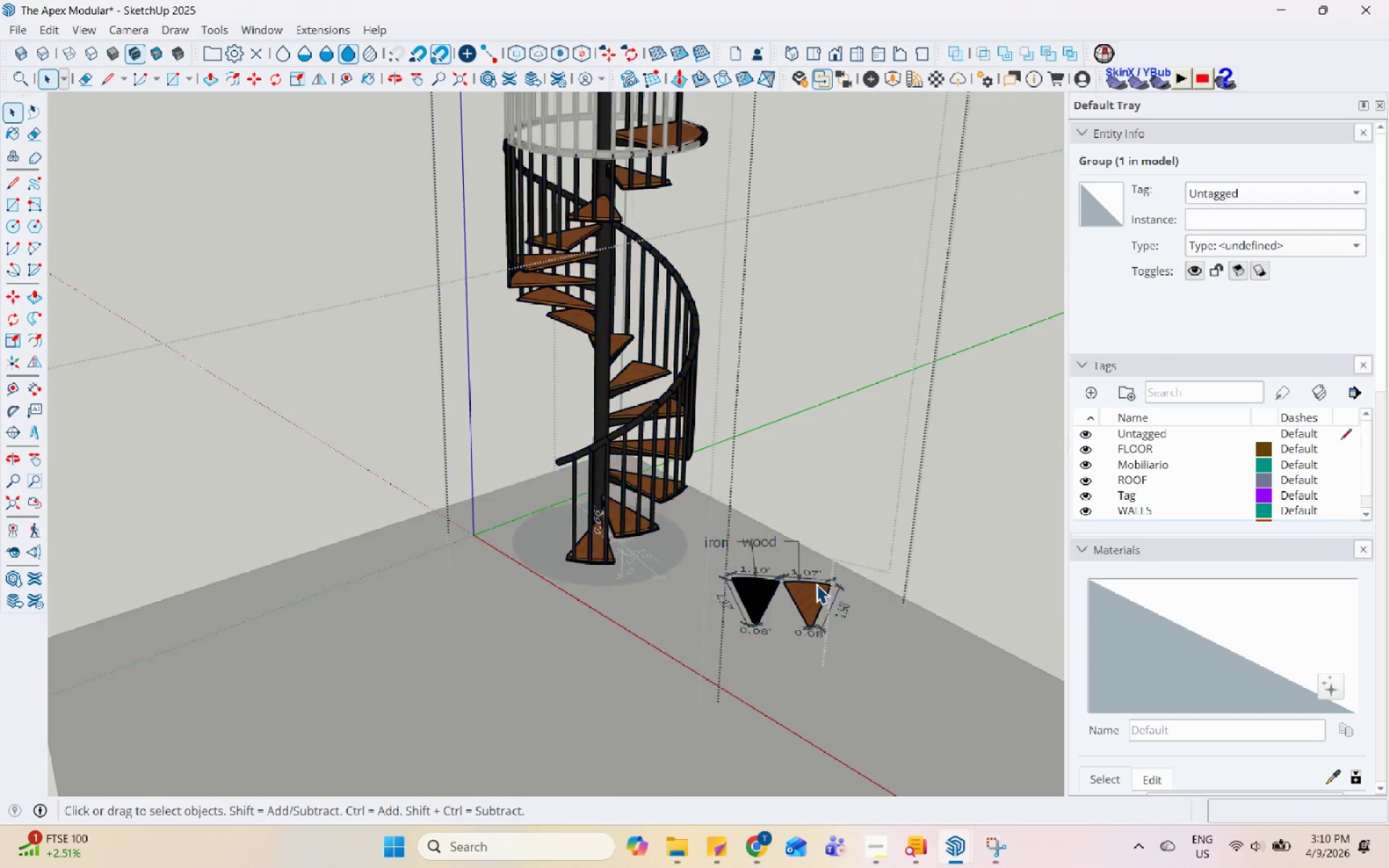 
triple_click([816, 584])
 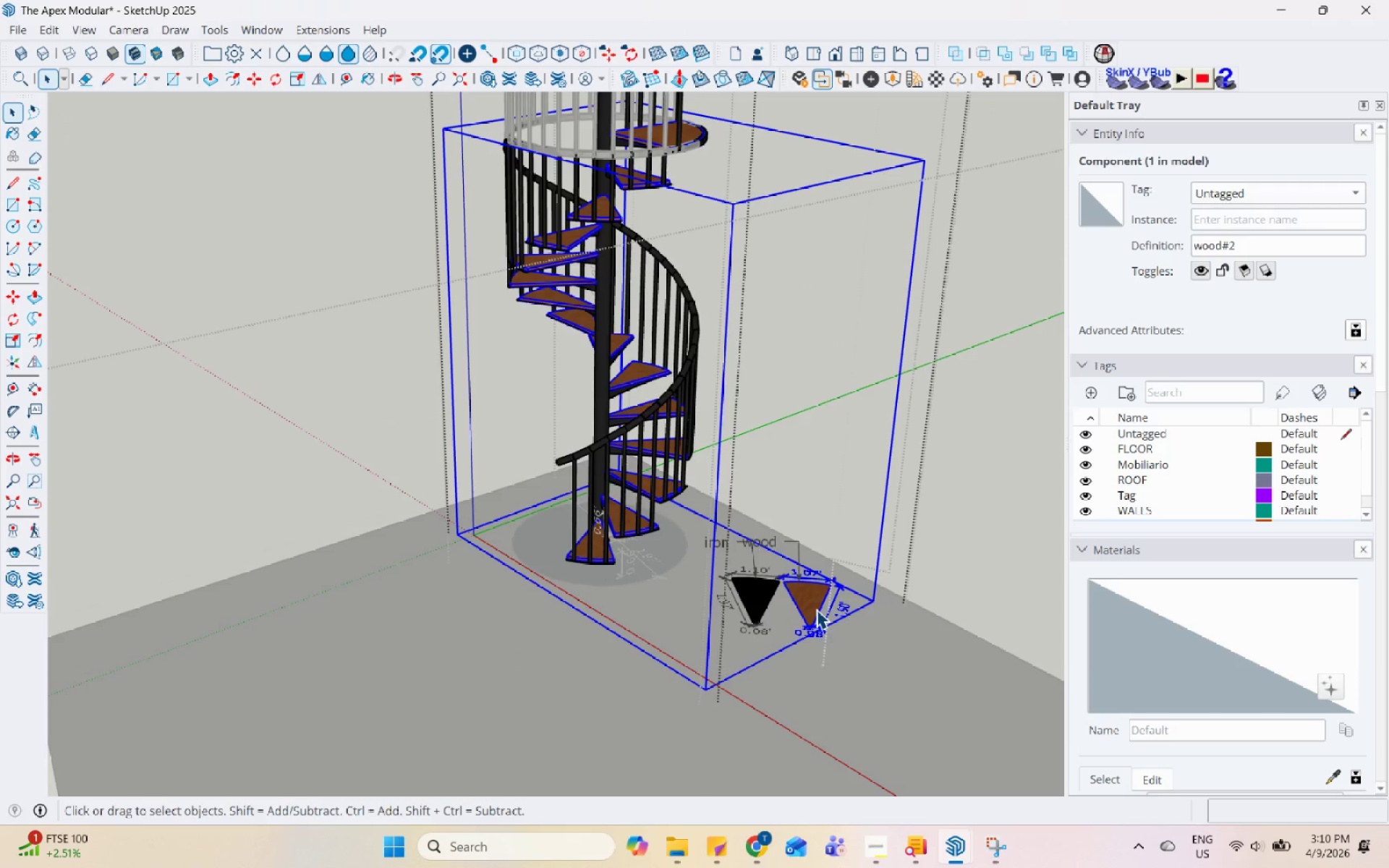 
left_click([817, 605])
 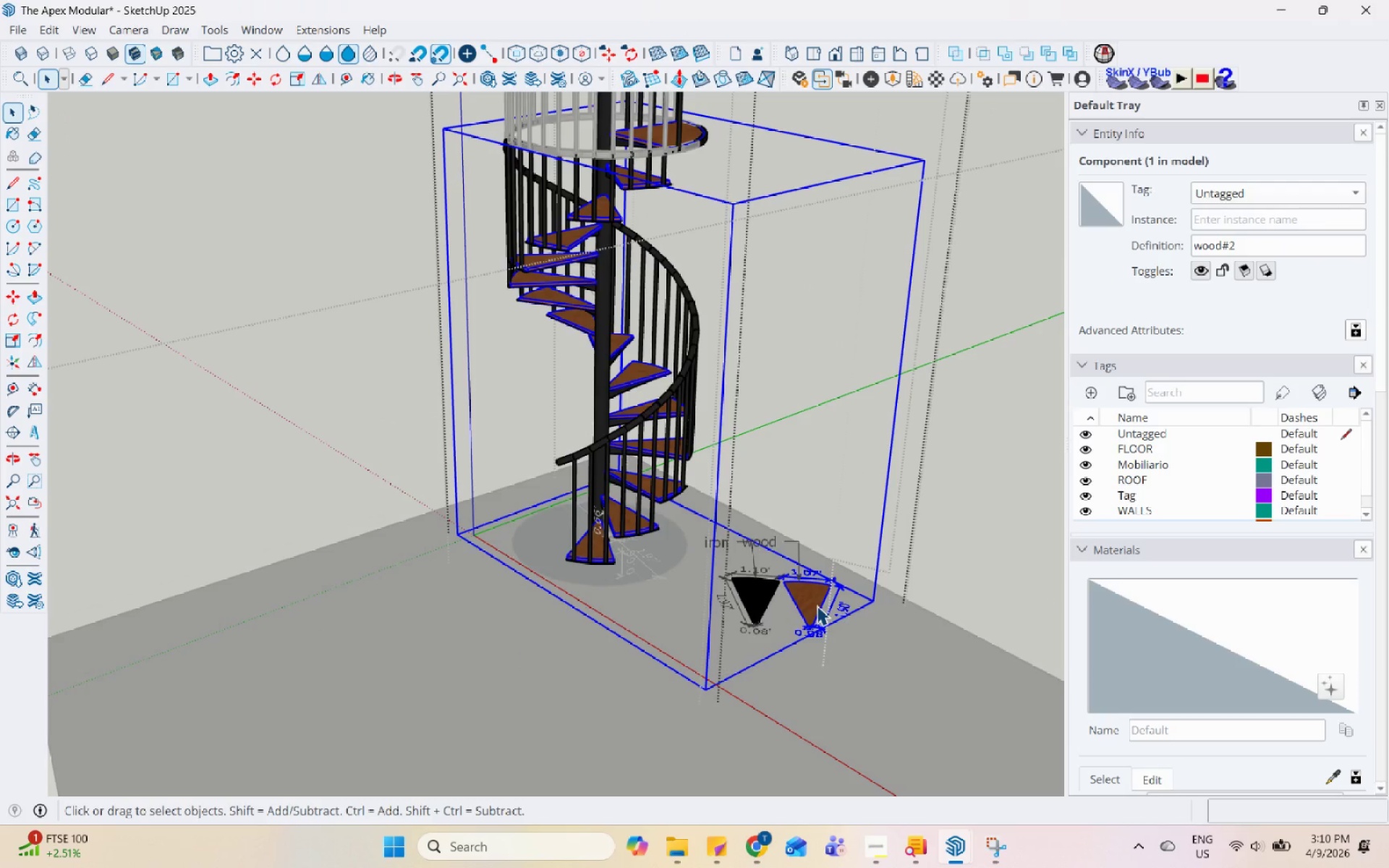 
right_click([817, 605])
 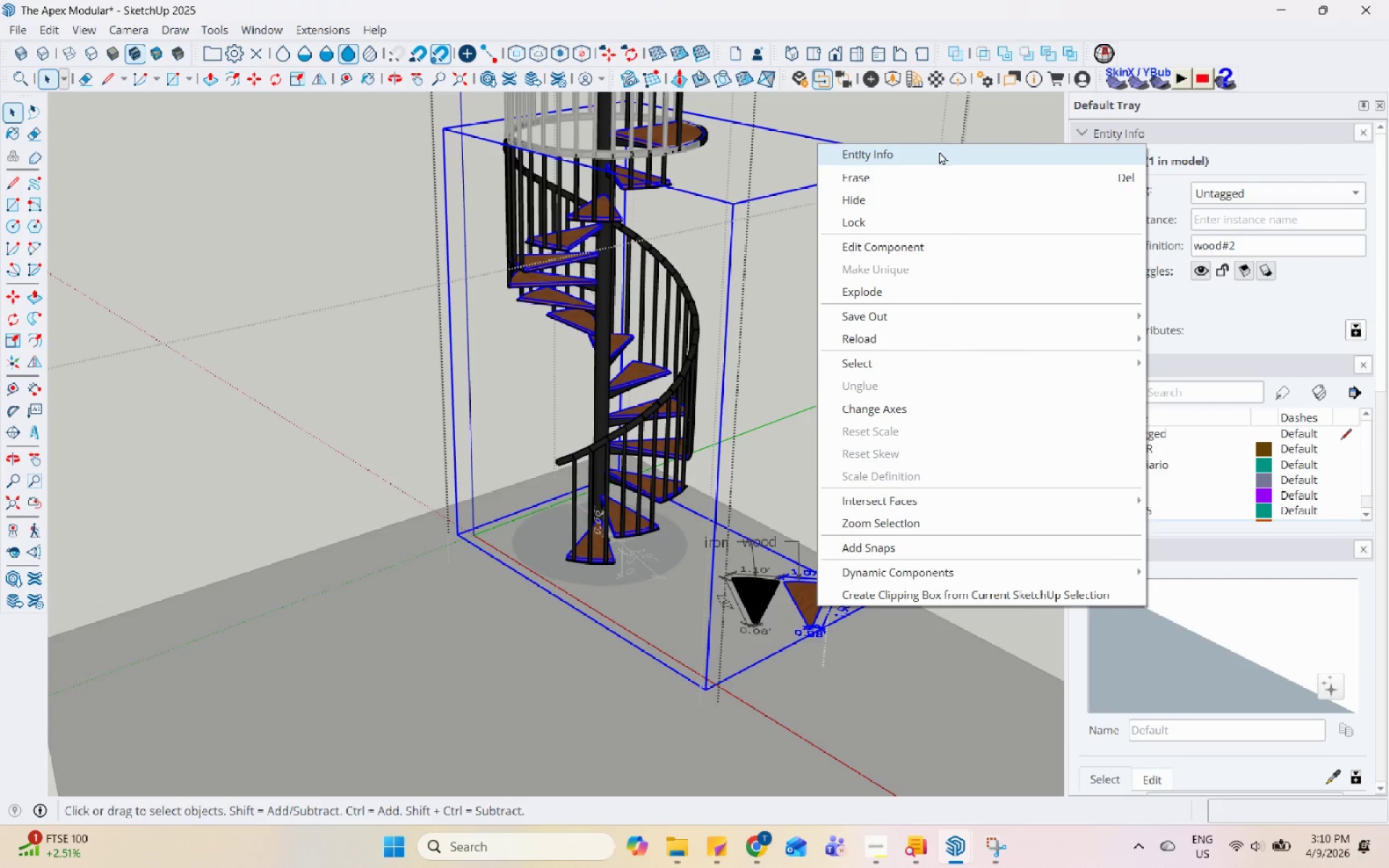 
left_click([934, 176])
 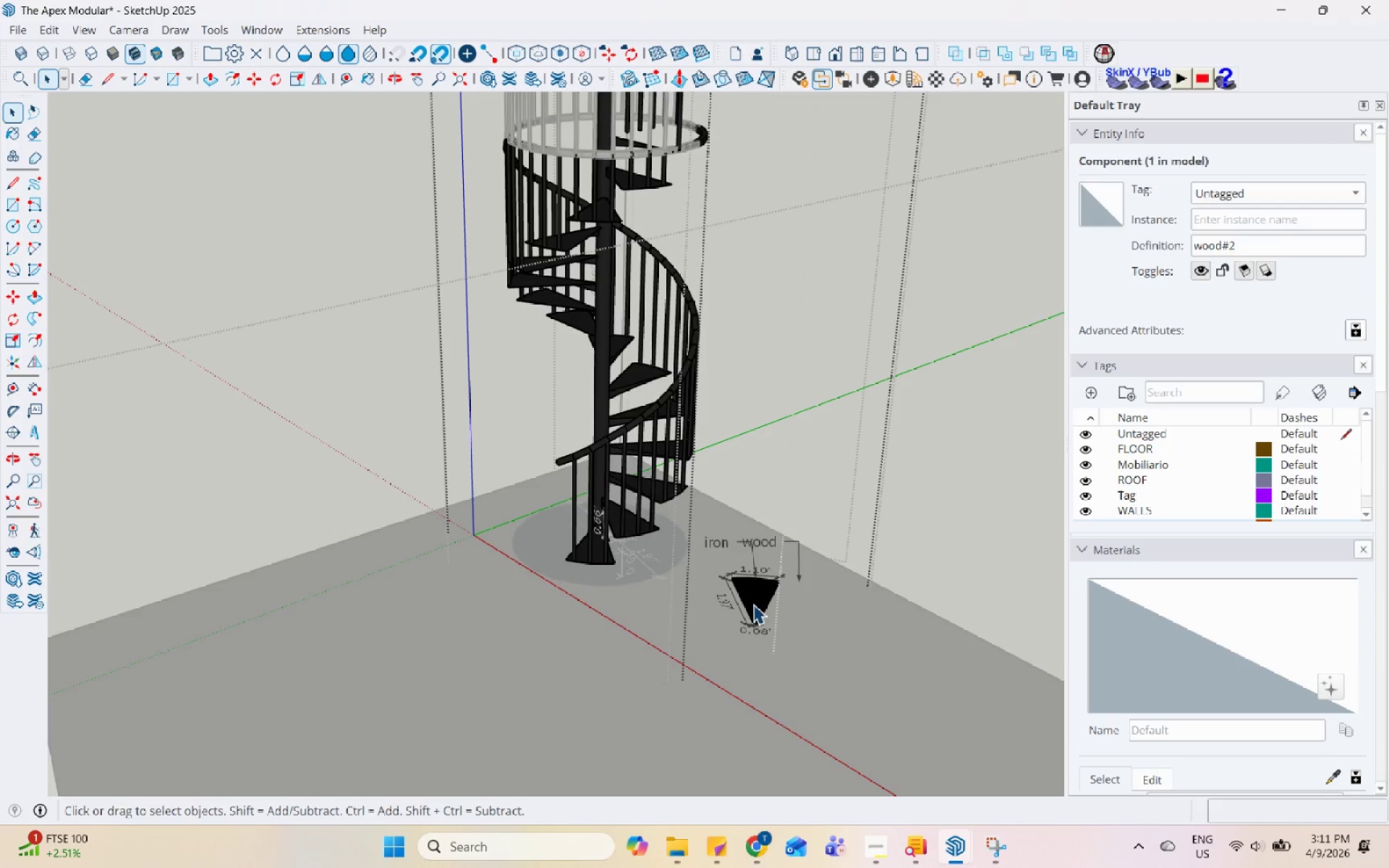 
left_click([758, 586])
 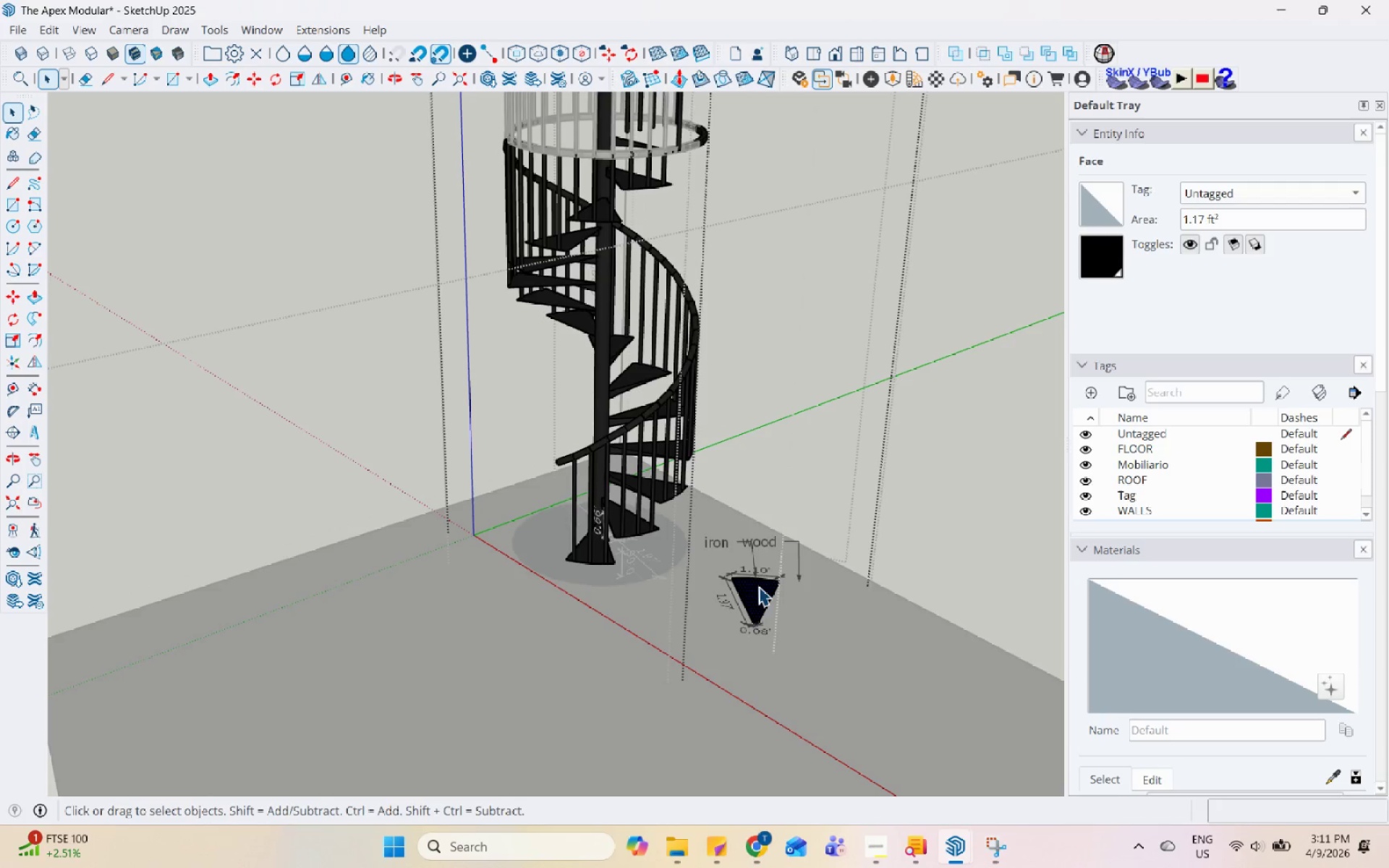 
double_click([758, 586])
 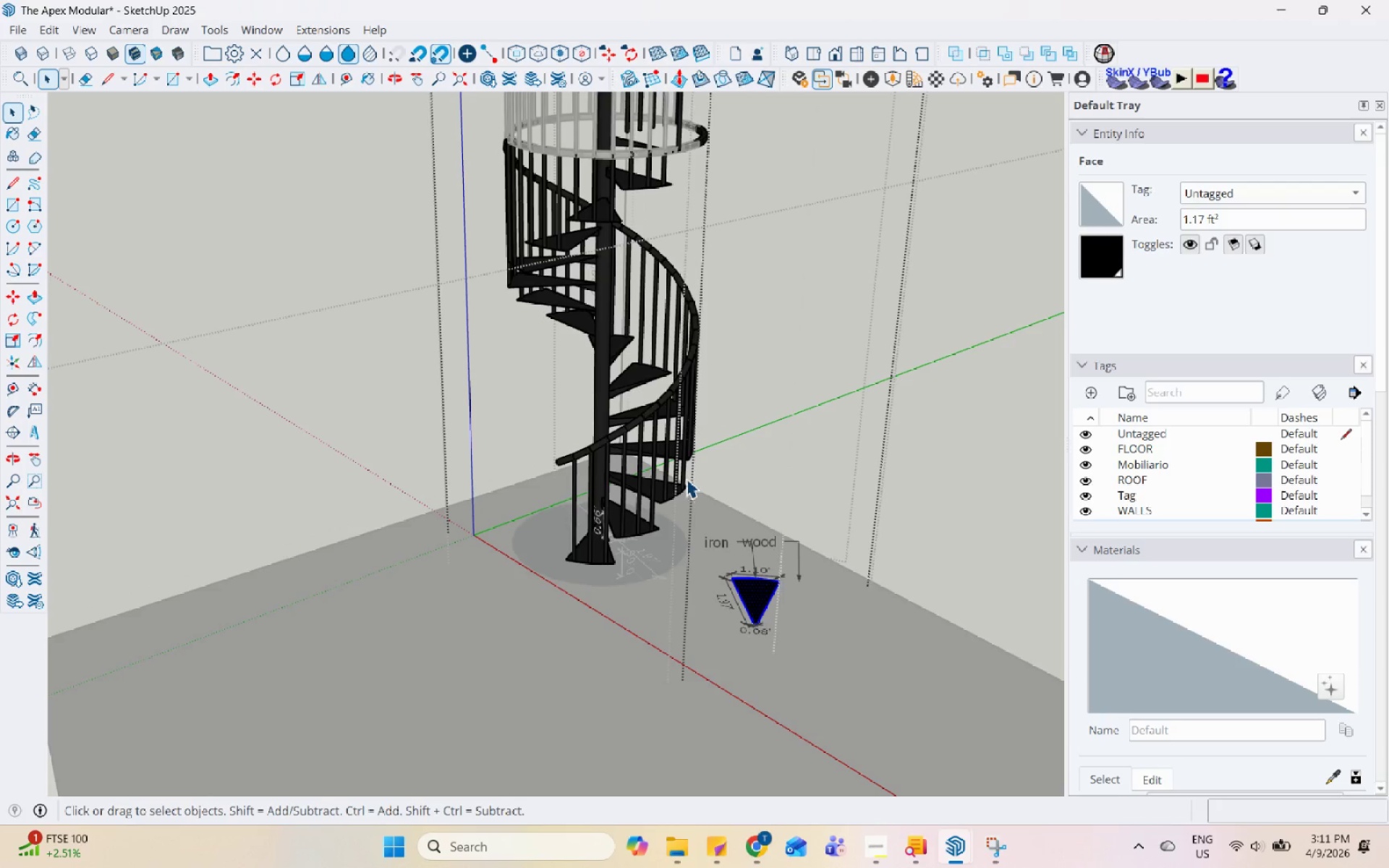 
left_click_drag(start_coordinate=[692, 488], to_coordinate=[901, 702])
 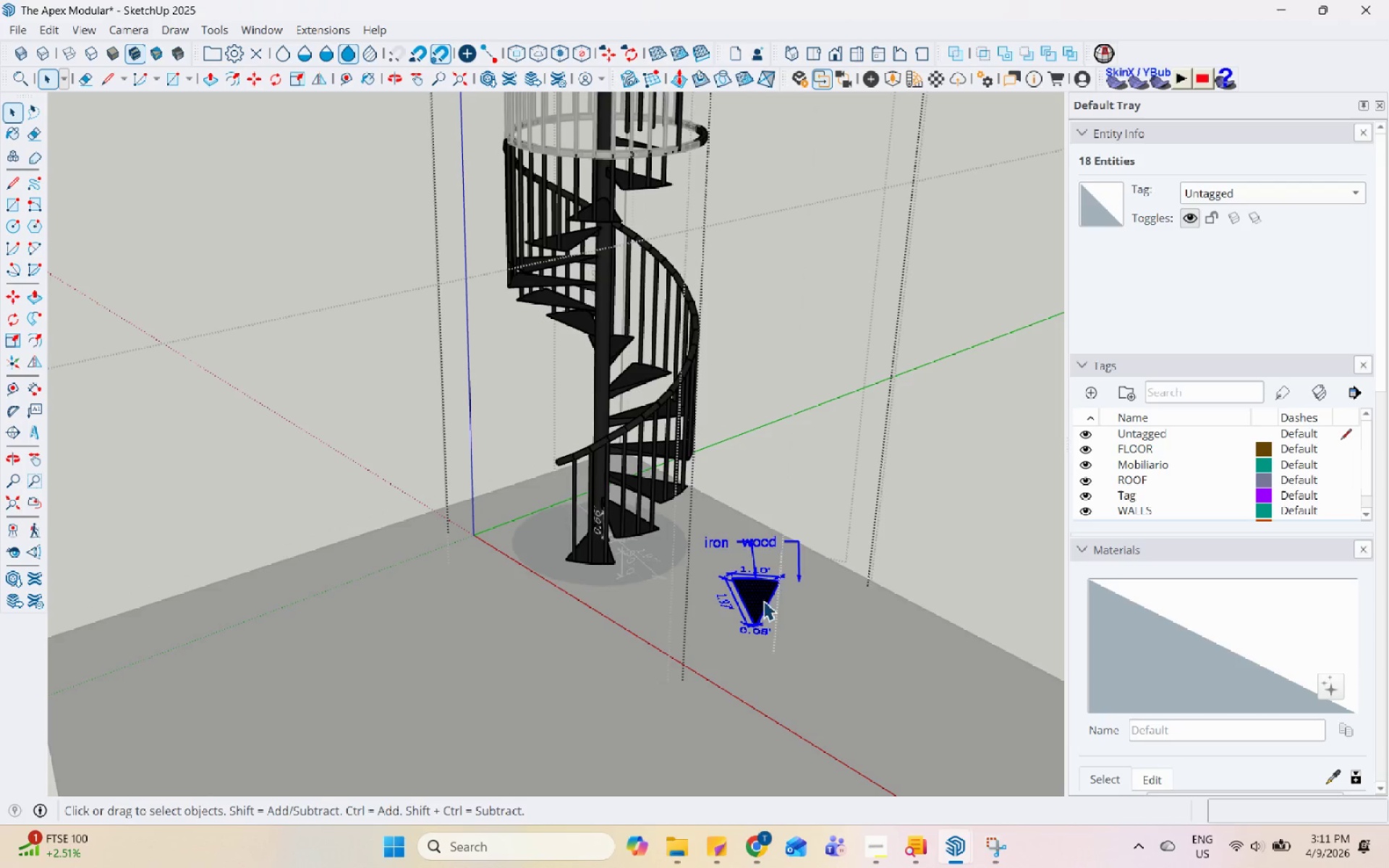 
right_click([757, 596])
 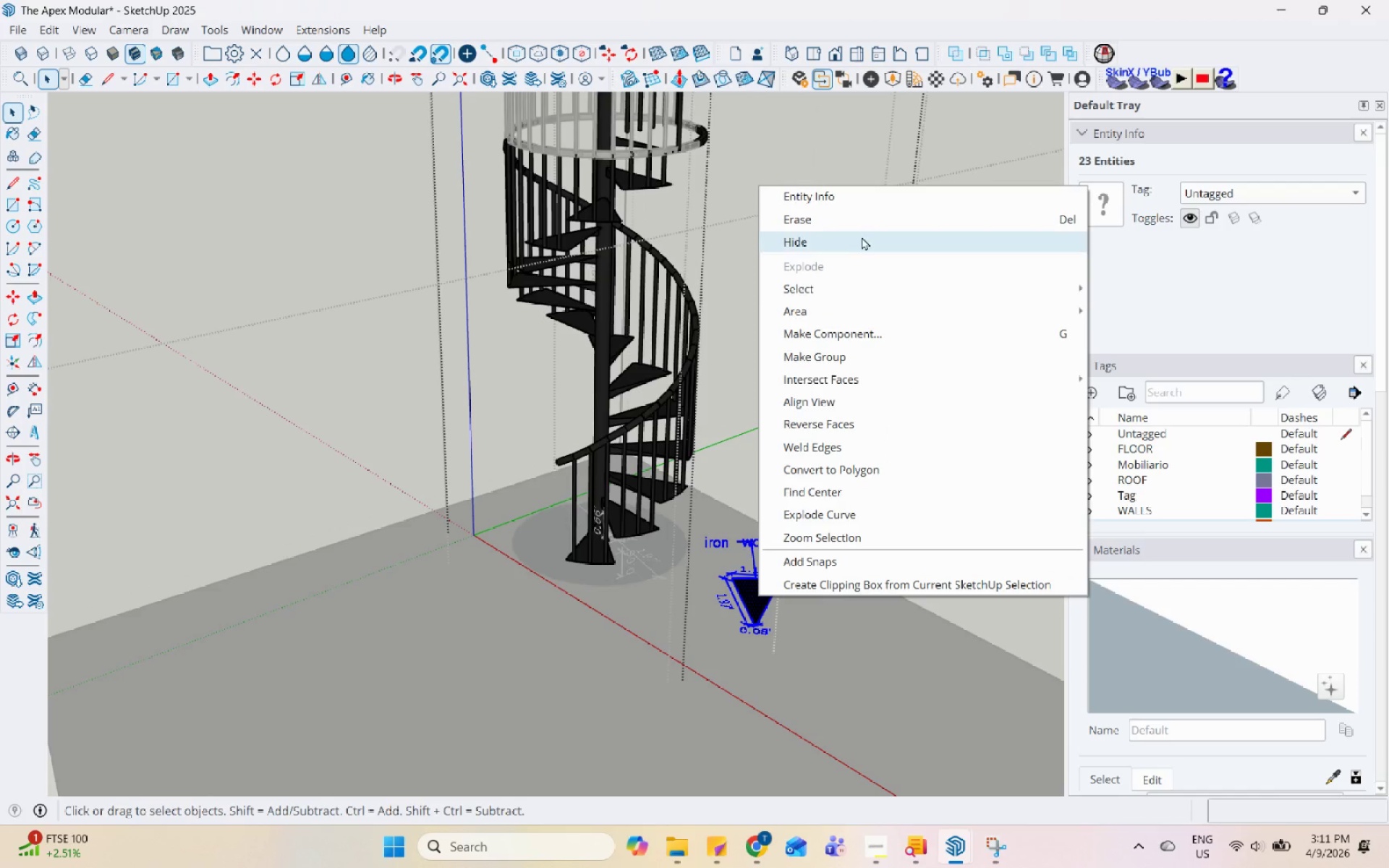 
left_click([878, 211])
 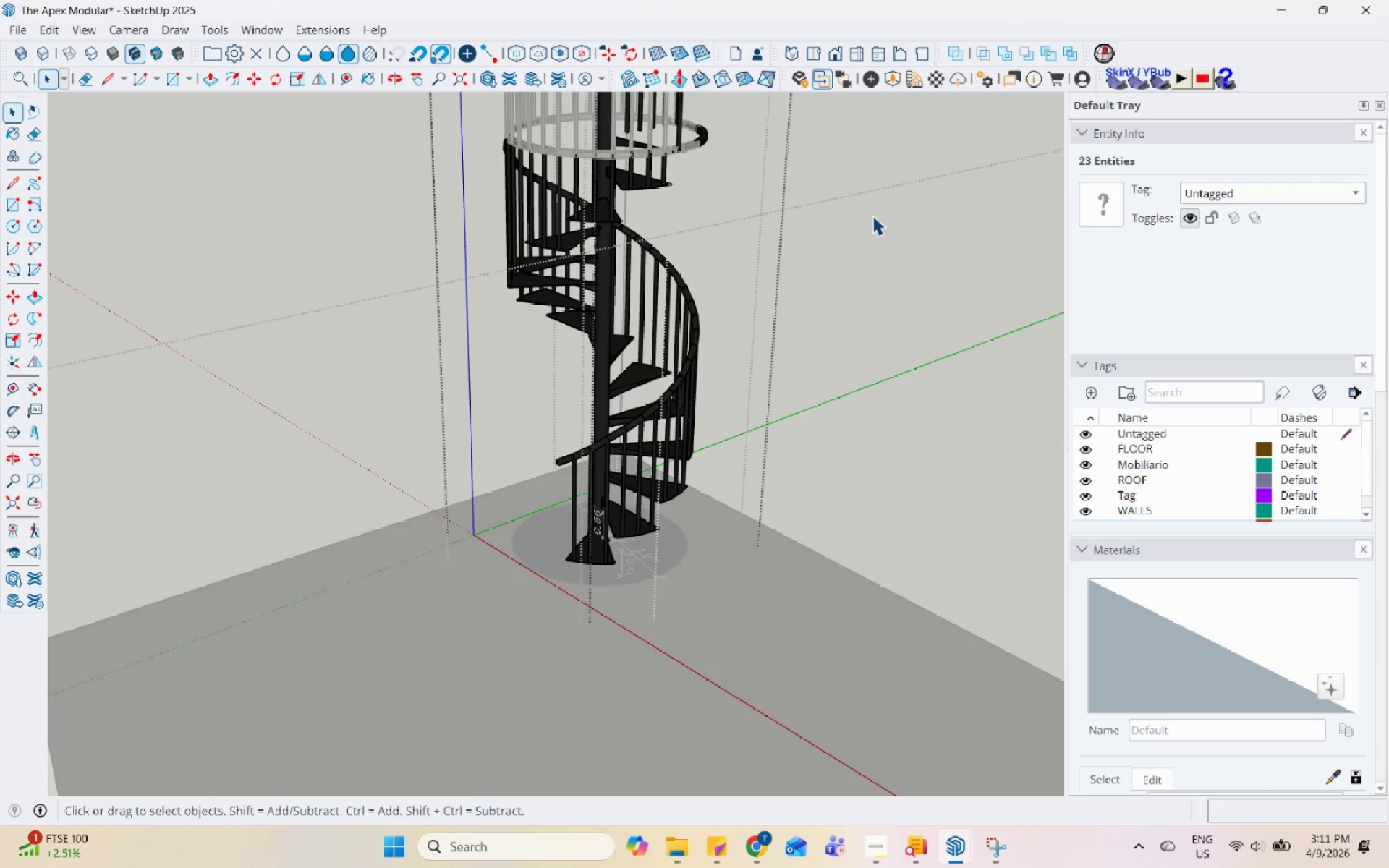 
key(Escape)
 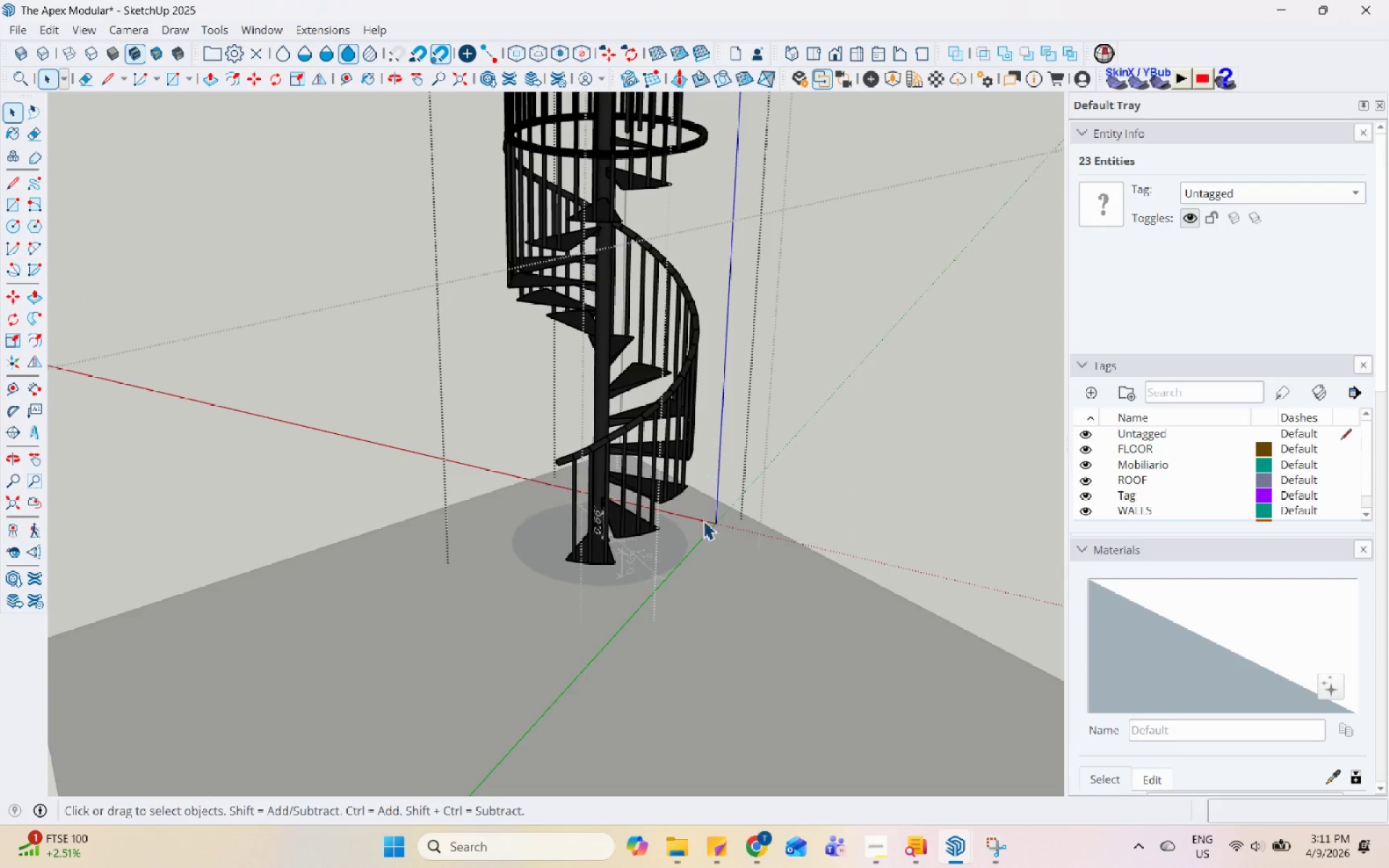 
key(Escape)
 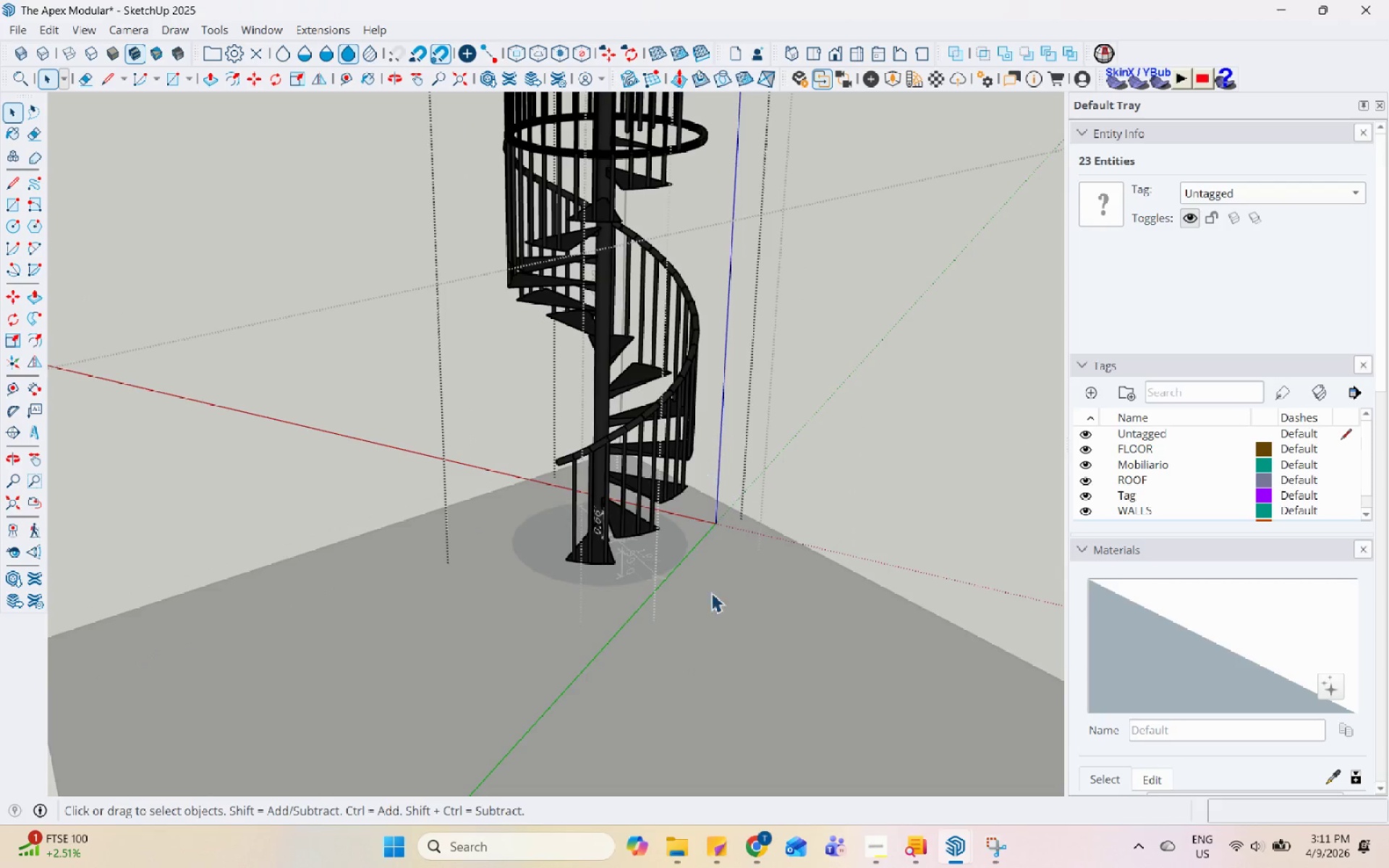 
key(Escape)
 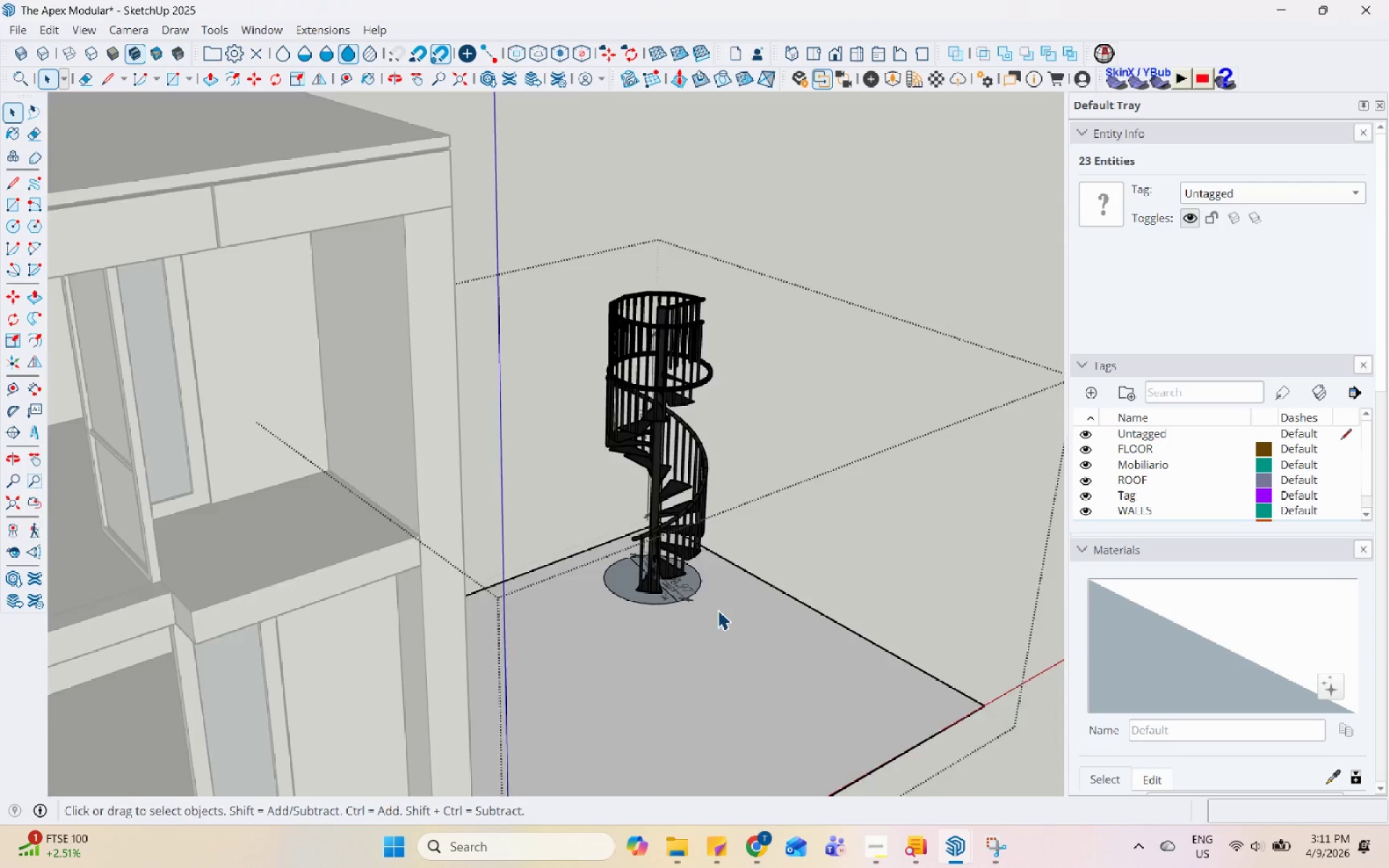 
key(Escape)
 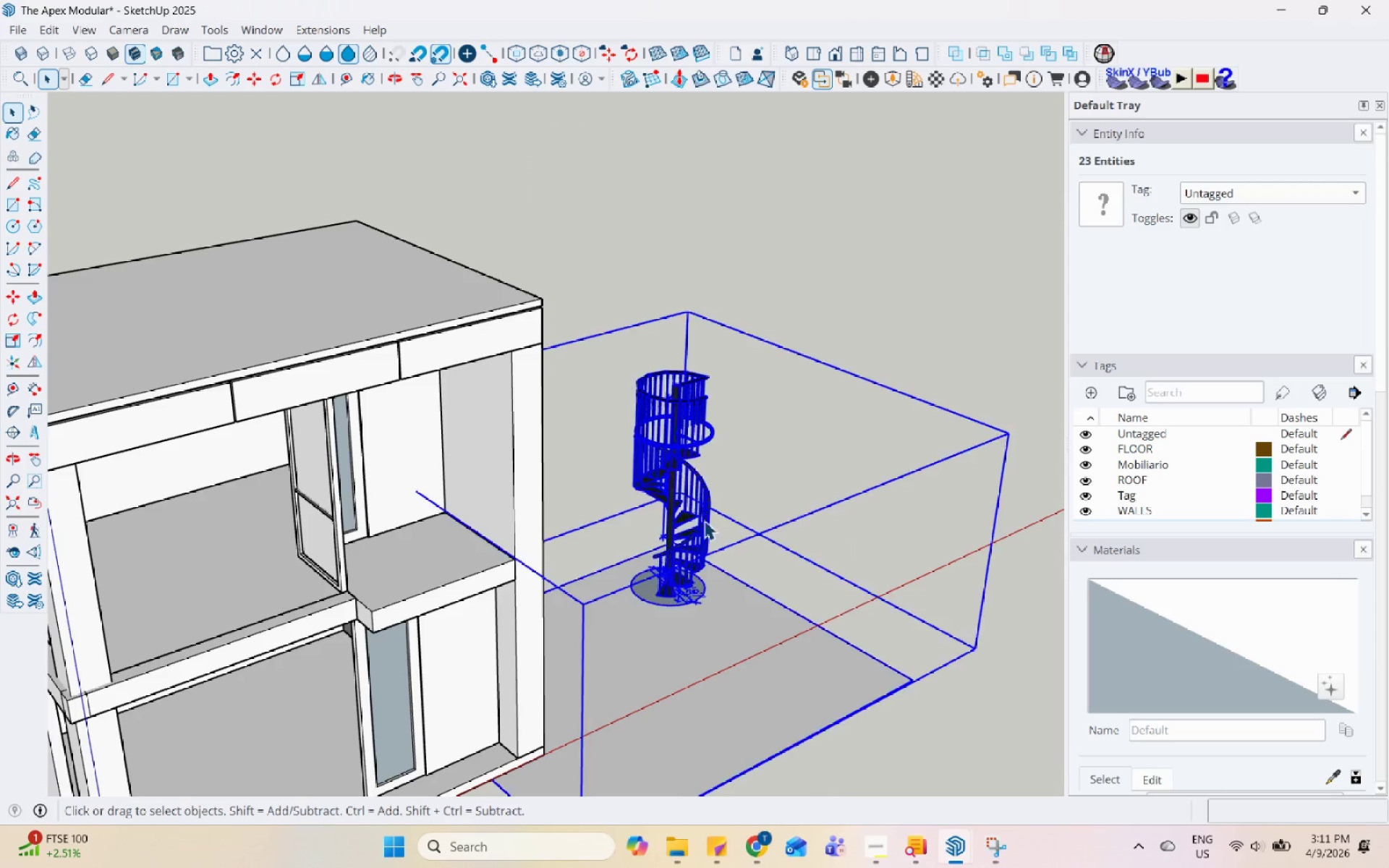 
scroll: coordinate [718, 610], scroll_direction: down, amount: 10.0
 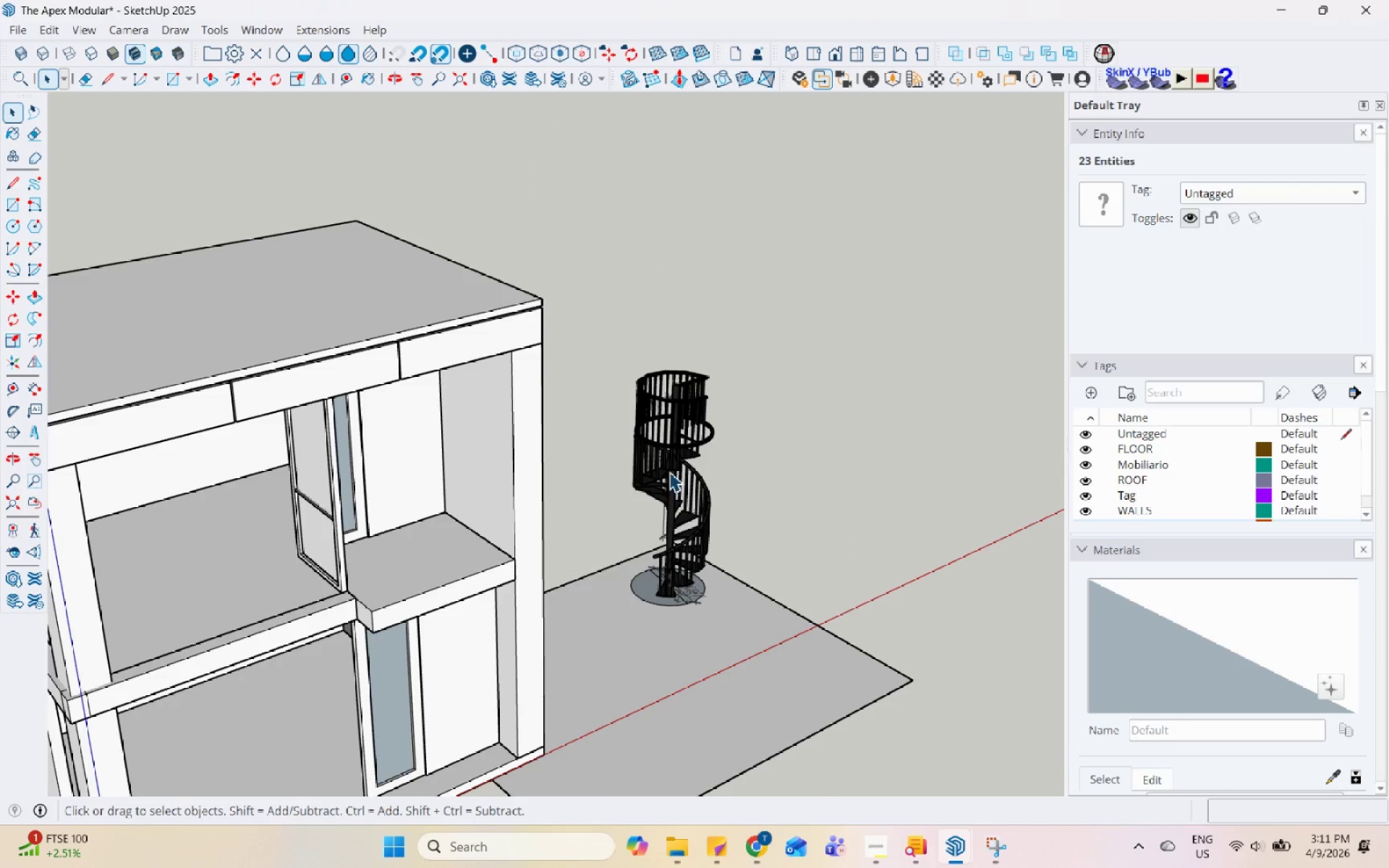 
double_click([798, 664])
 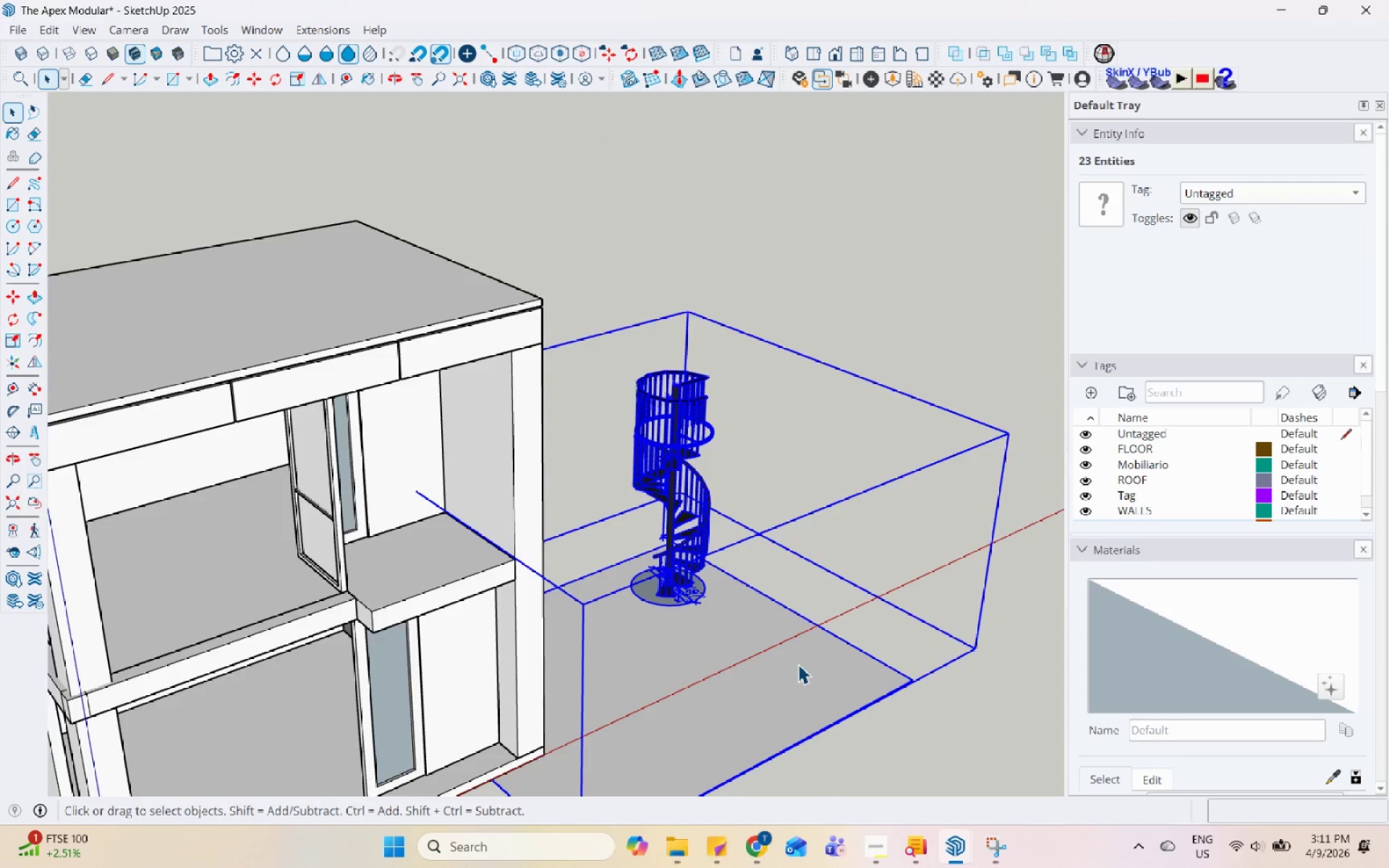 
triple_click([798, 664])
 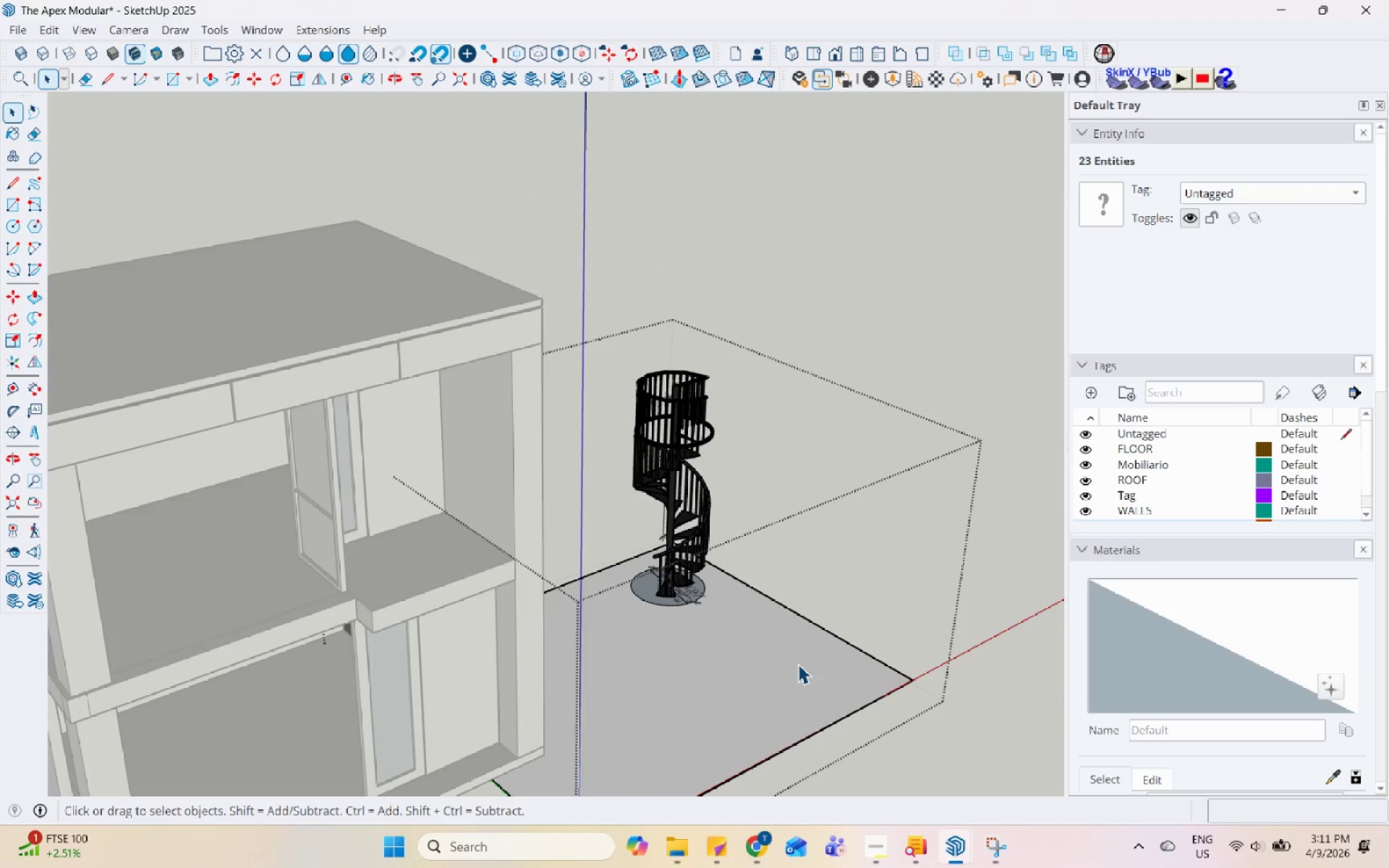 
triple_click([798, 664])
 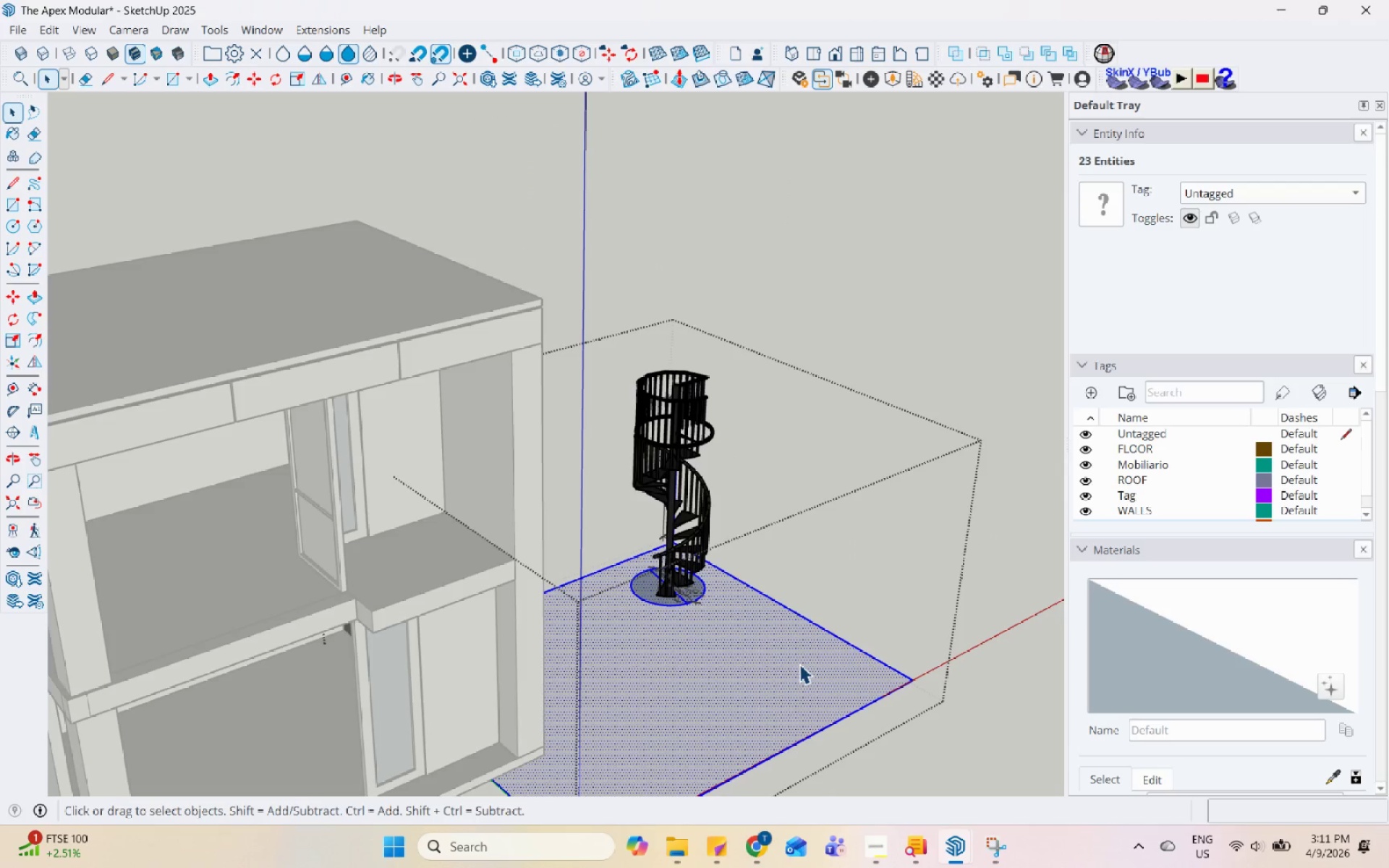 
right_click([799, 664])
 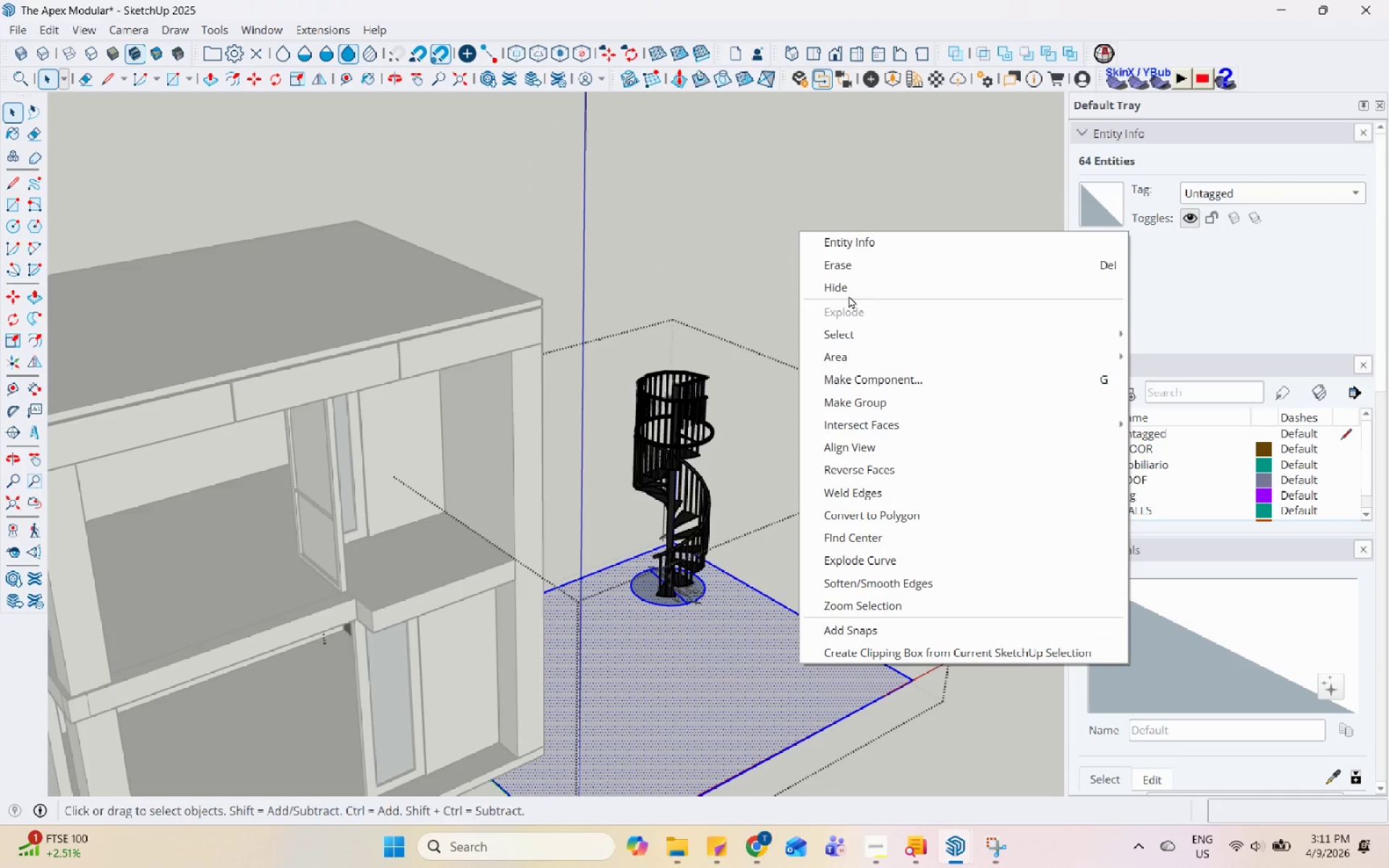 
left_click([865, 268])
 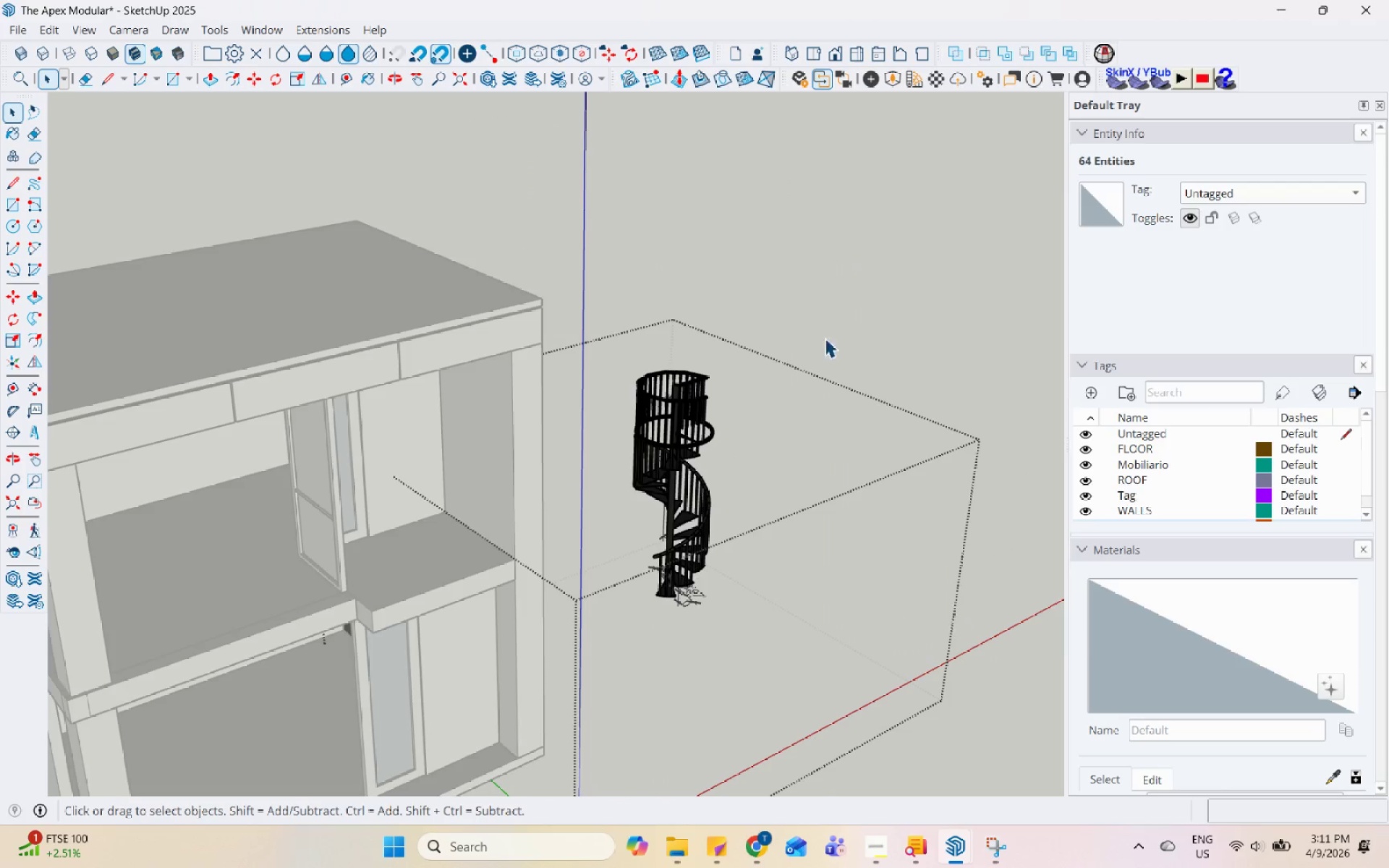 
key(Escape)
 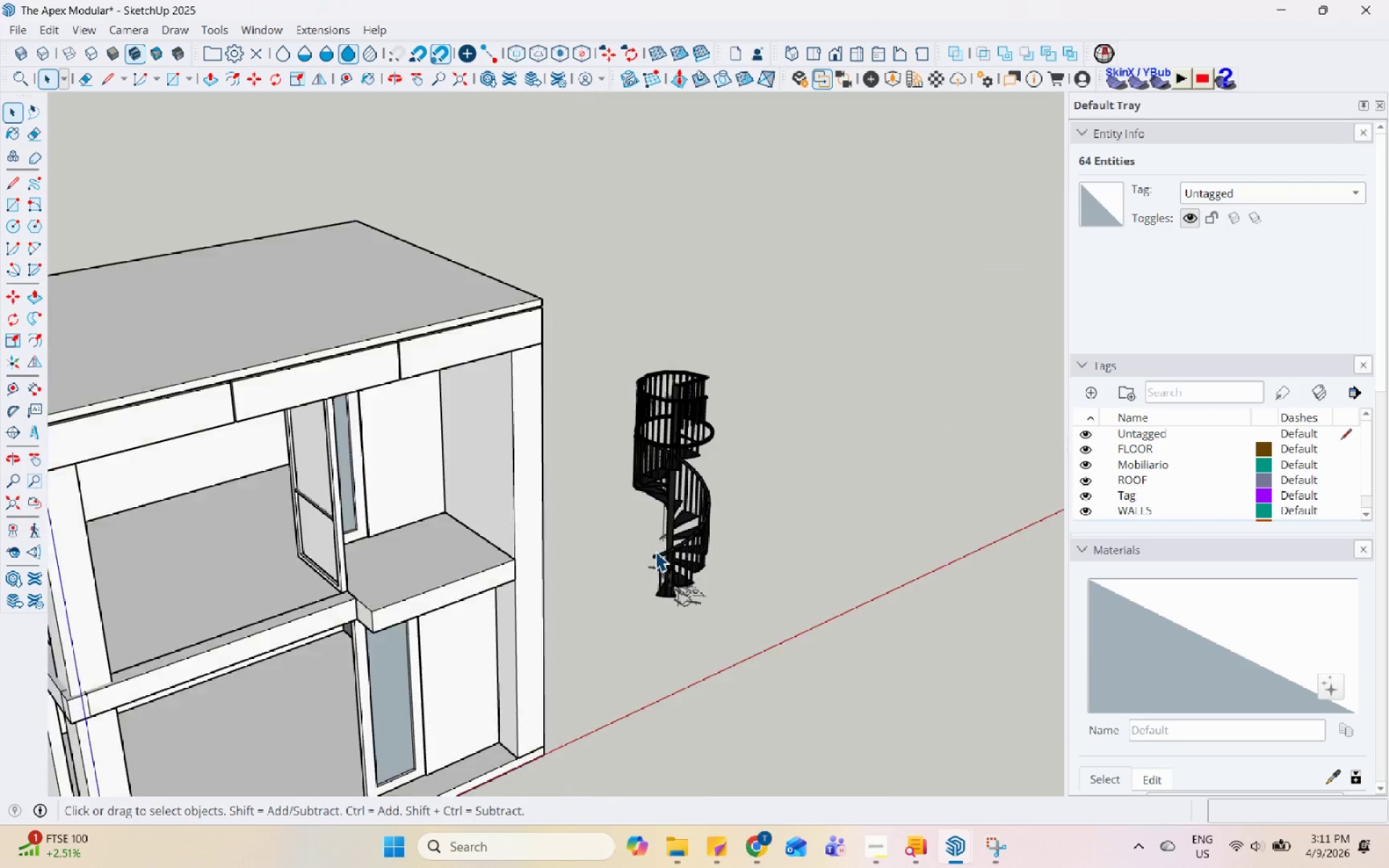 
key(Escape)
 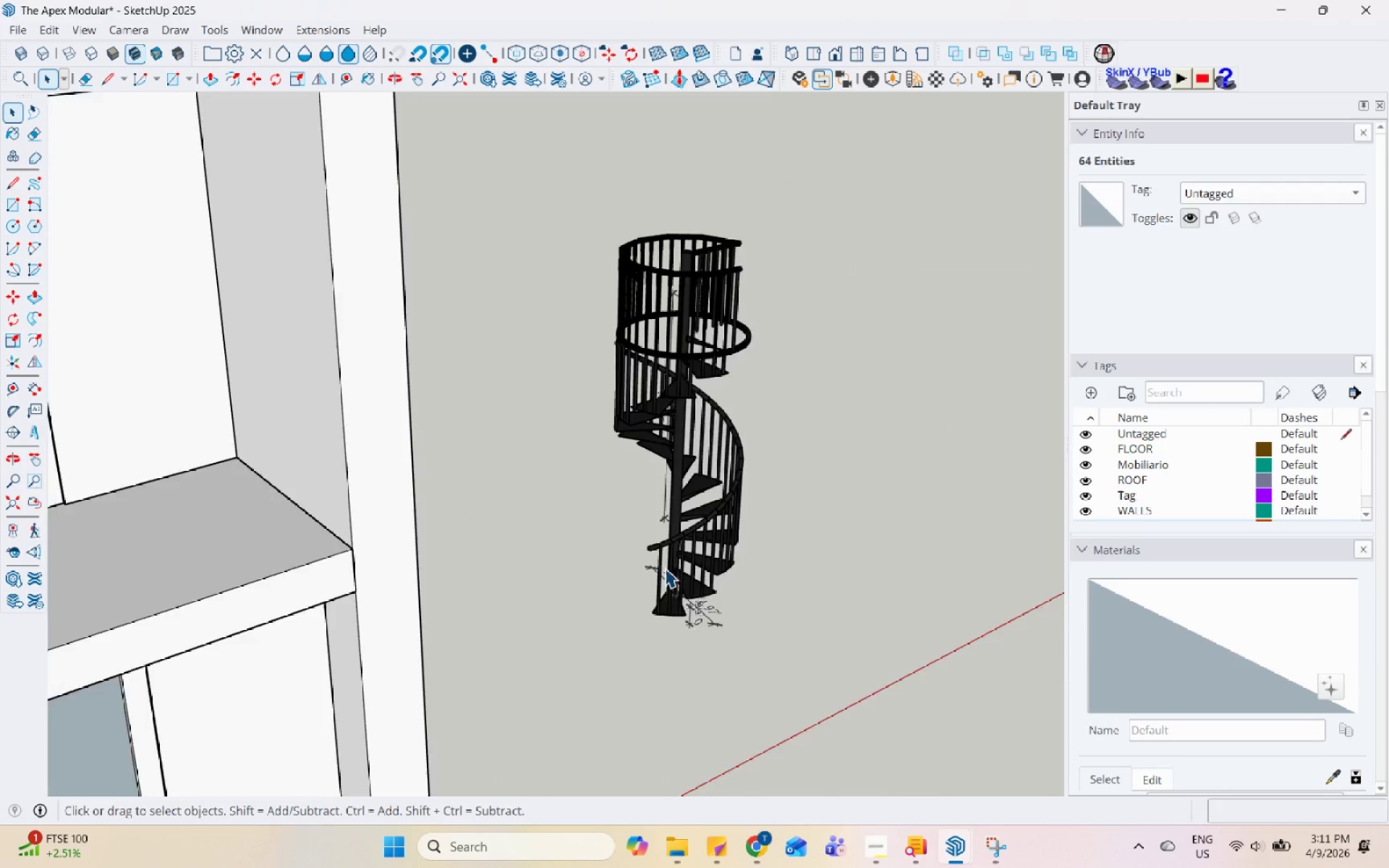 
key(Escape)
 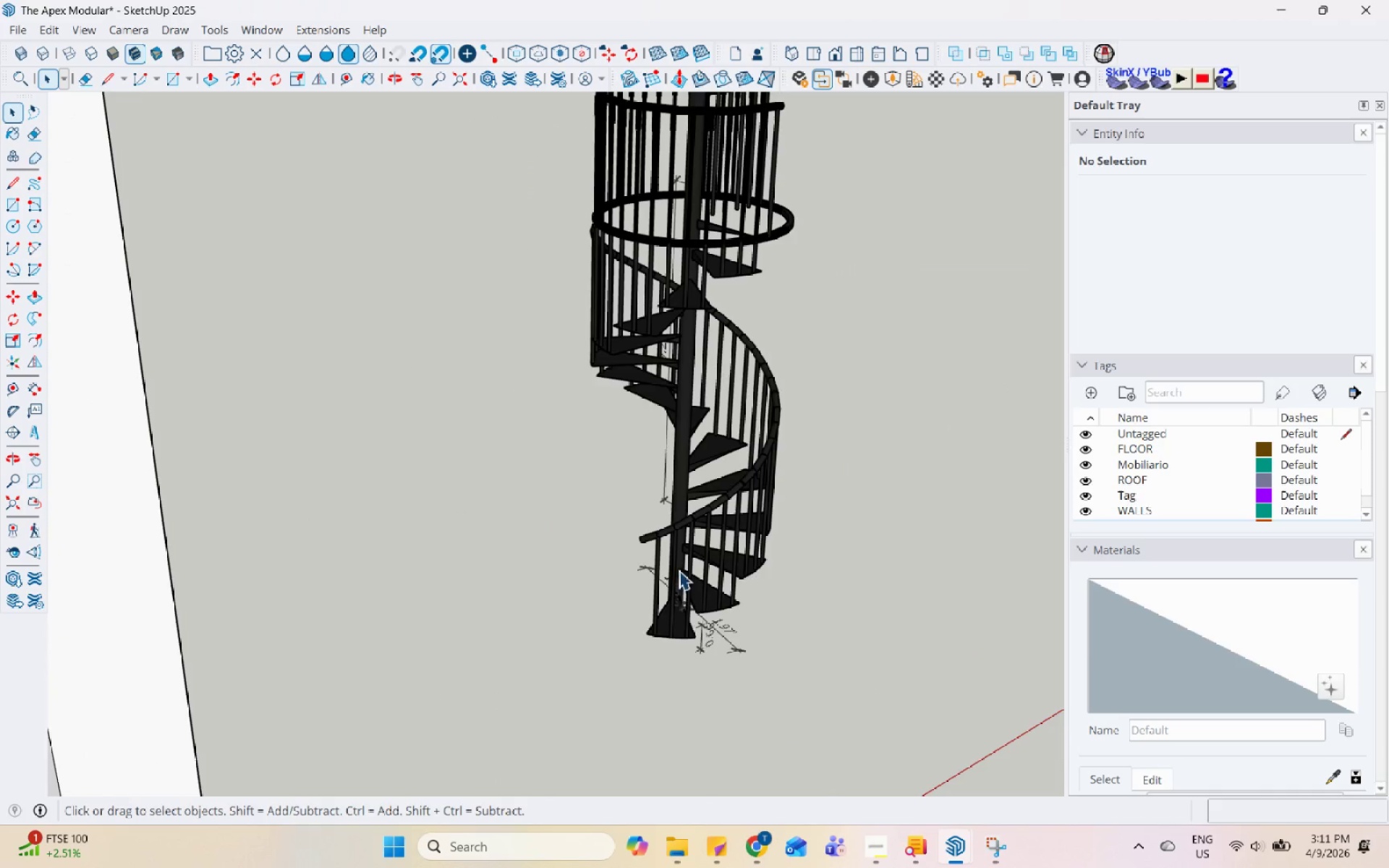 
left_click([686, 571])
 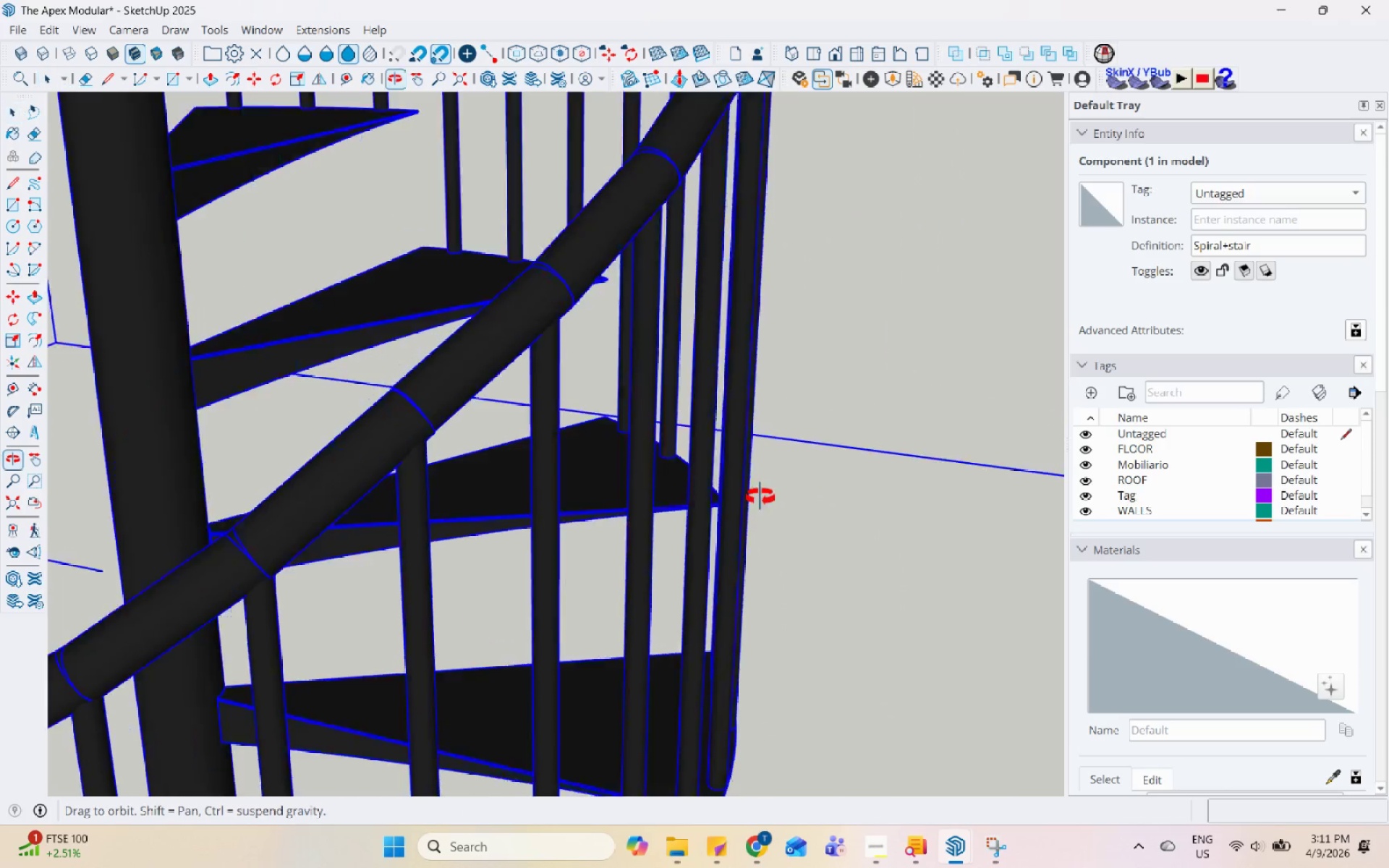 
scroll: coordinate [734, 569], scroll_direction: up, amount: 25.0
 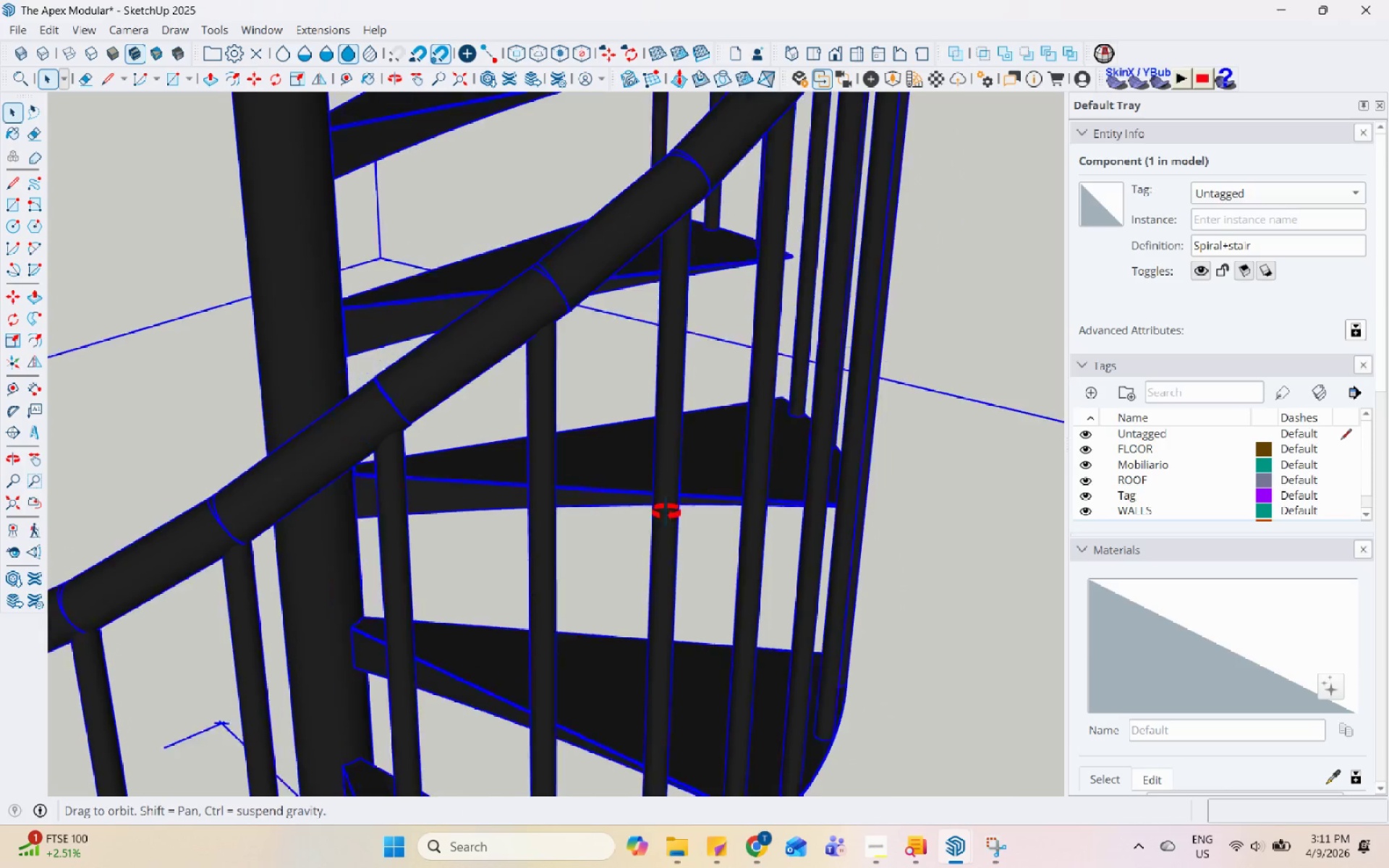 
middle_click([995, 580])
 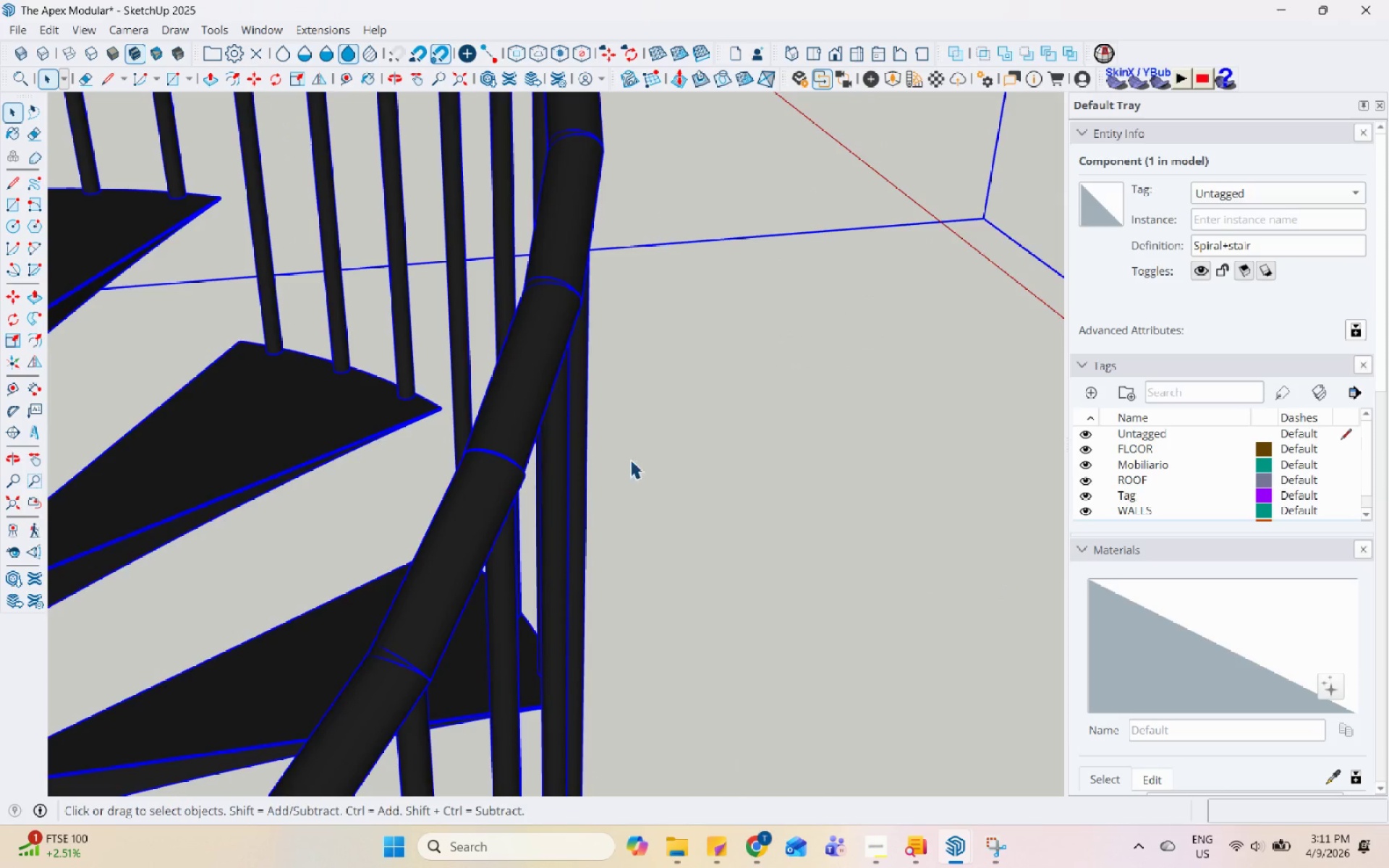 
scroll: coordinate [825, 289], scroll_direction: down, amount: 18.0
 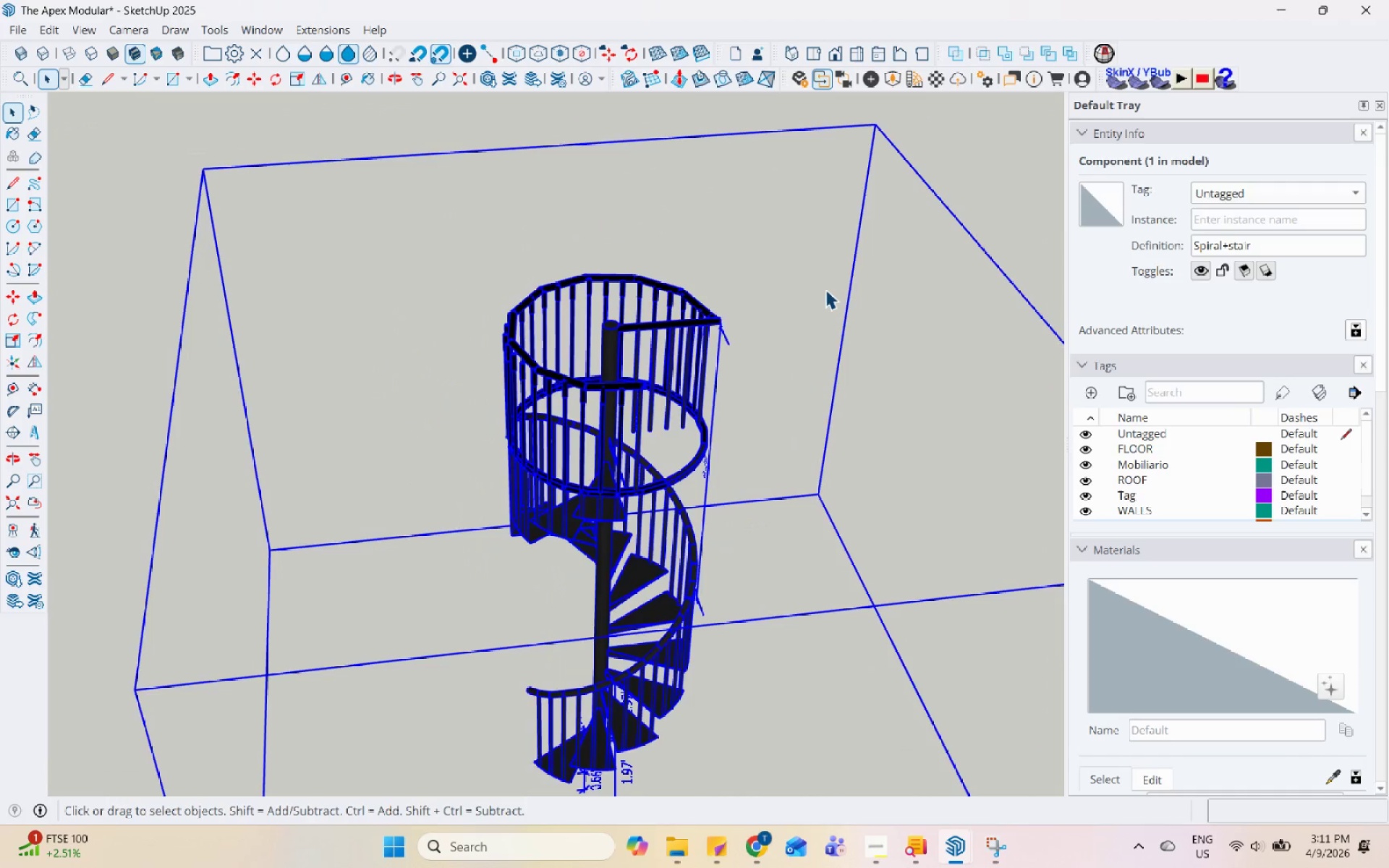 
key(Control+Z)
 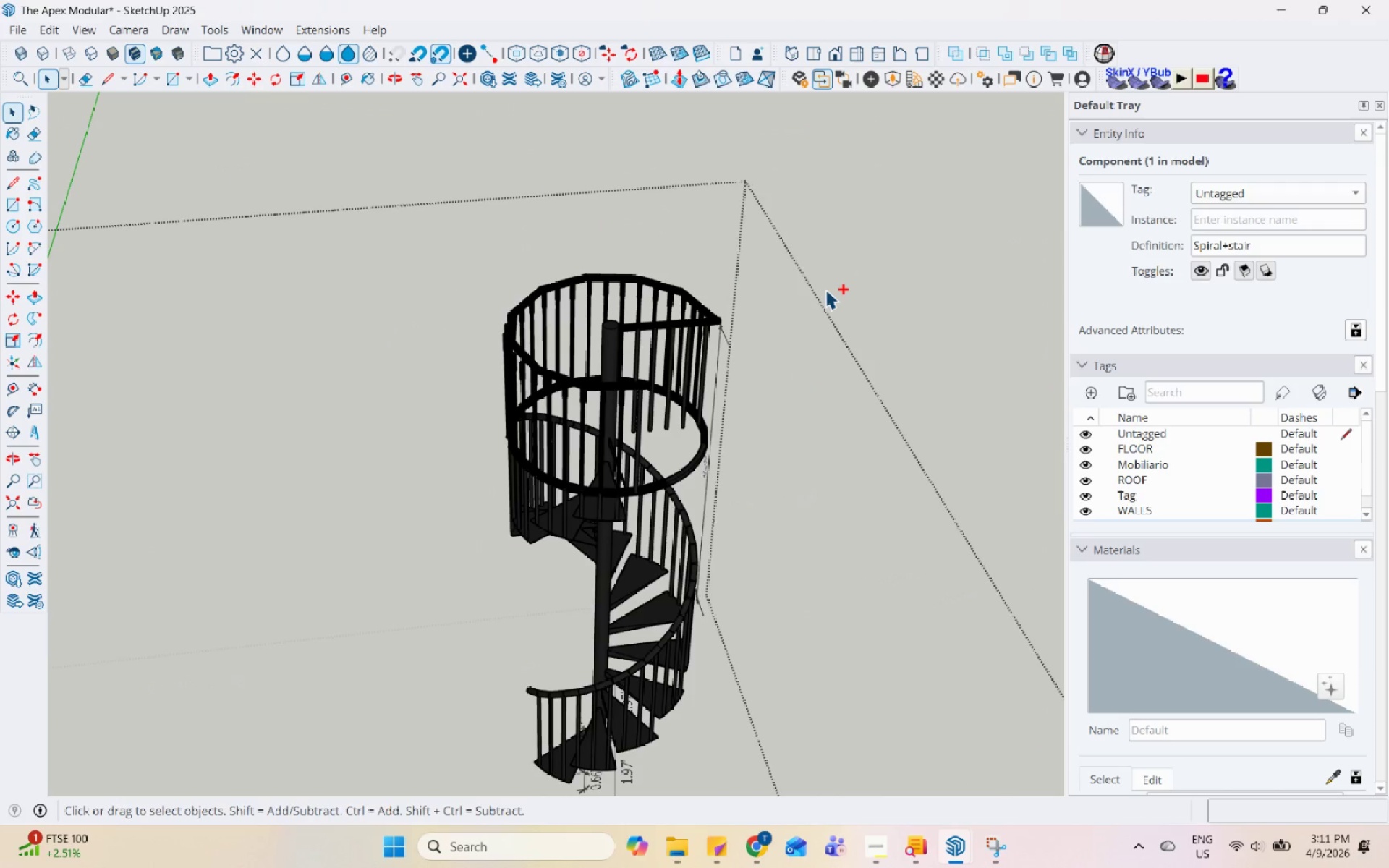 
key(Control+Z)
 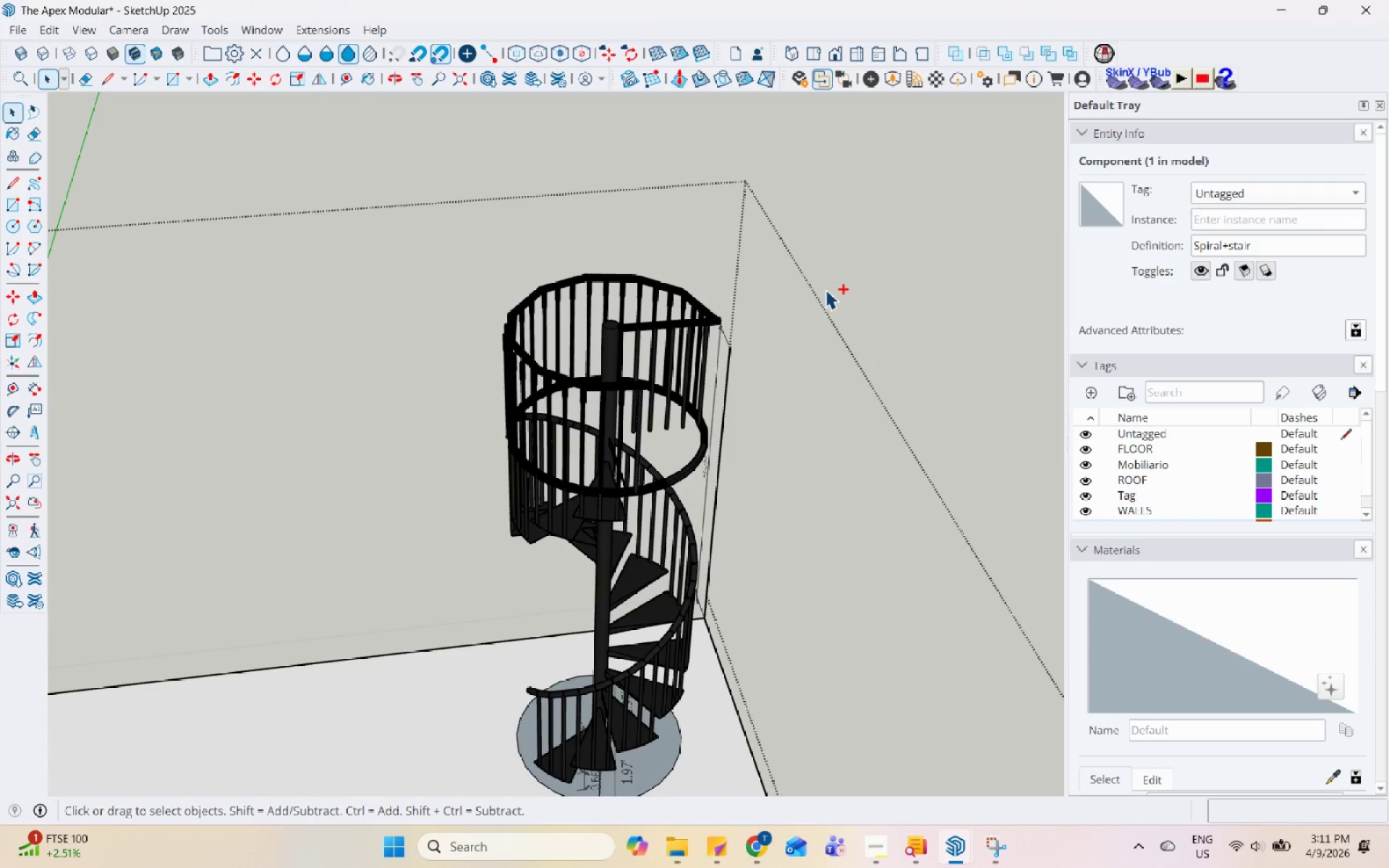 
key(Control+Z)
 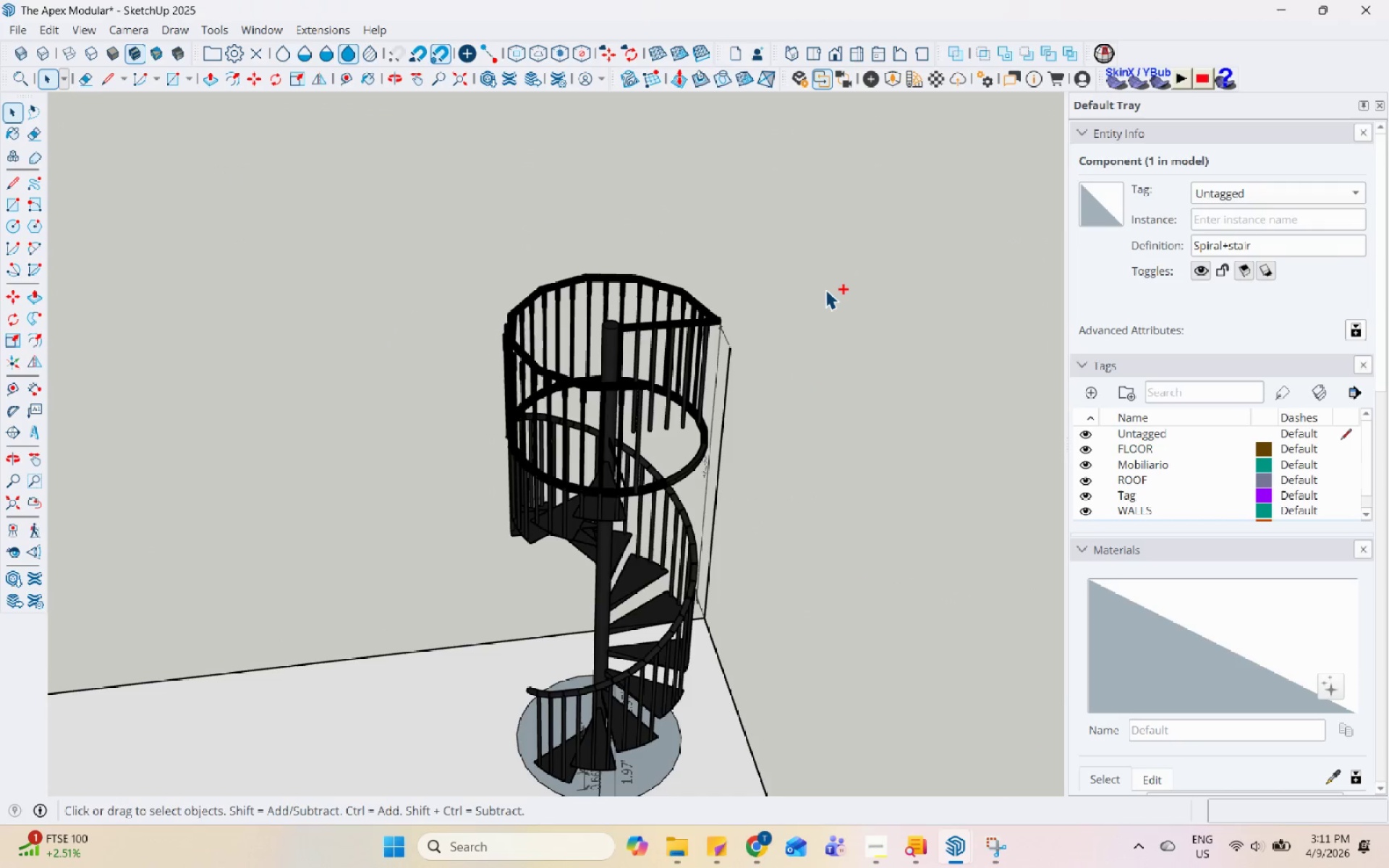 
key(Control+Z)
 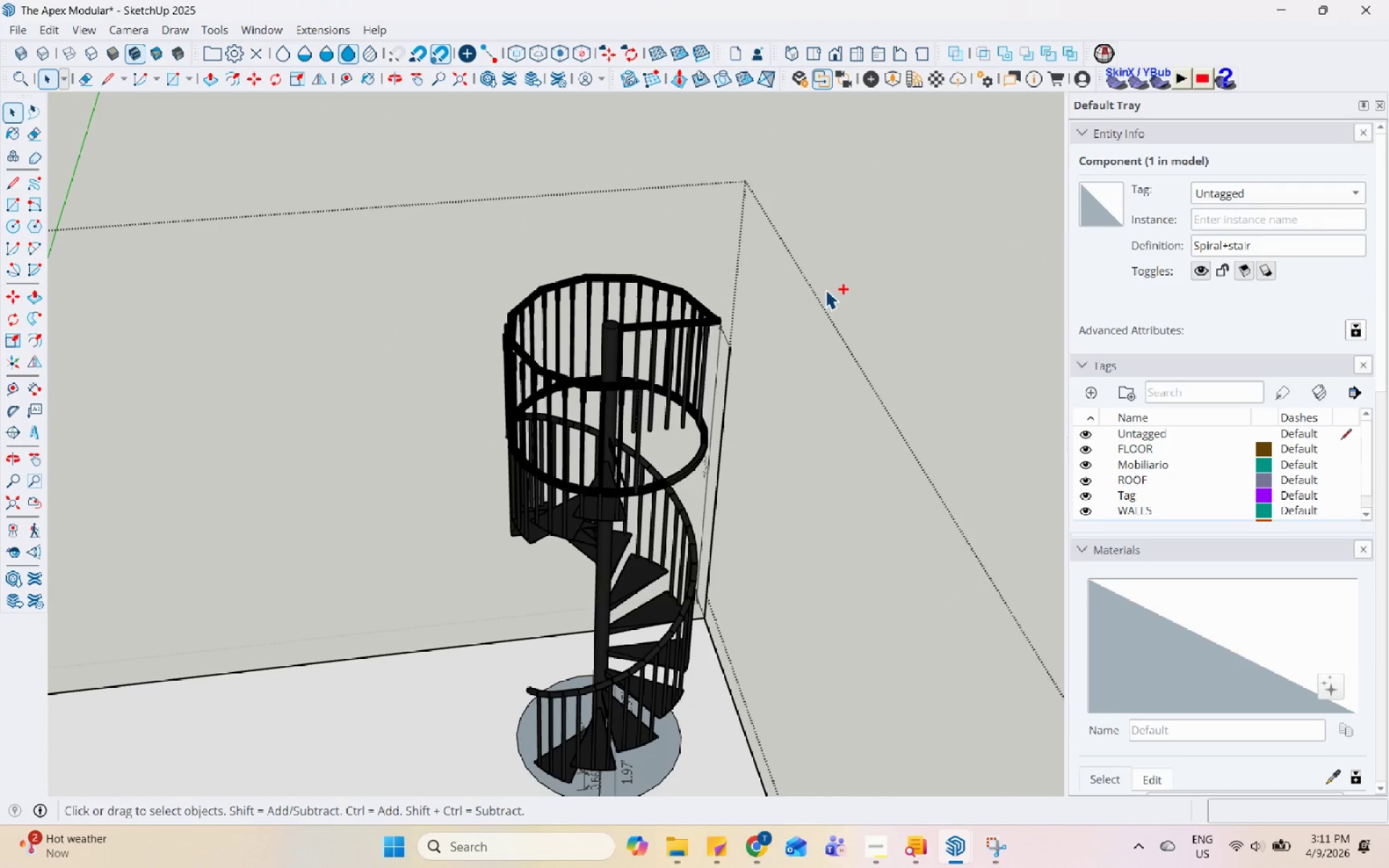 
key(Control+Z)
 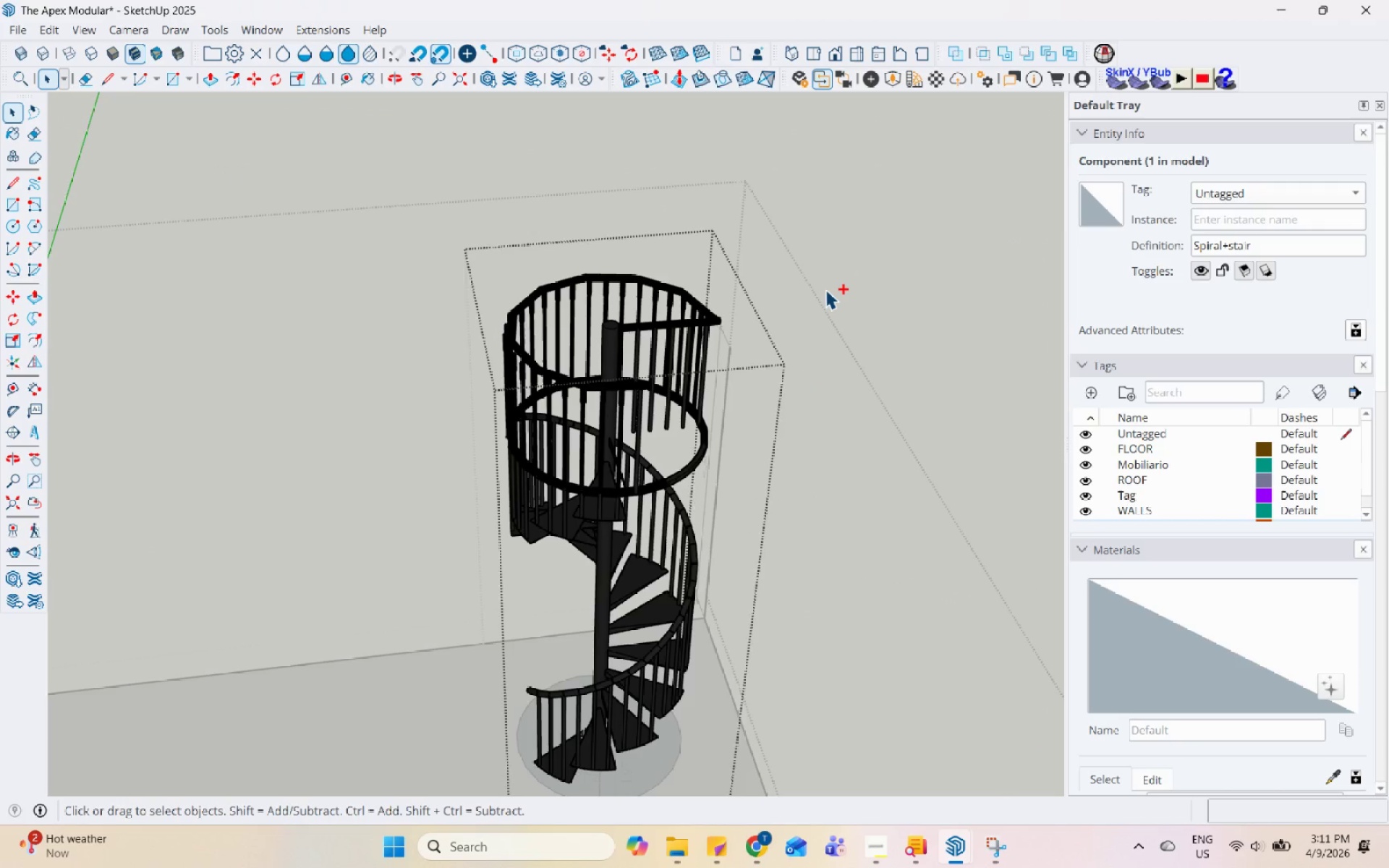 
key(Control+Z)
 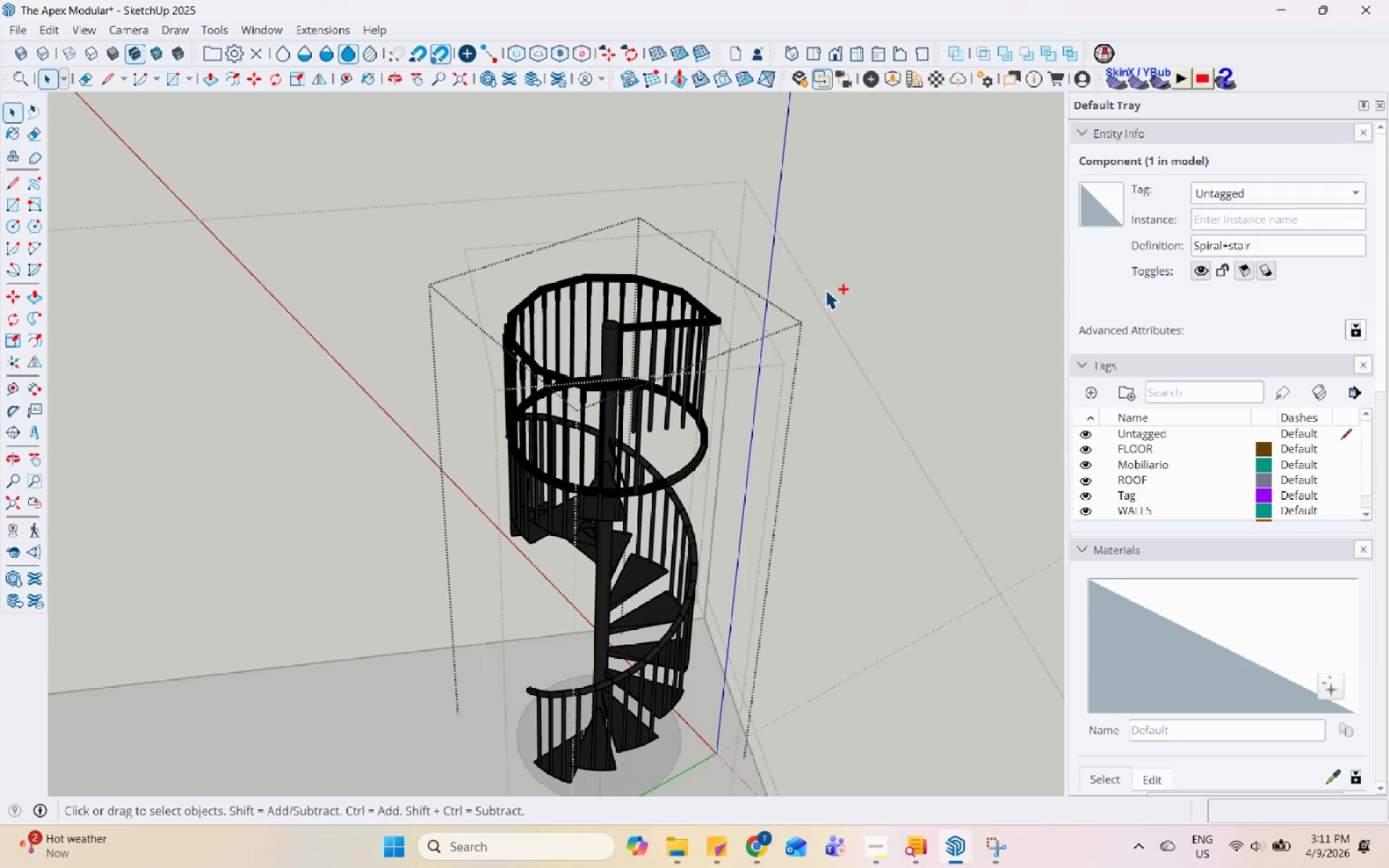 
key(Control+Z)
 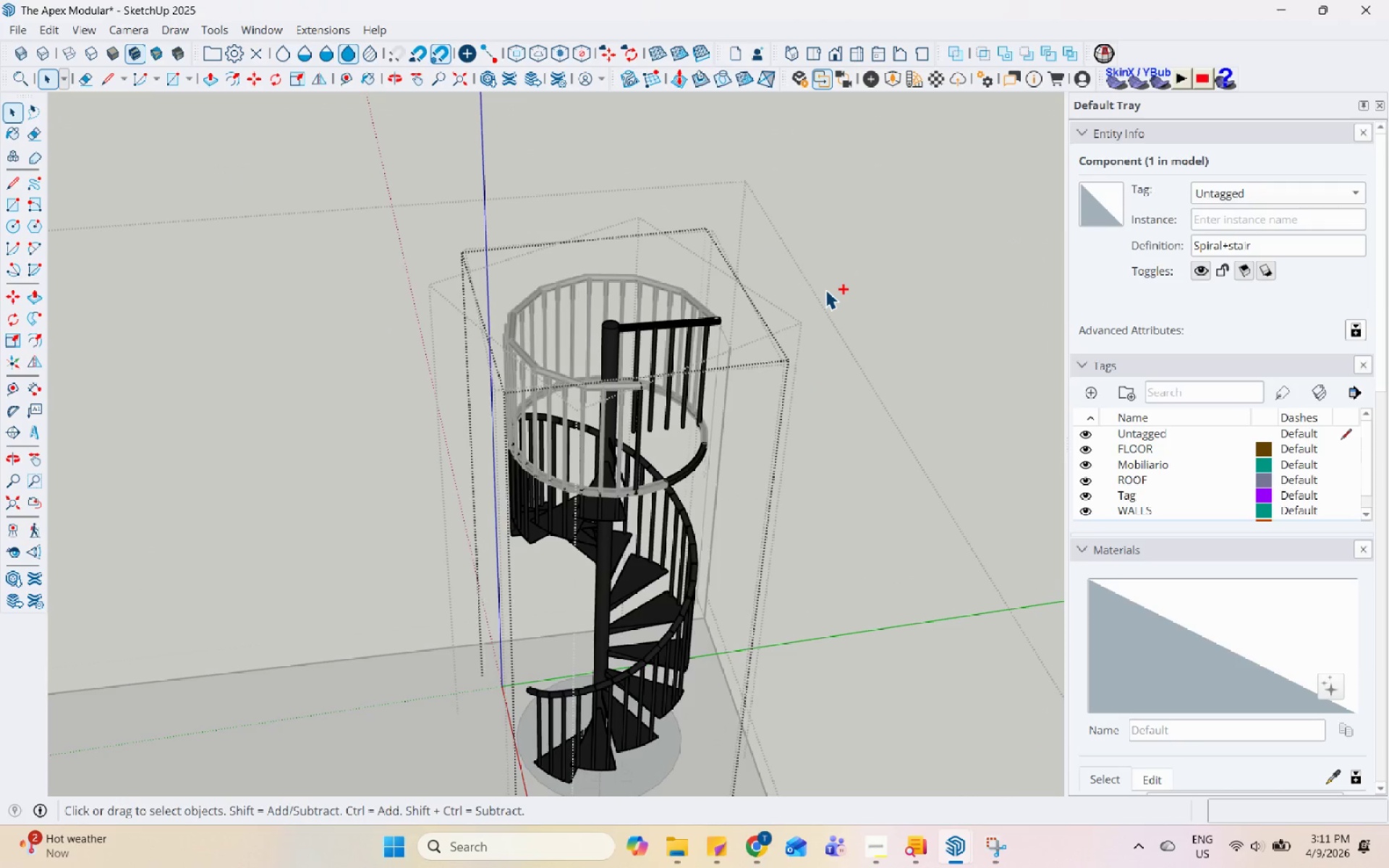 
key(Control+Z)
 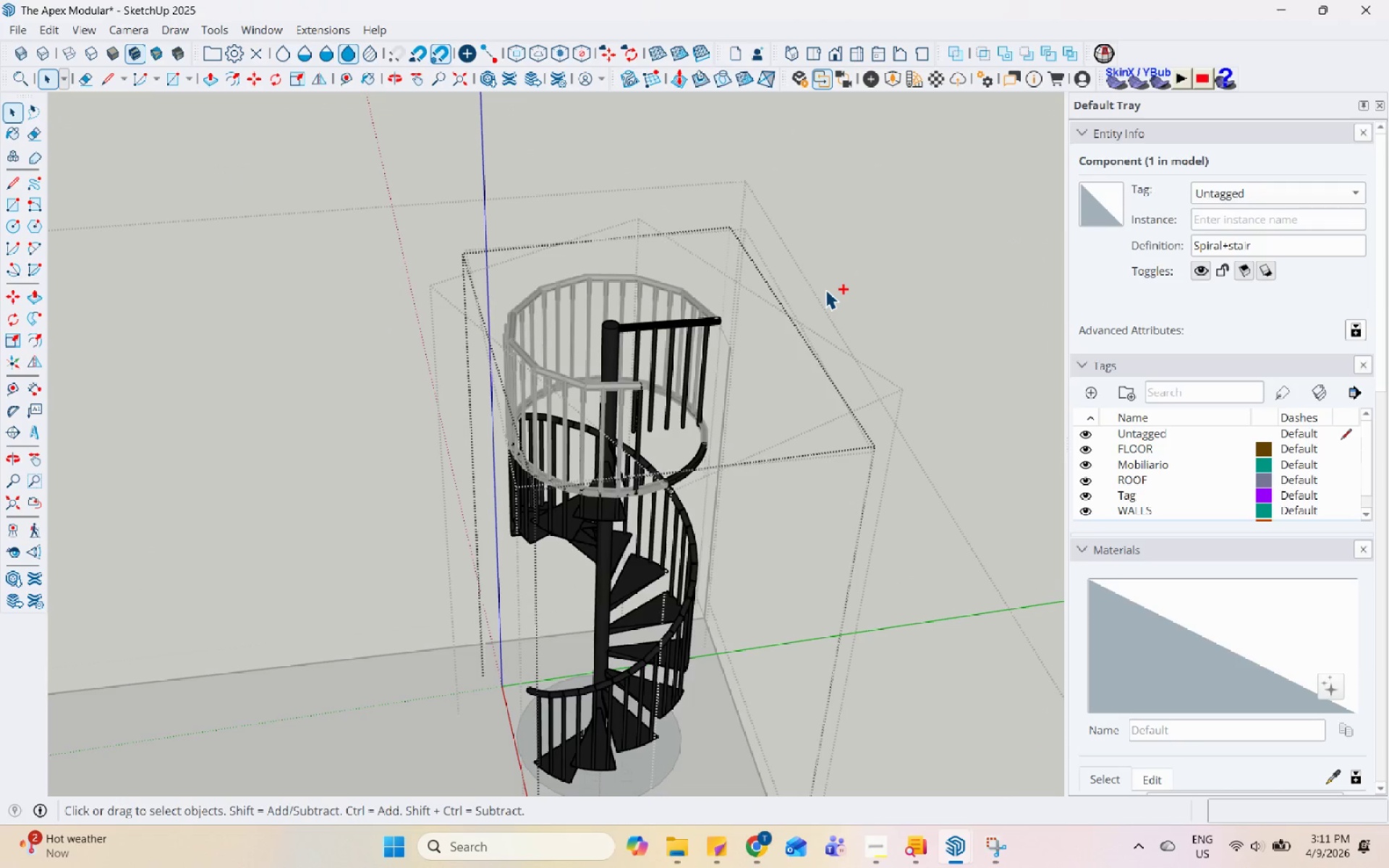 
key(Control+Z)
 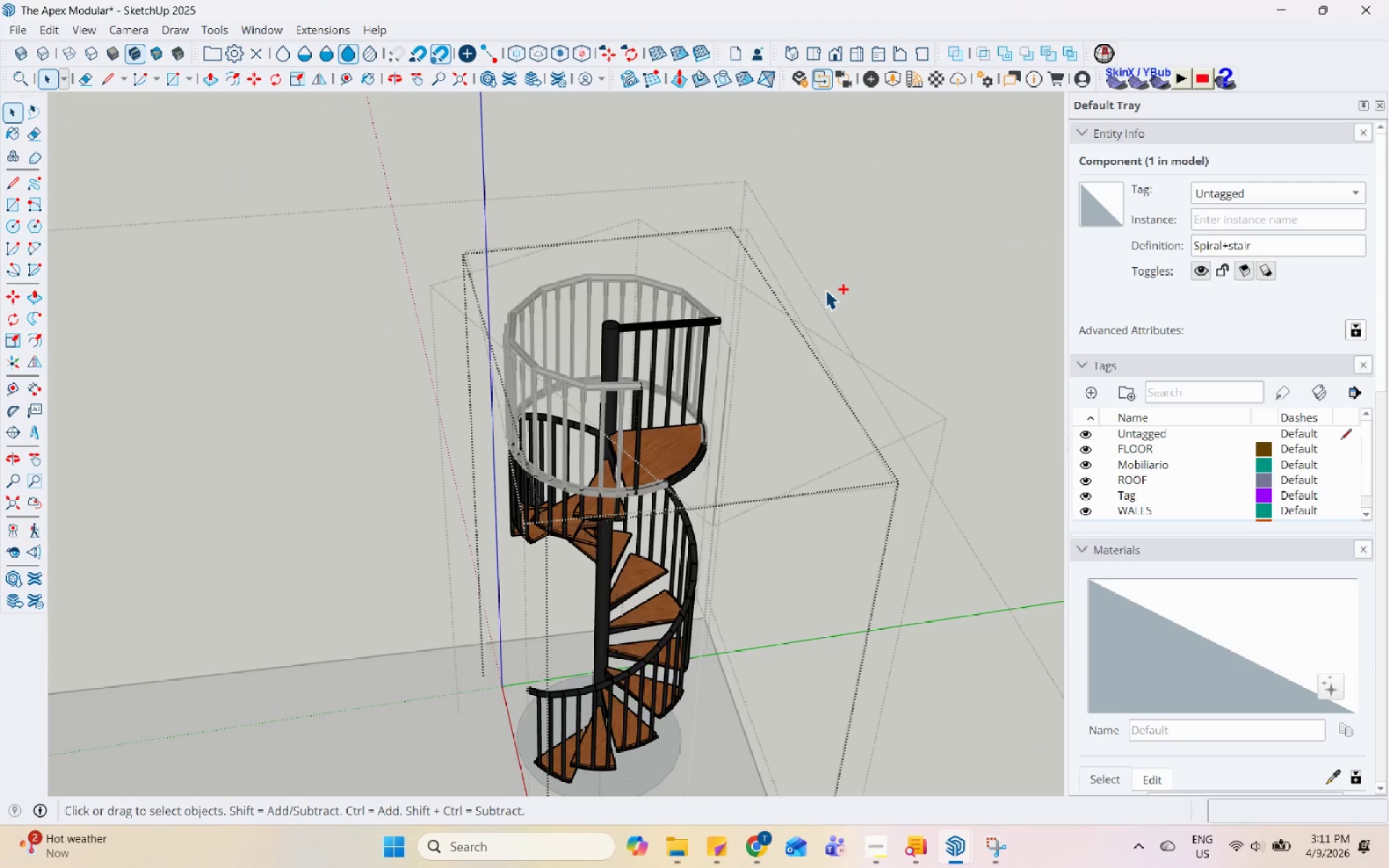 
key(Control+Z)
 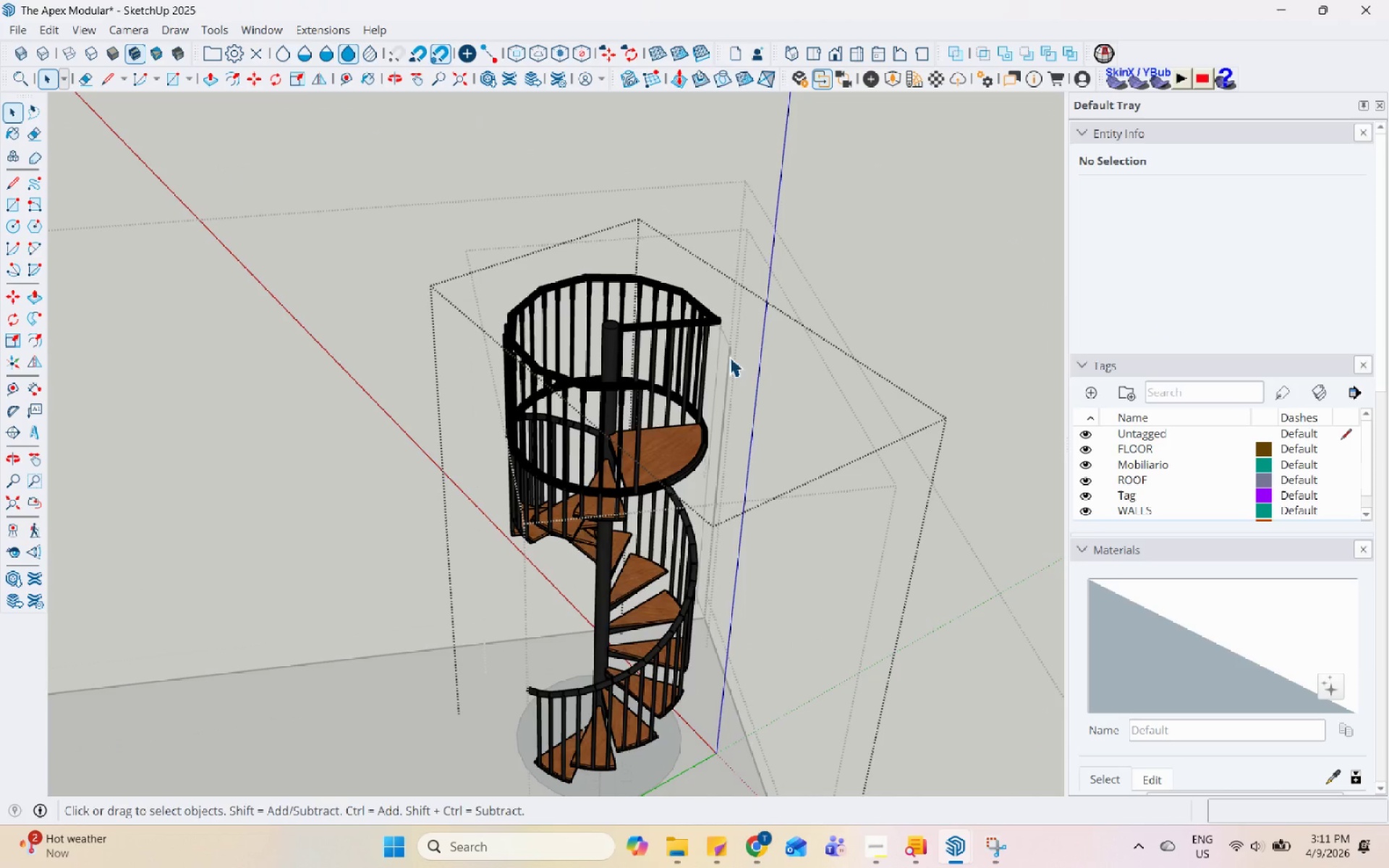 
double_click([838, 658])
 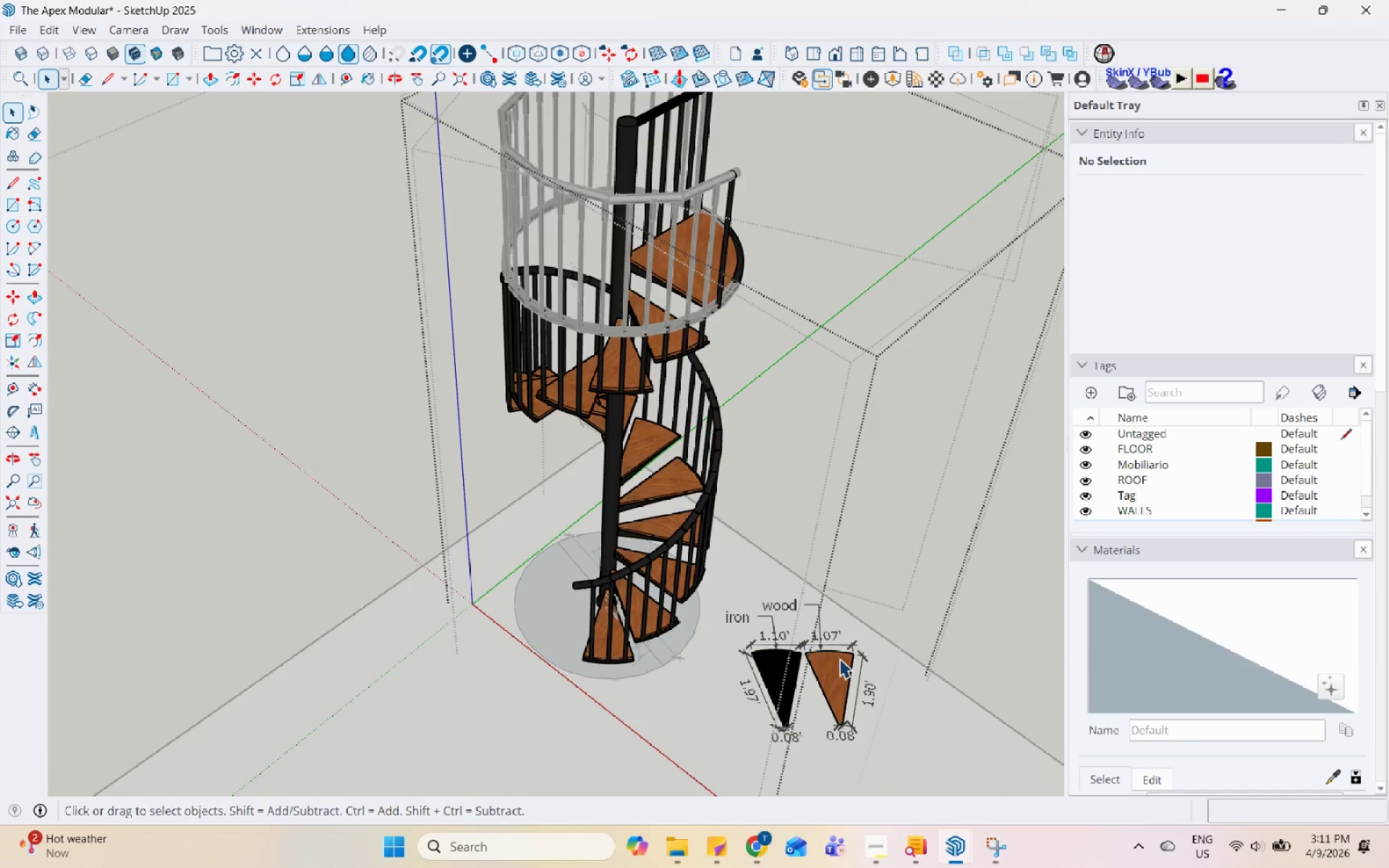 
scroll: coordinate [841, 634], scroll_direction: none, amount: 0.0
 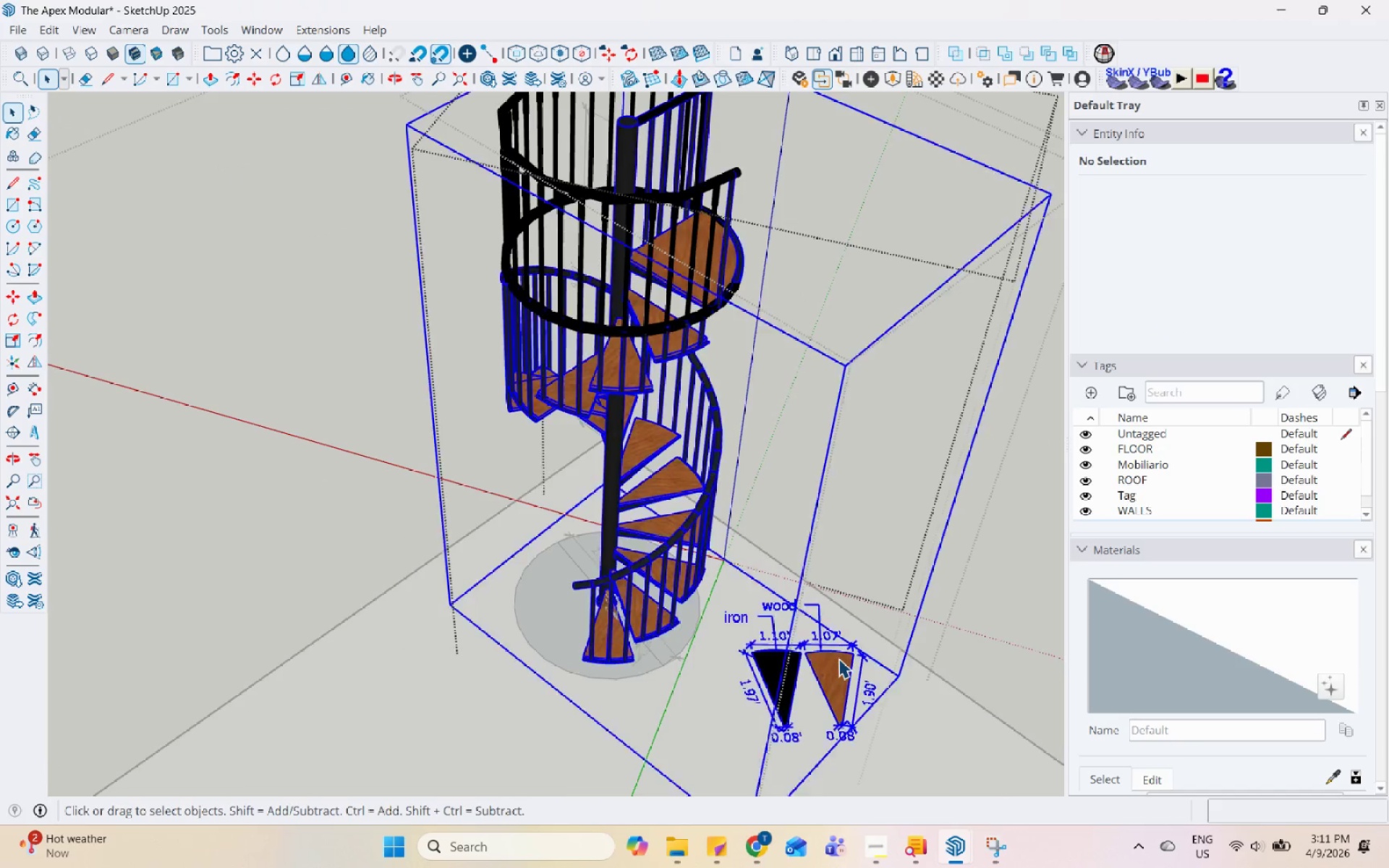 
triple_click([839, 658])
 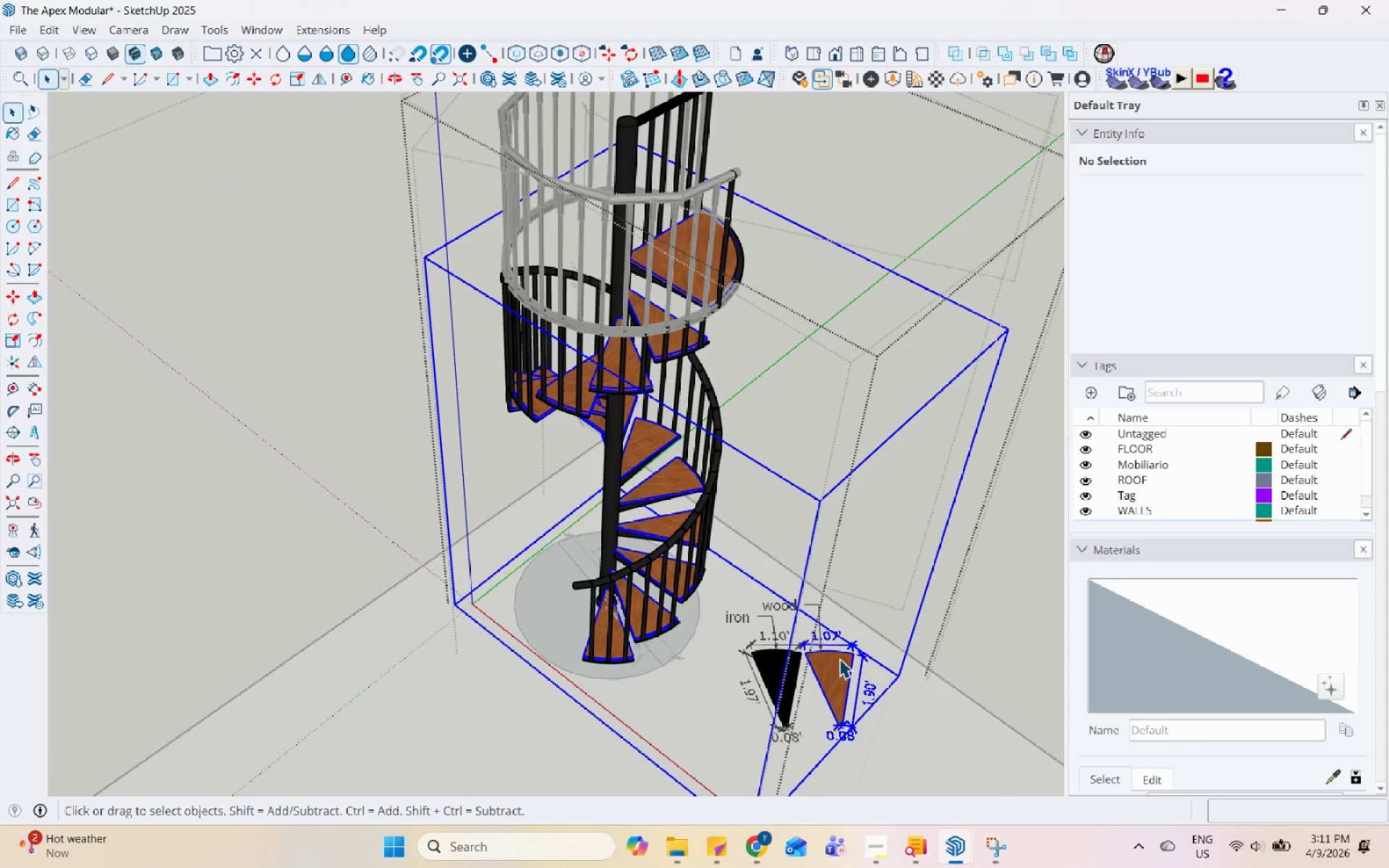 
triple_click([839, 658])
 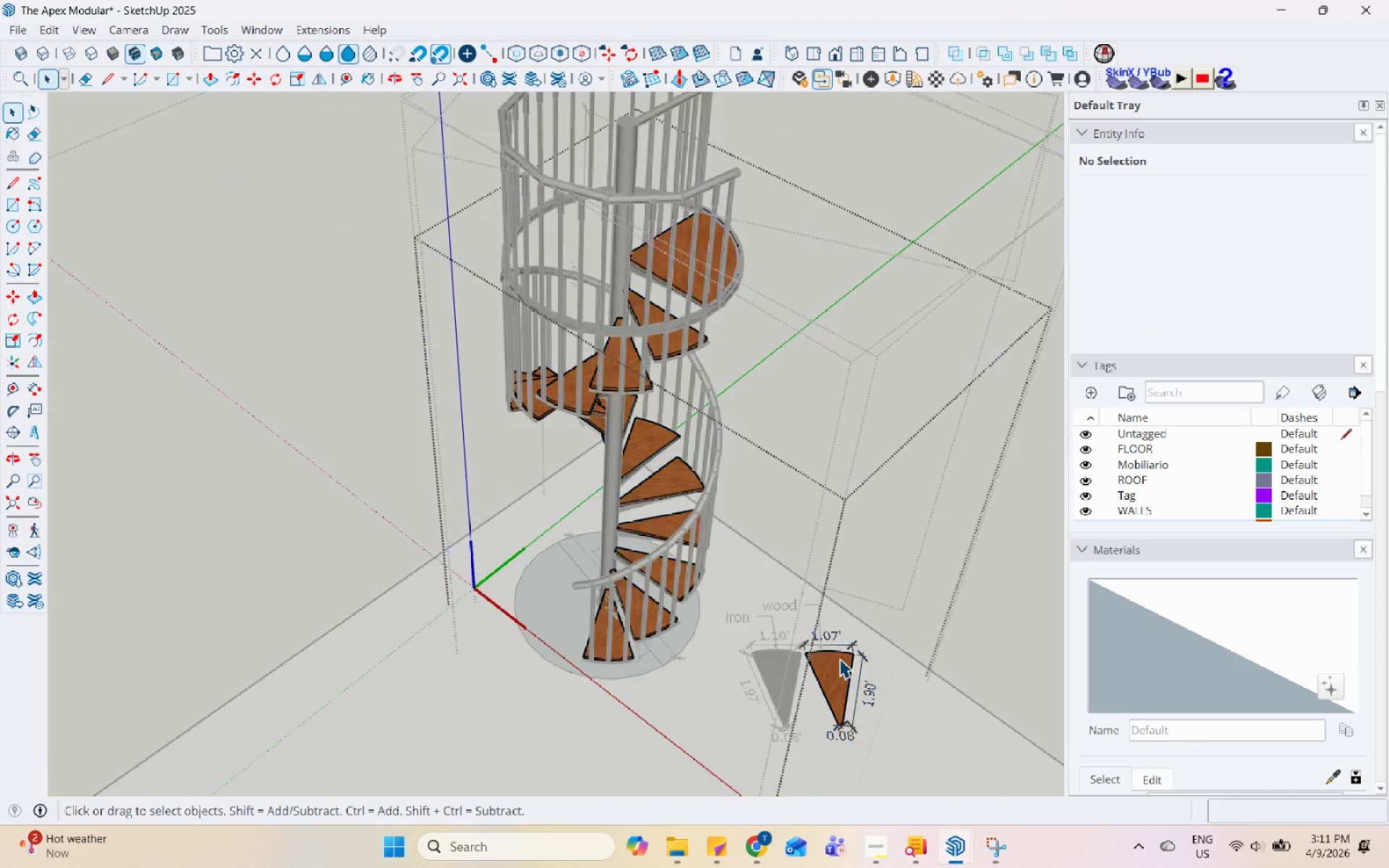 
triple_click([839, 658])
 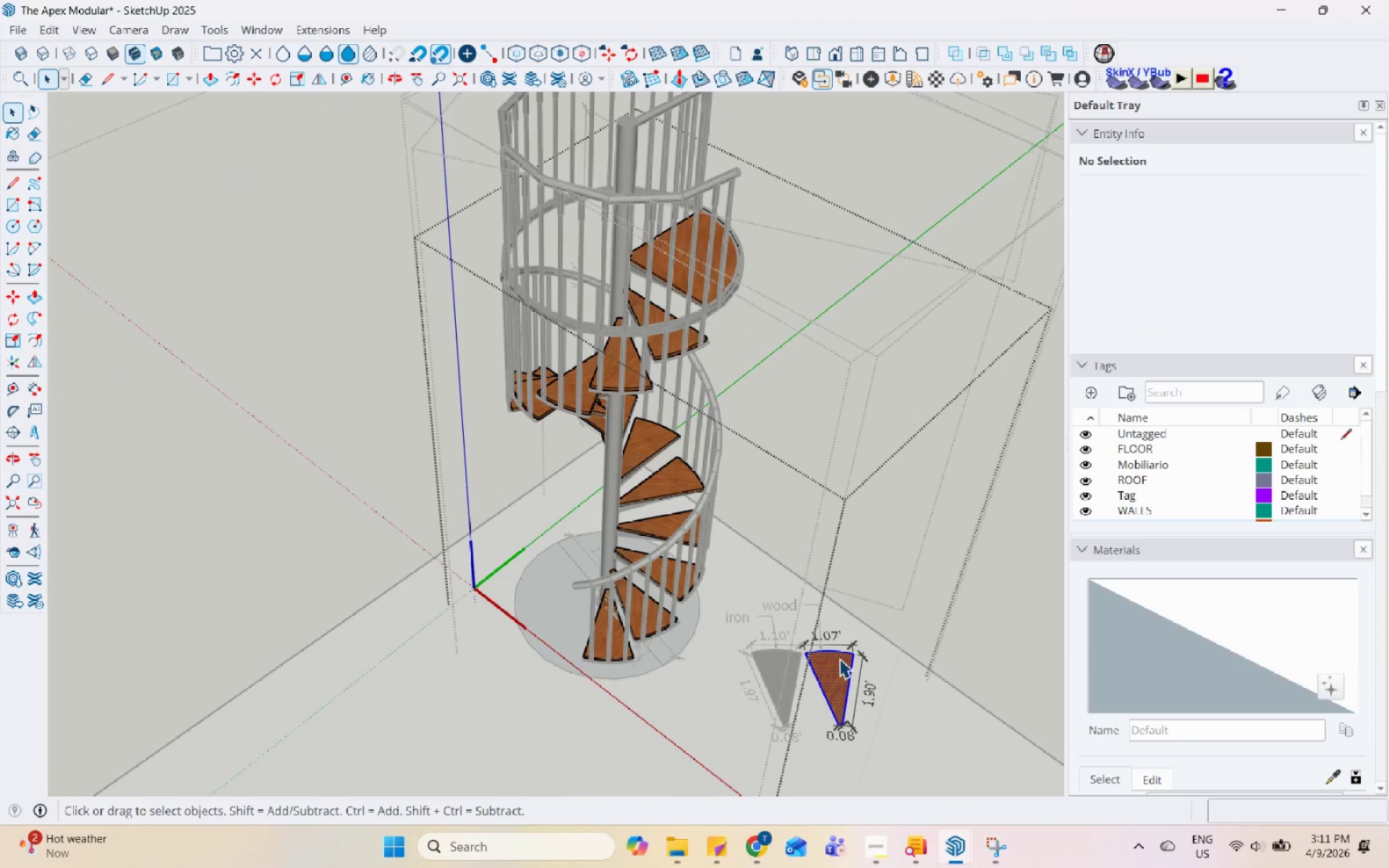 
triple_click([839, 658])
 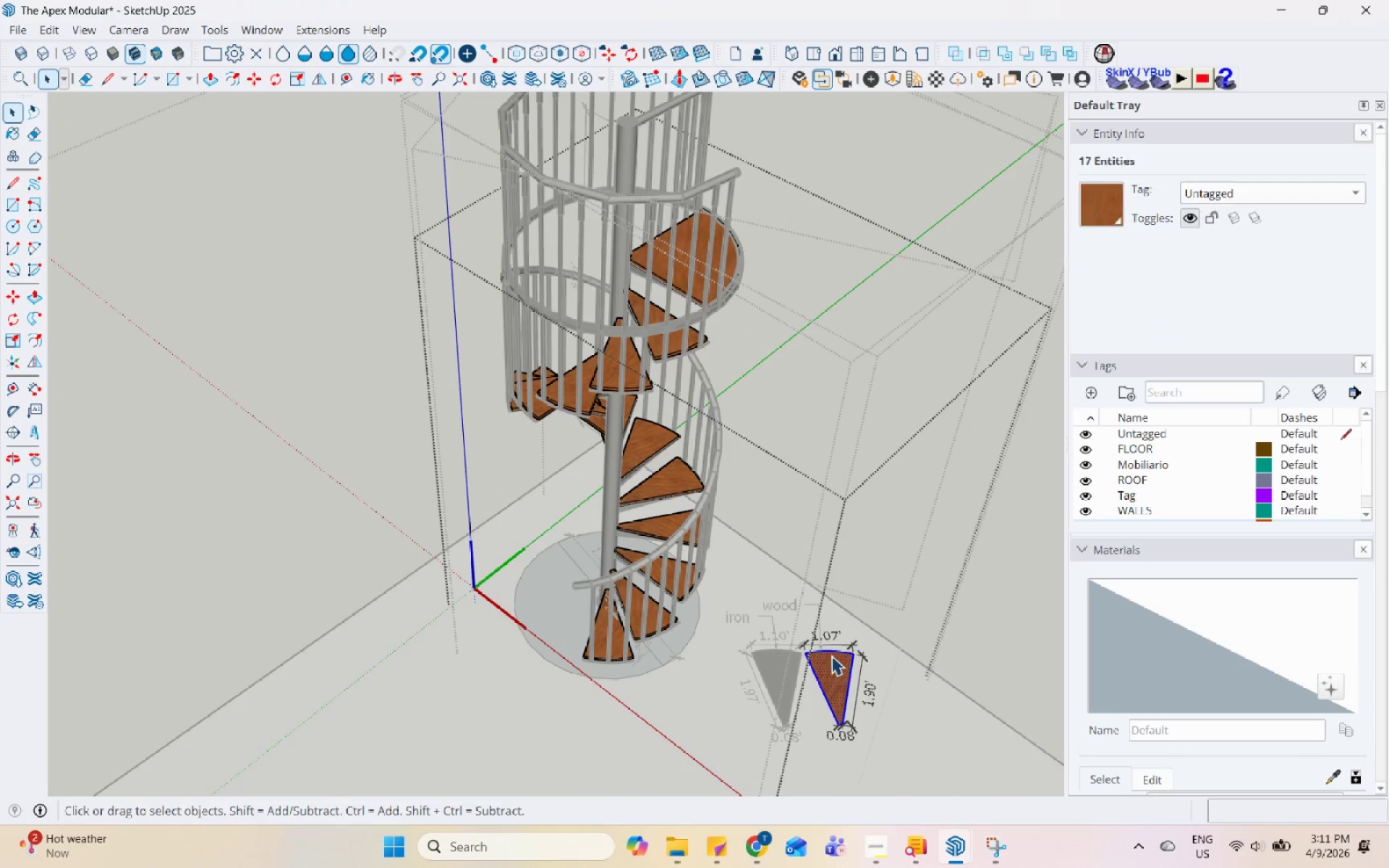 
scroll: coordinate [742, 611], scroll_direction: down, amount: 5.0
 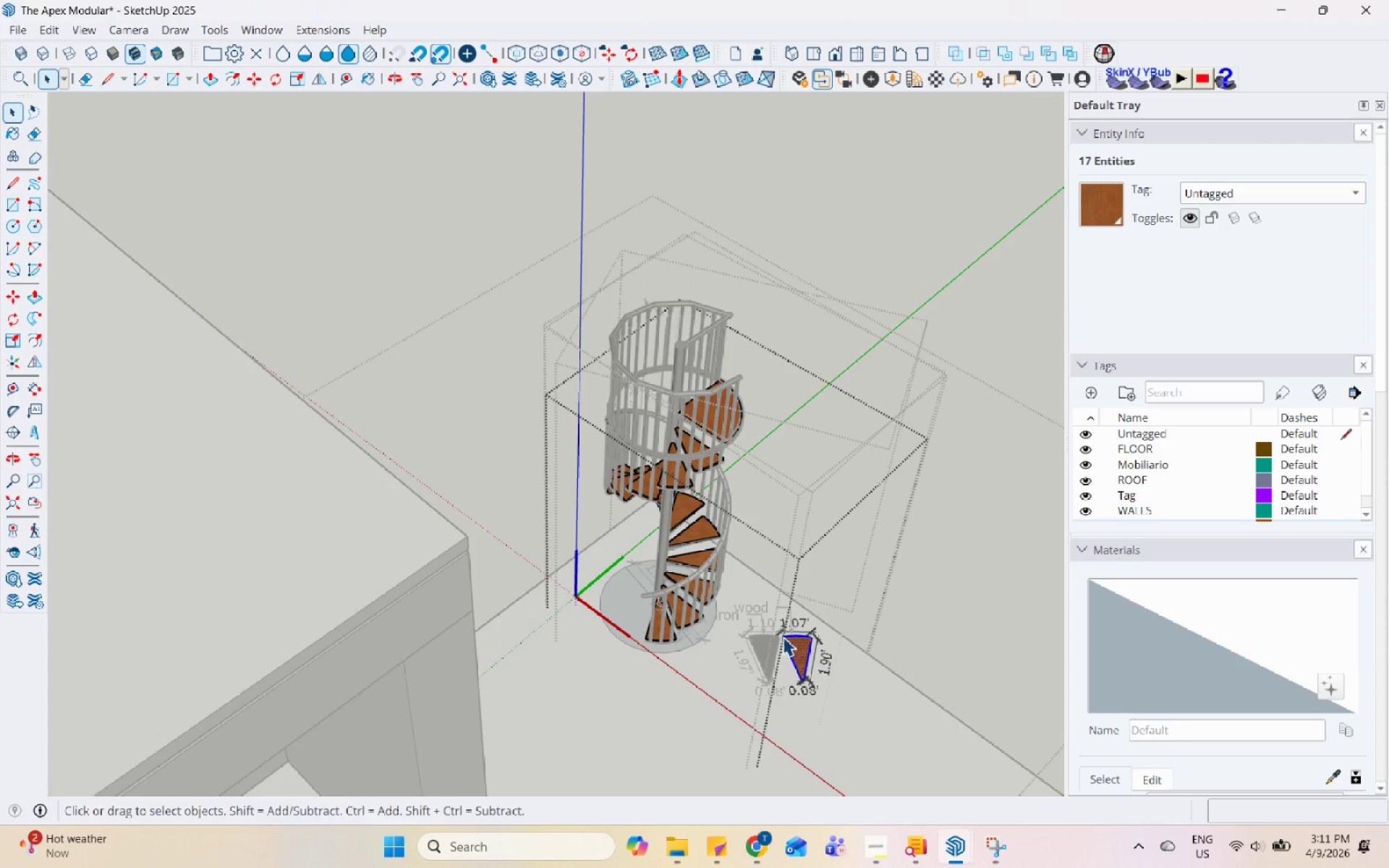 
right_click([791, 642])
 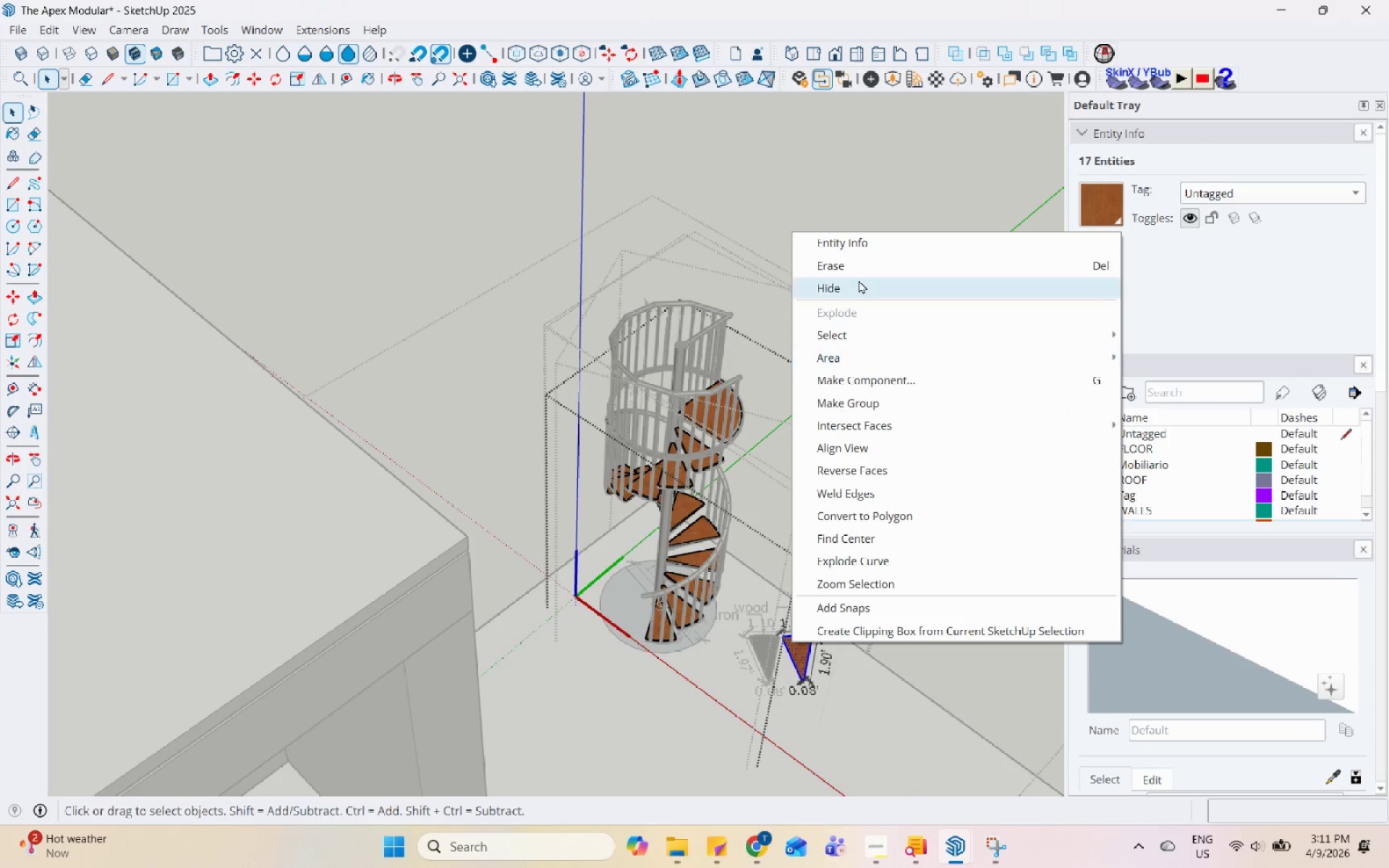 
left_click([862, 265])
 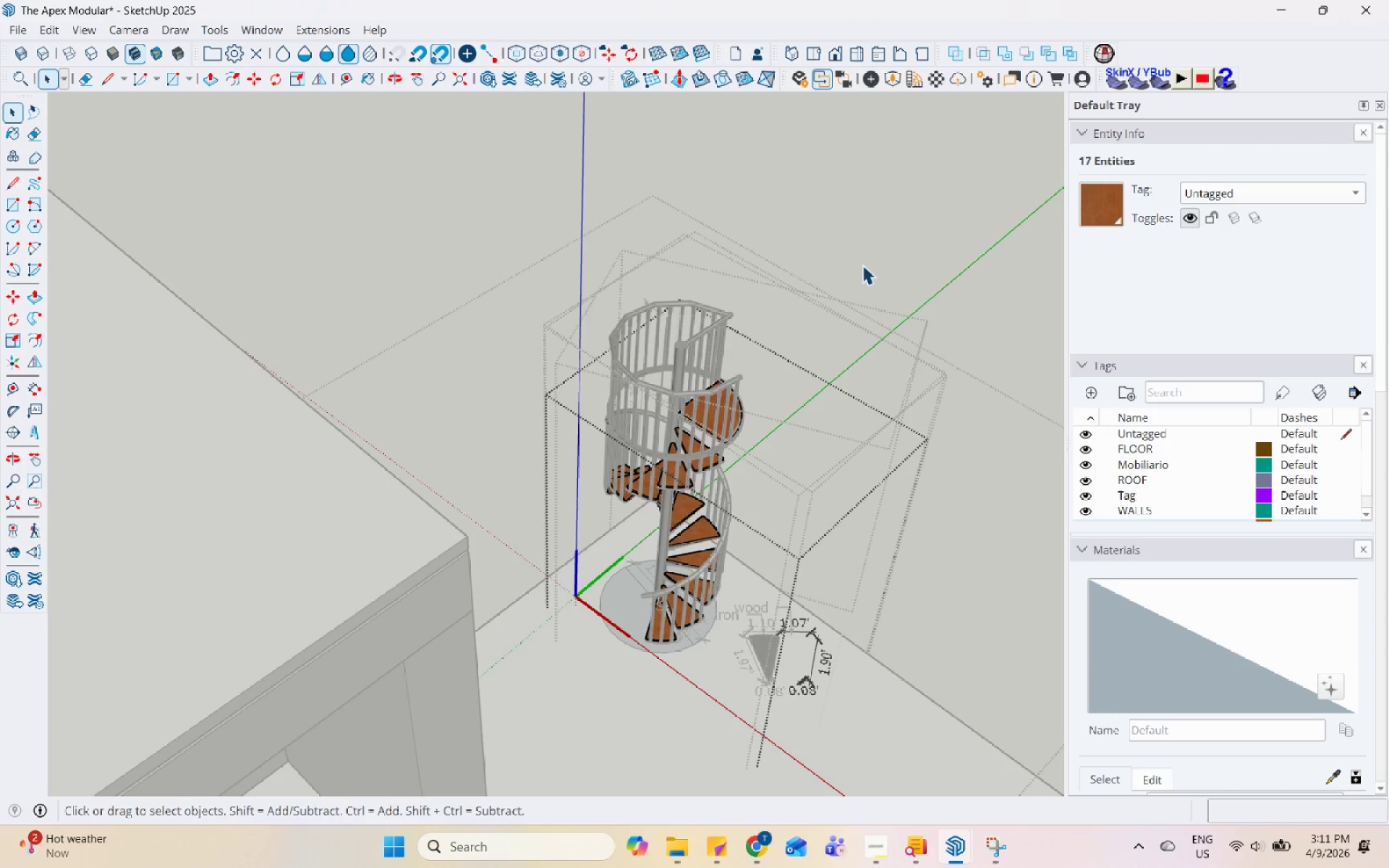 
key(Escape)
 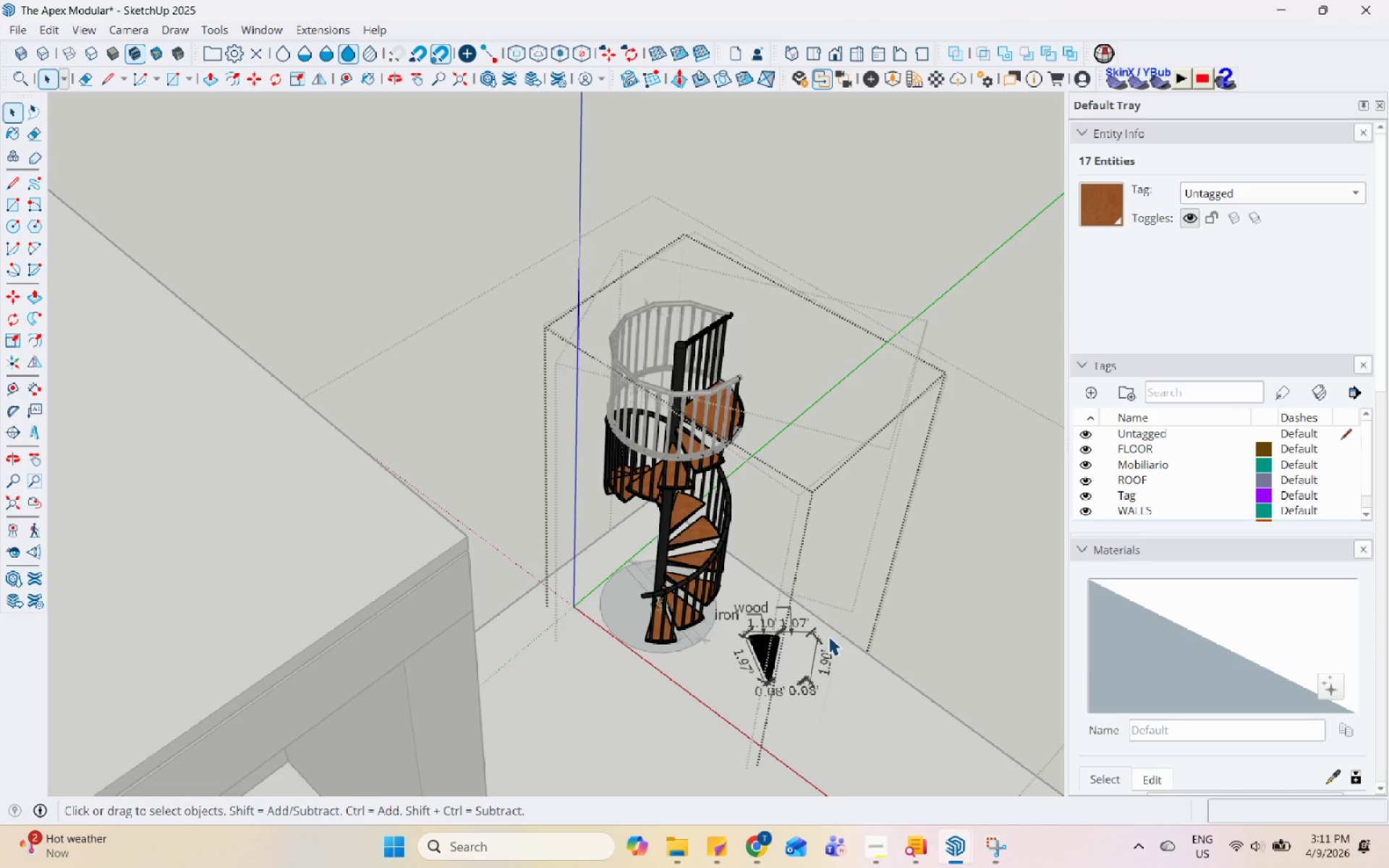 
key(Escape)
 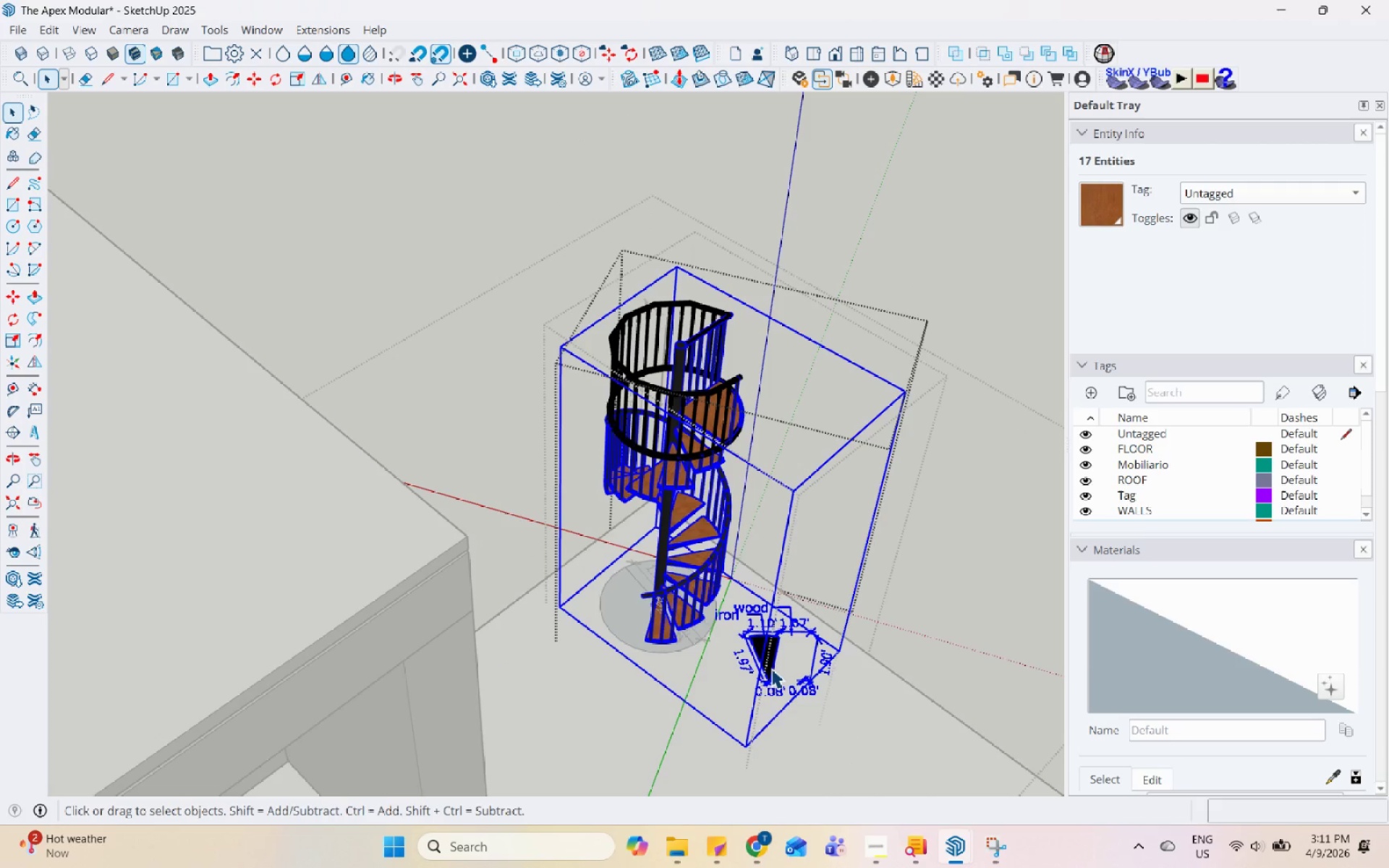 
double_click([771, 668])
 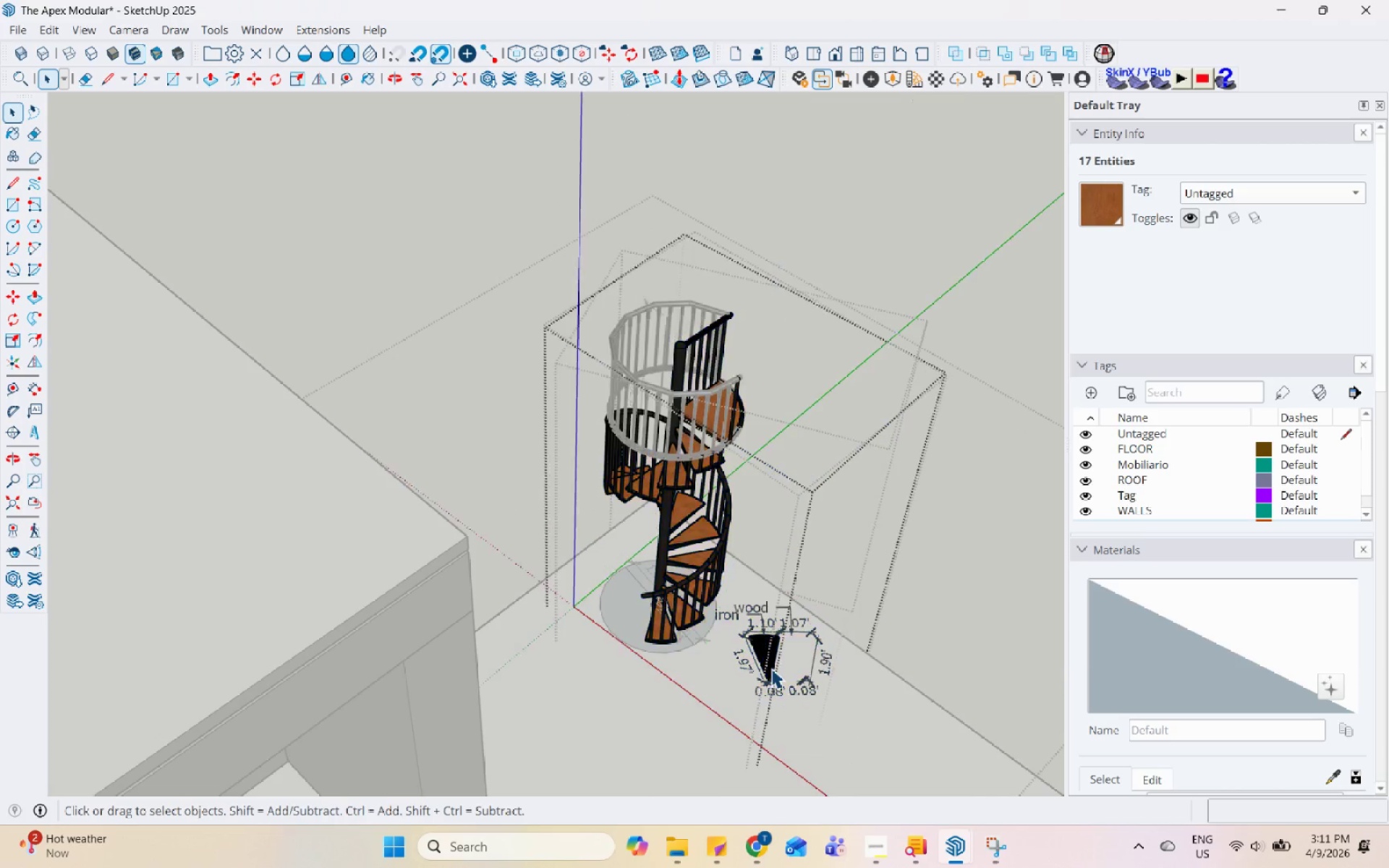 
triple_click([771, 668])
 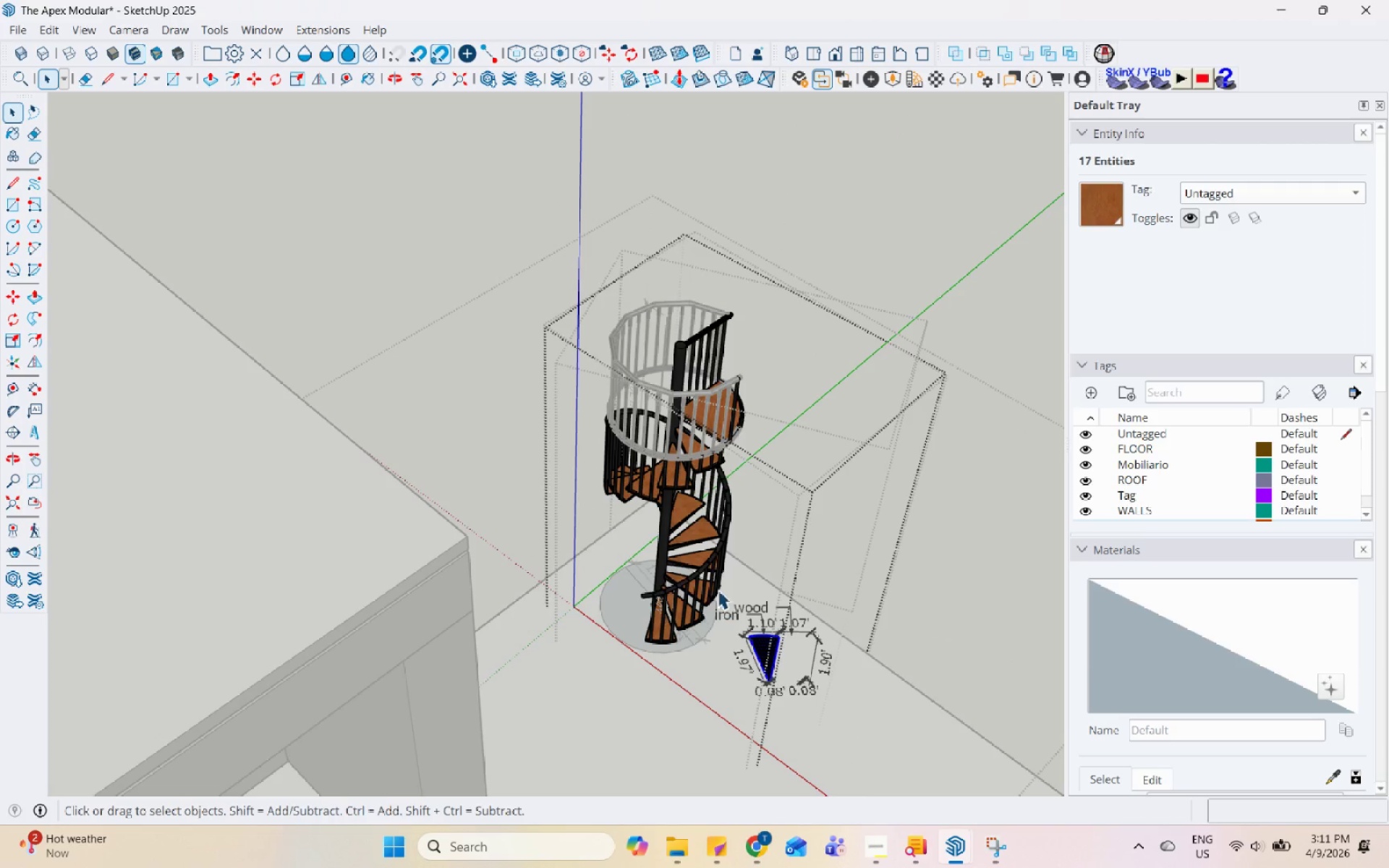 
left_click_drag(start_coordinate=[700, 568], to_coordinate=[985, 784])
 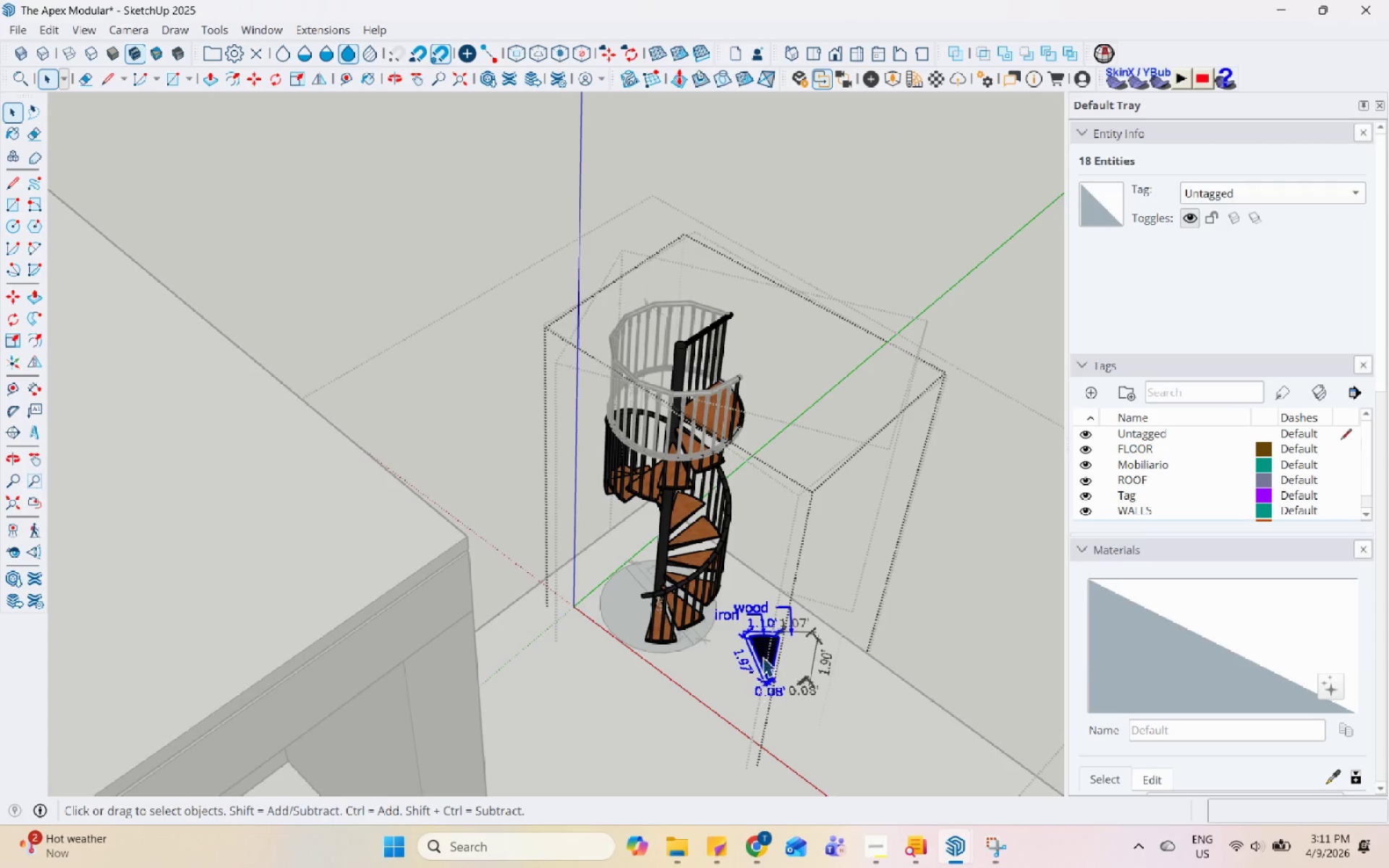 
right_click([760, 647])
 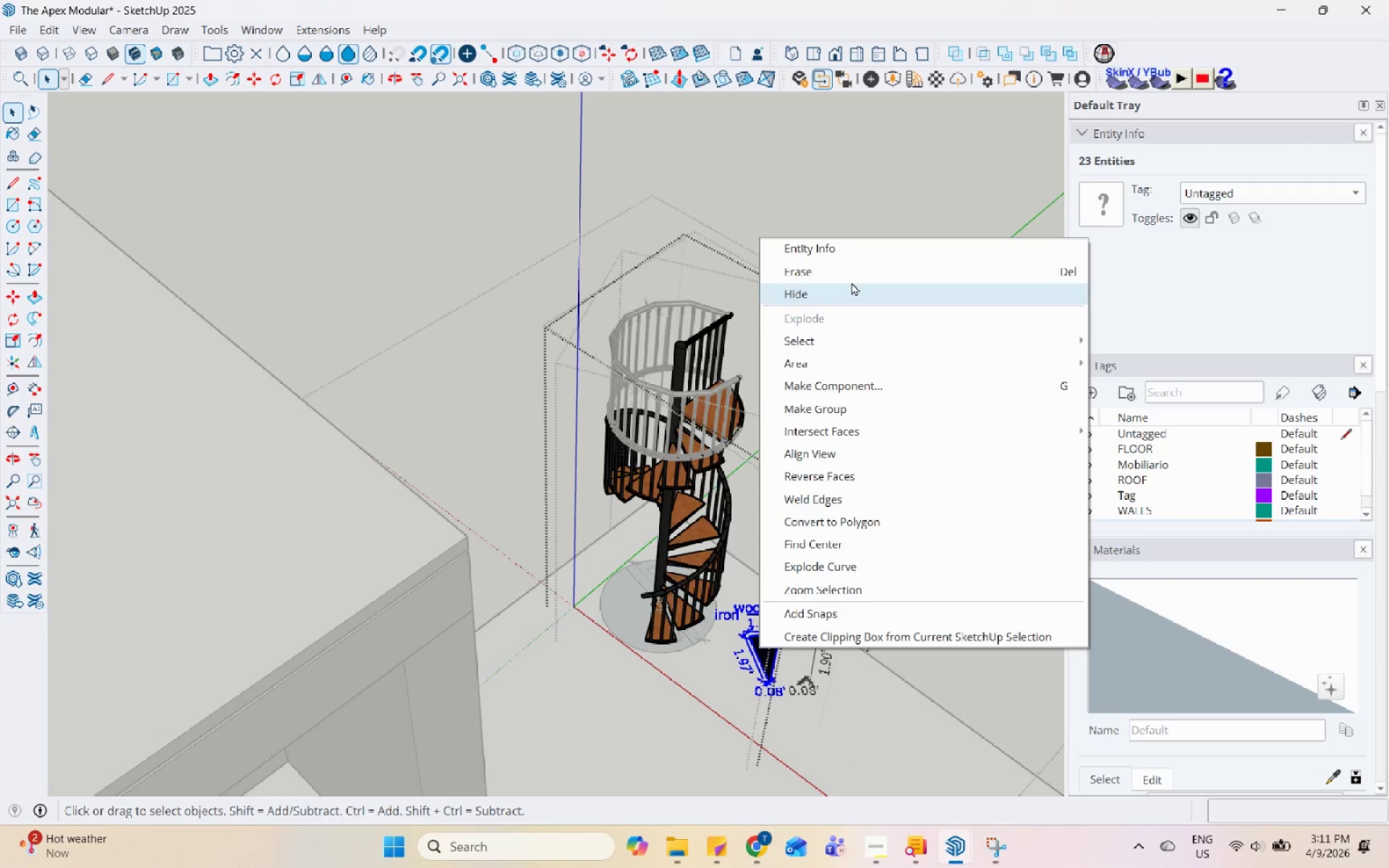 
left_click([858, 269])
 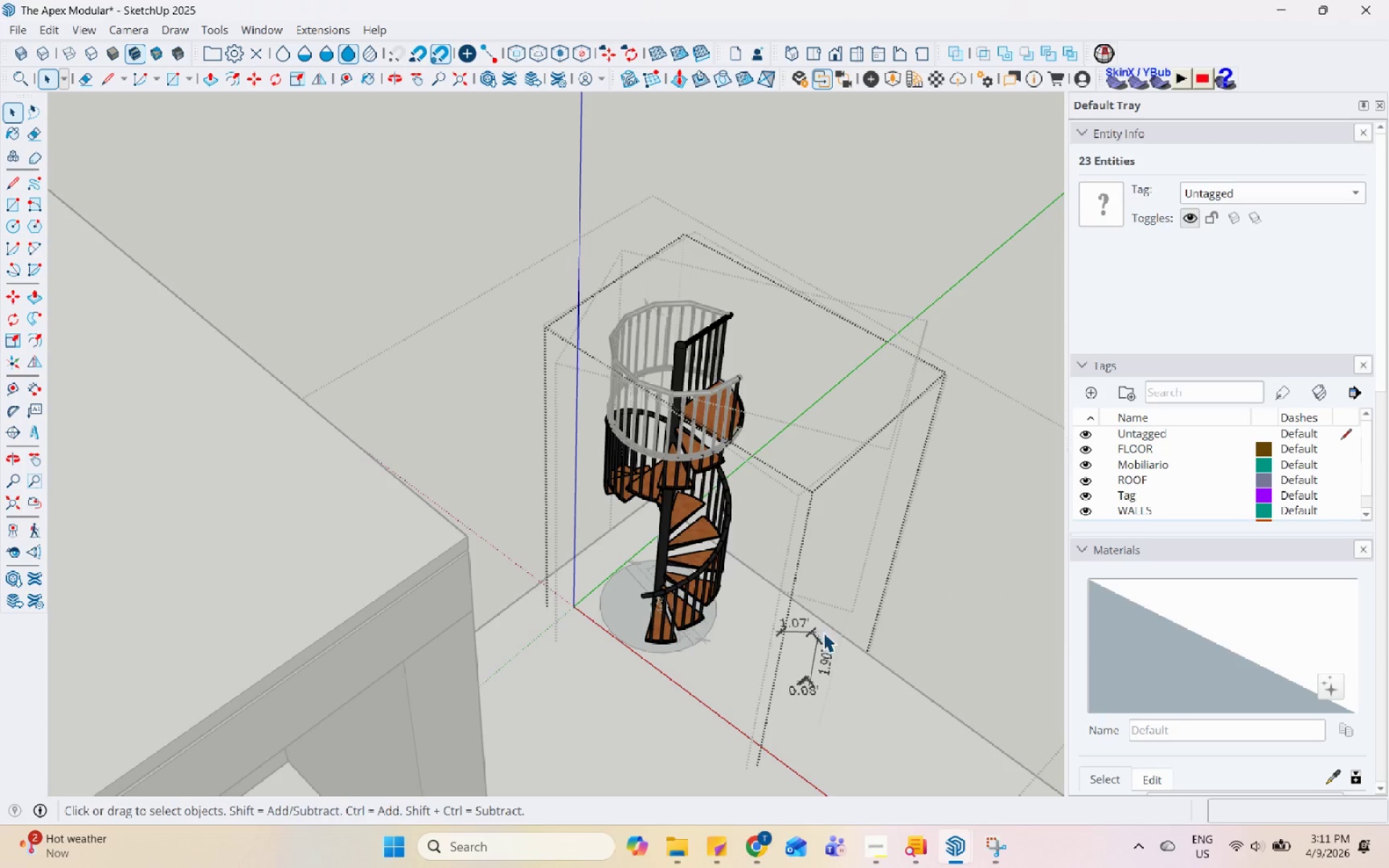 
left_click([823, 647])
 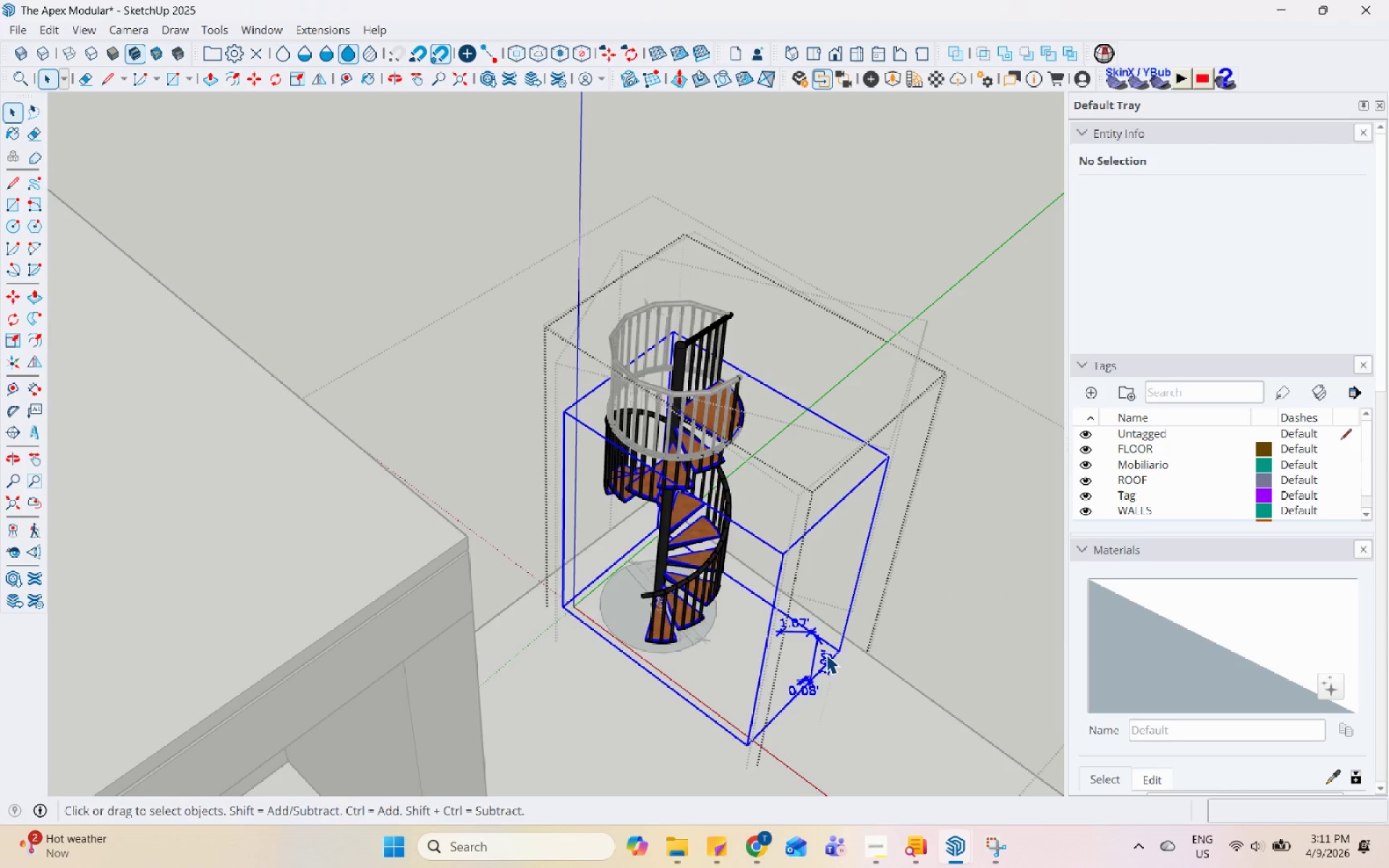 
triple_click([826, 655])
 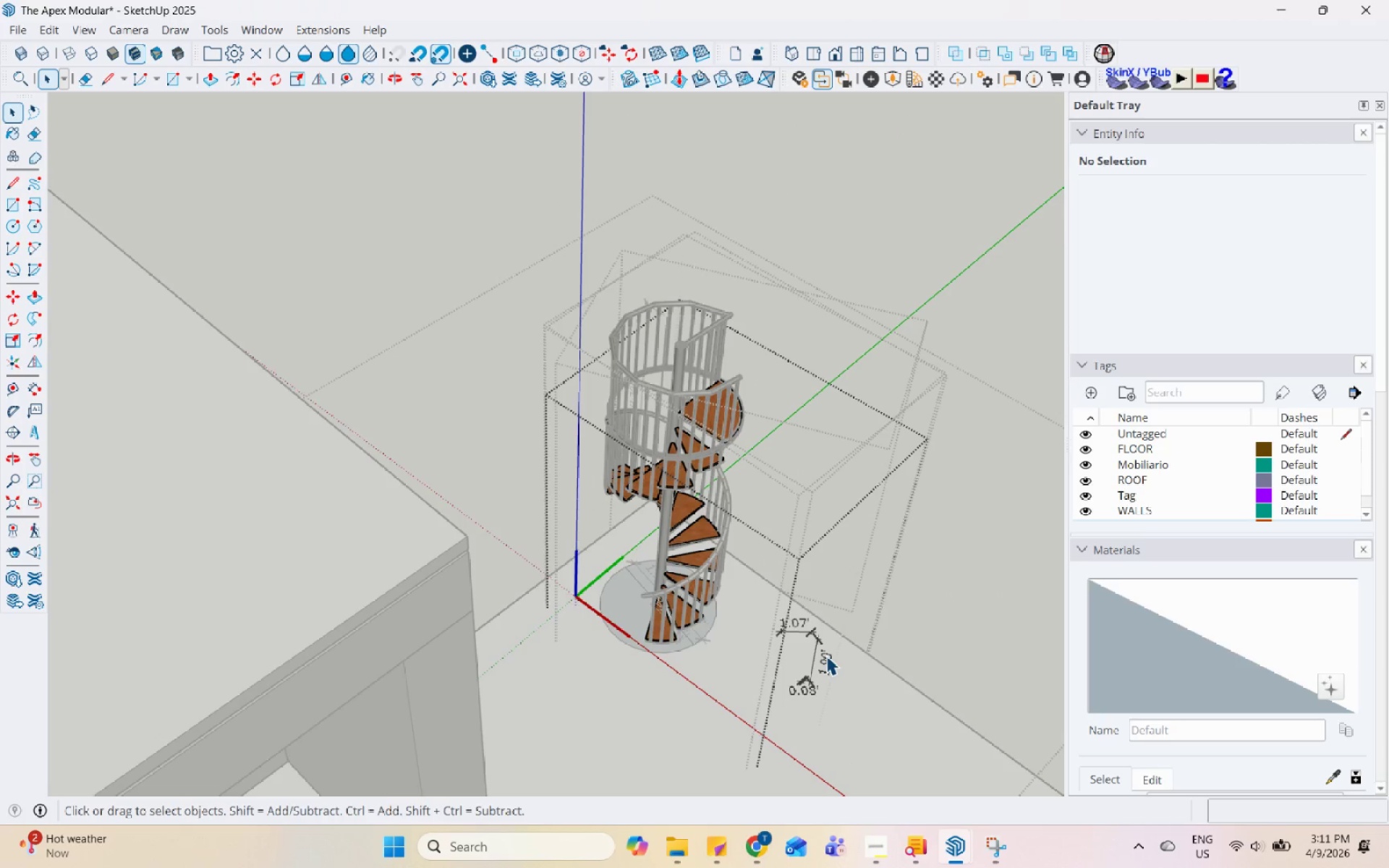 
triple_click([826, 655])
 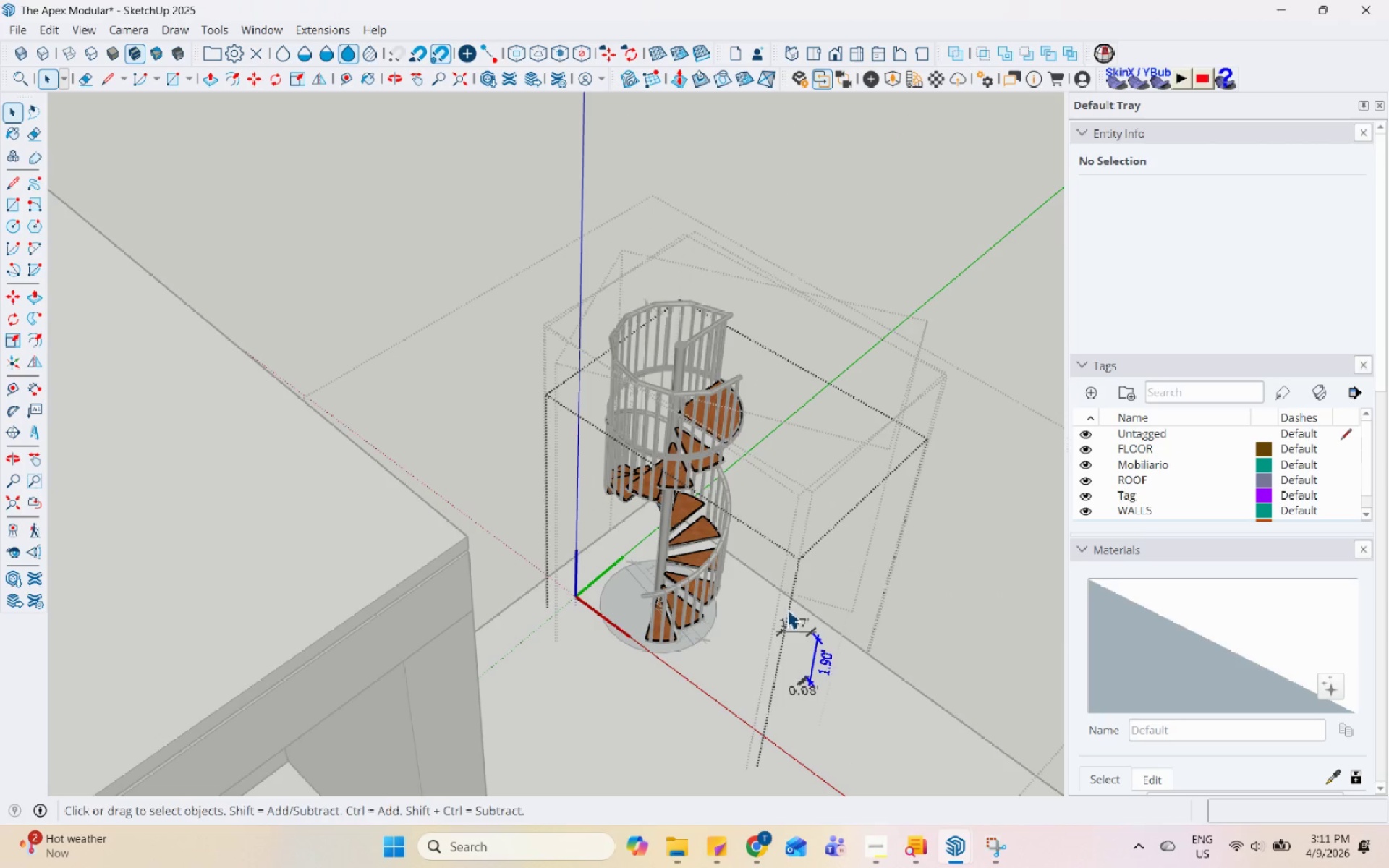 
left_click_drag(start_coordinate=[745, 582], to_coordinate=[912, 784])
 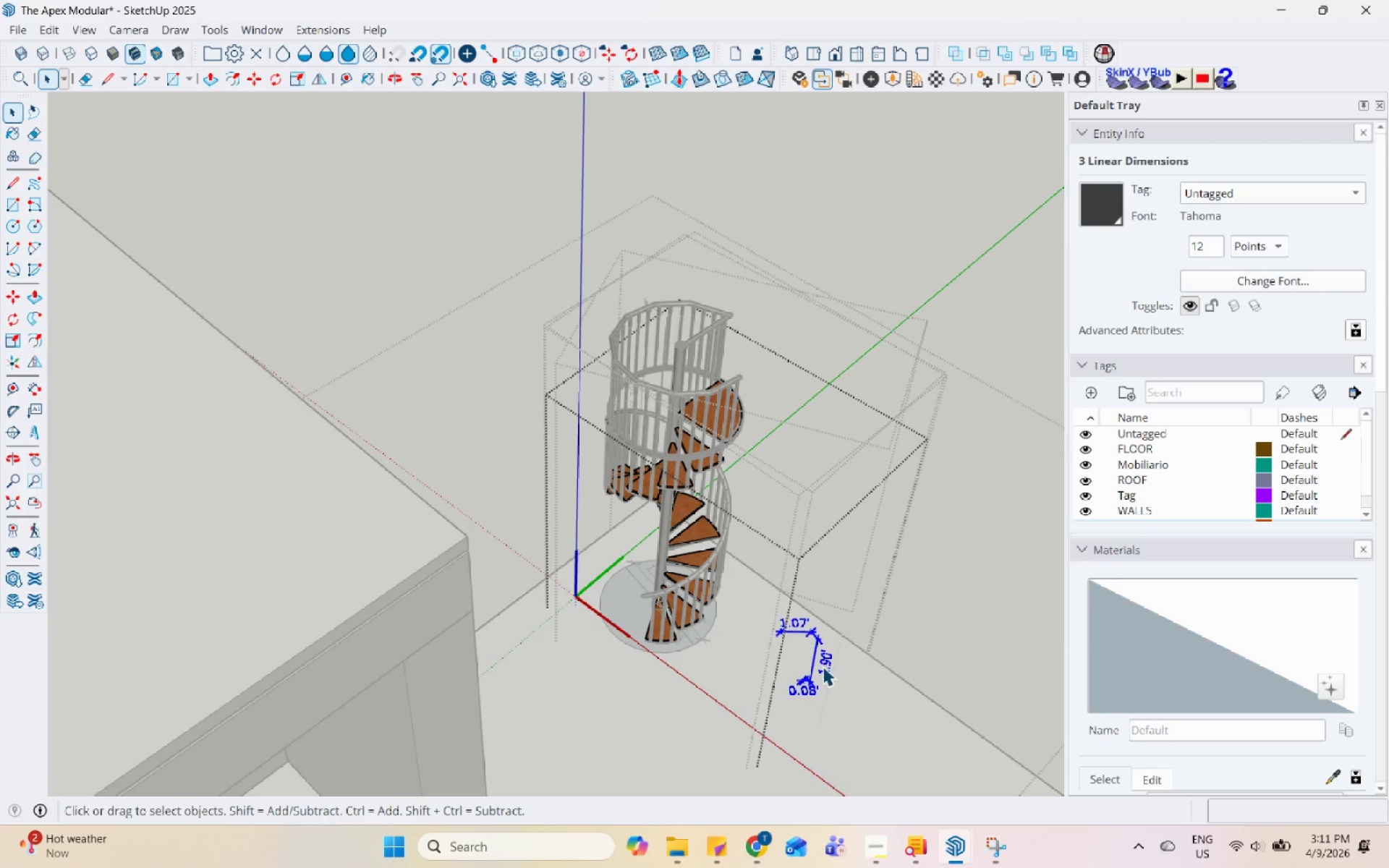 
right_click([820, 663])
 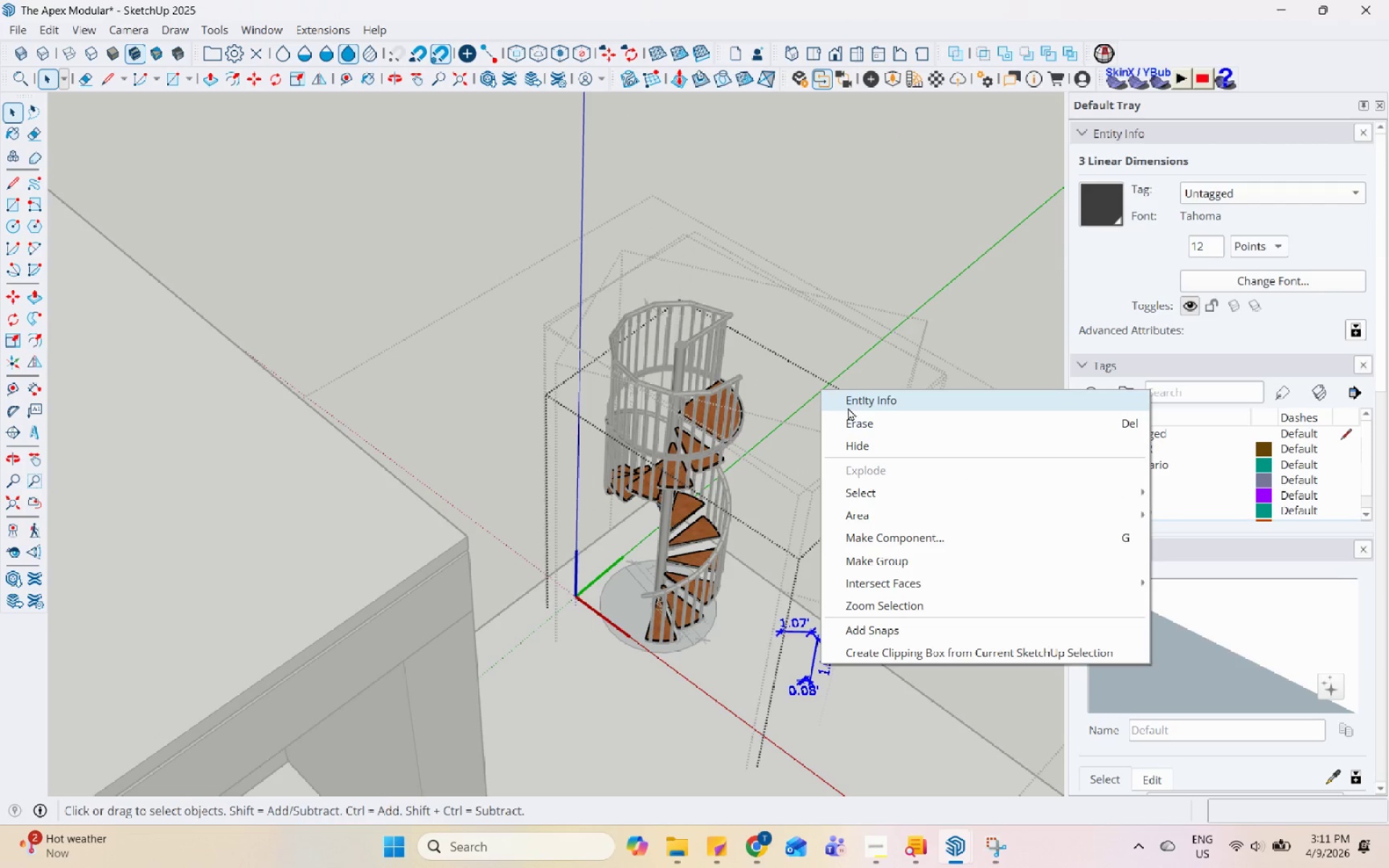 
left_click([862, 424])
 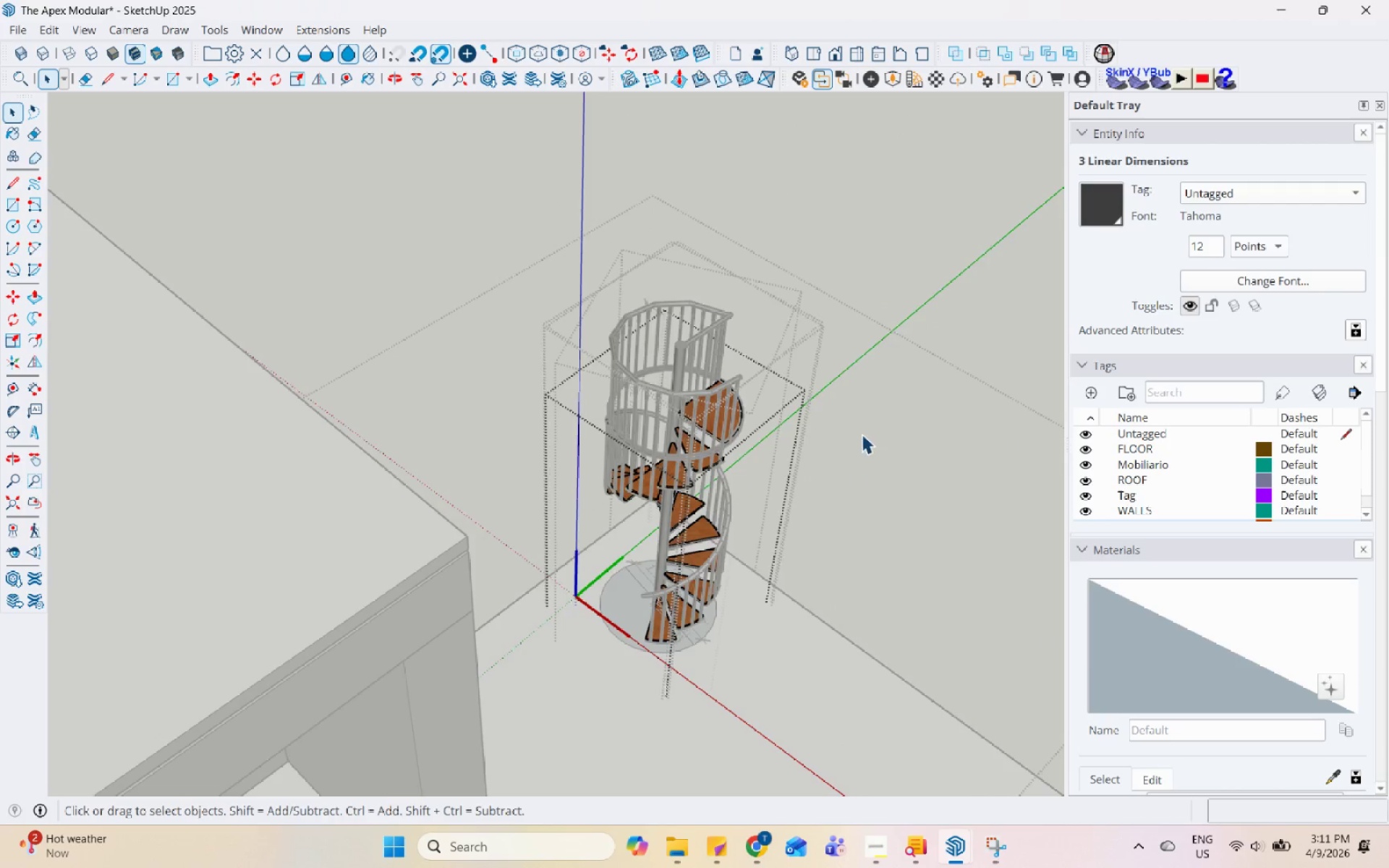 
key(Escape)
 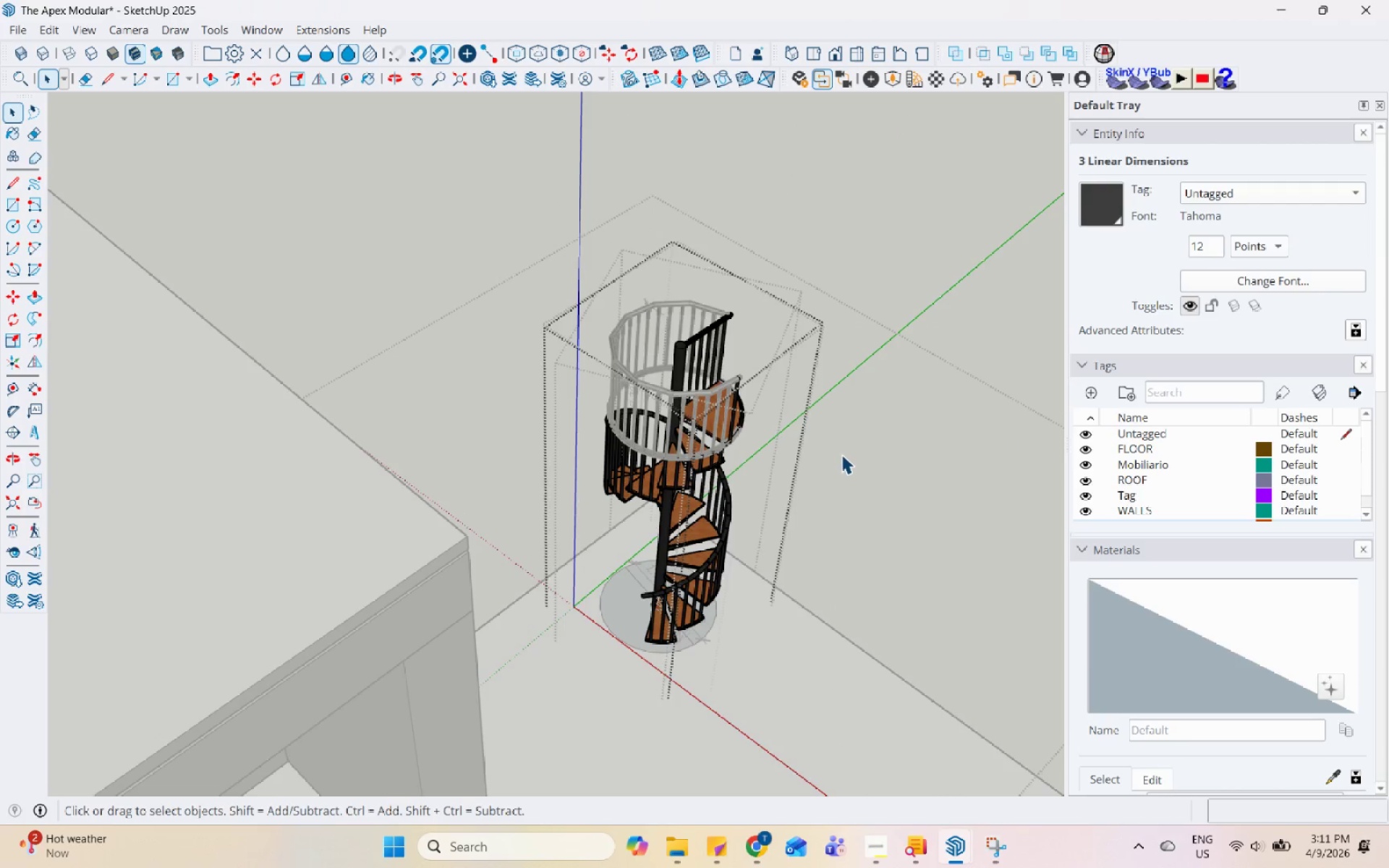 
key(Escape)
 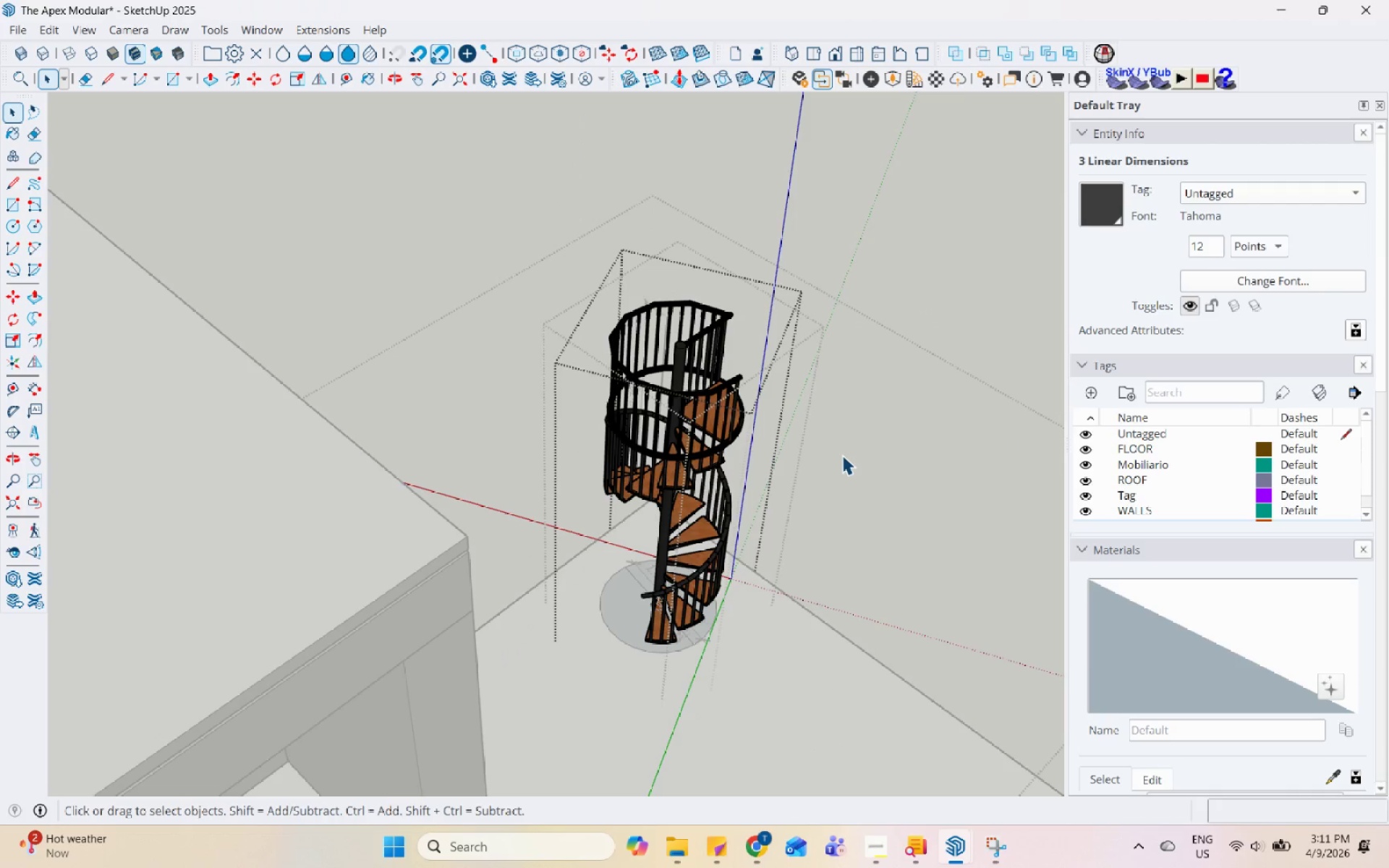 
key(Escape)
 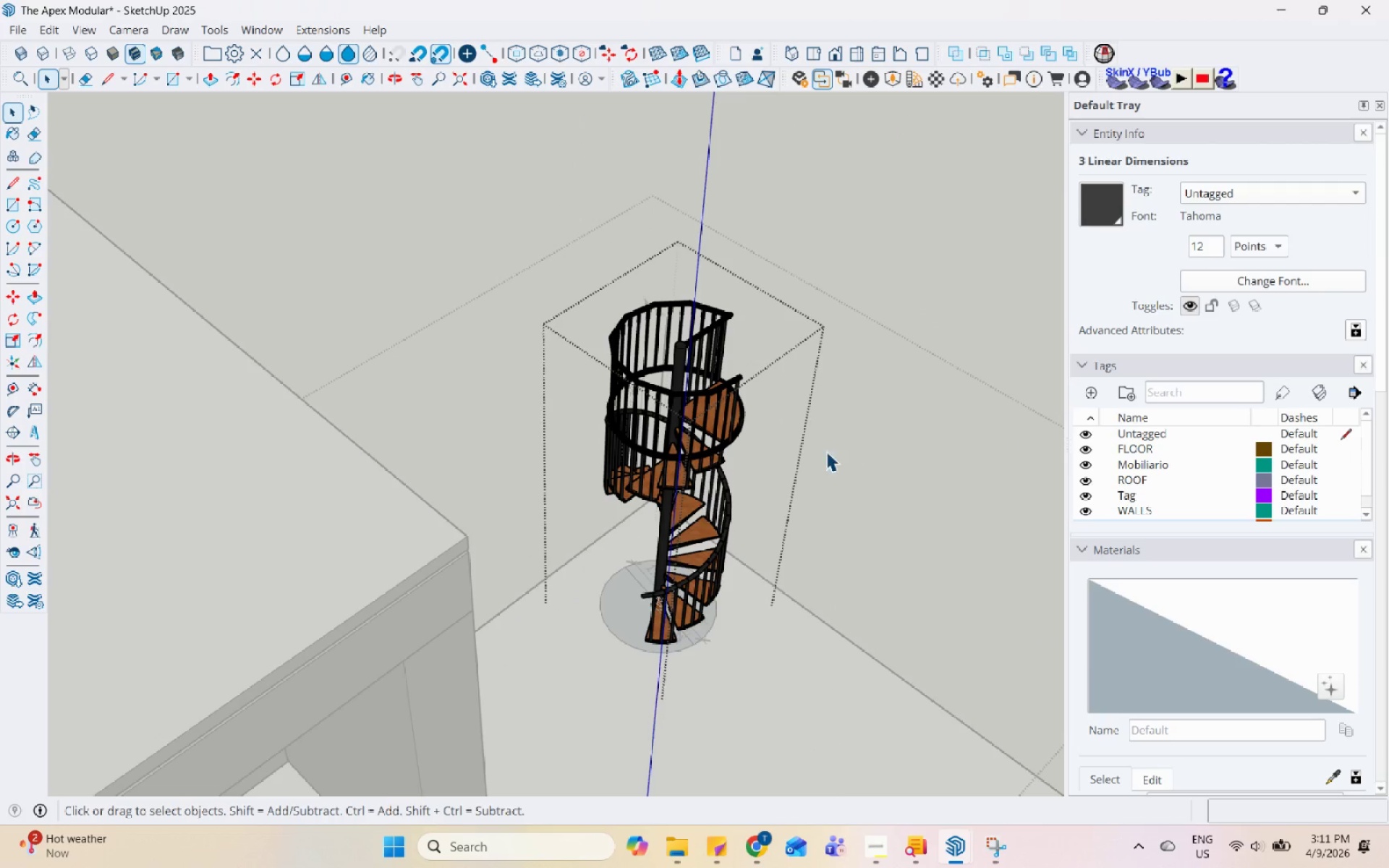 
scroll: coordinate [752, 414], scroll_direction: up, amount: 9.0
 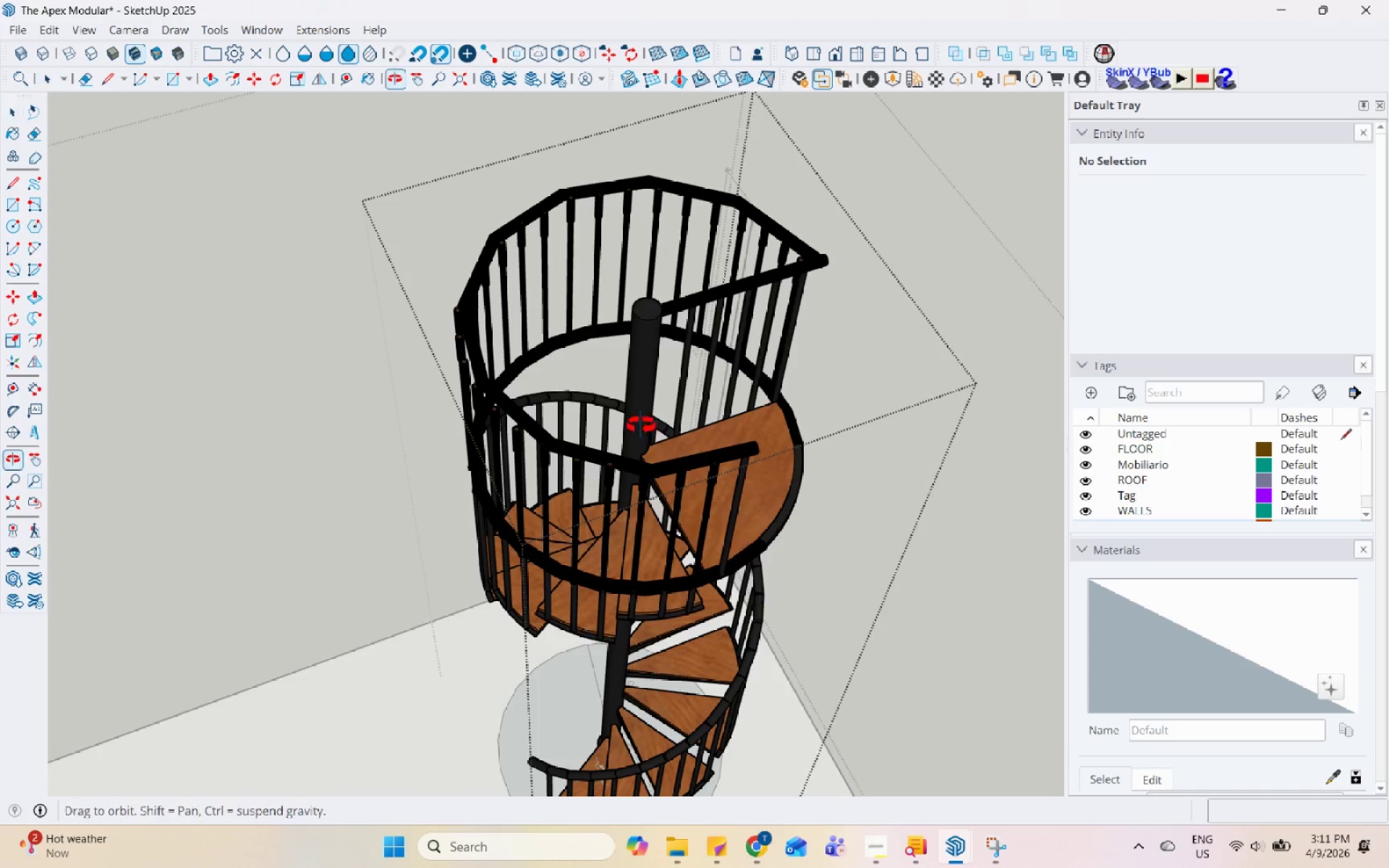 
left_click([719, 395])
 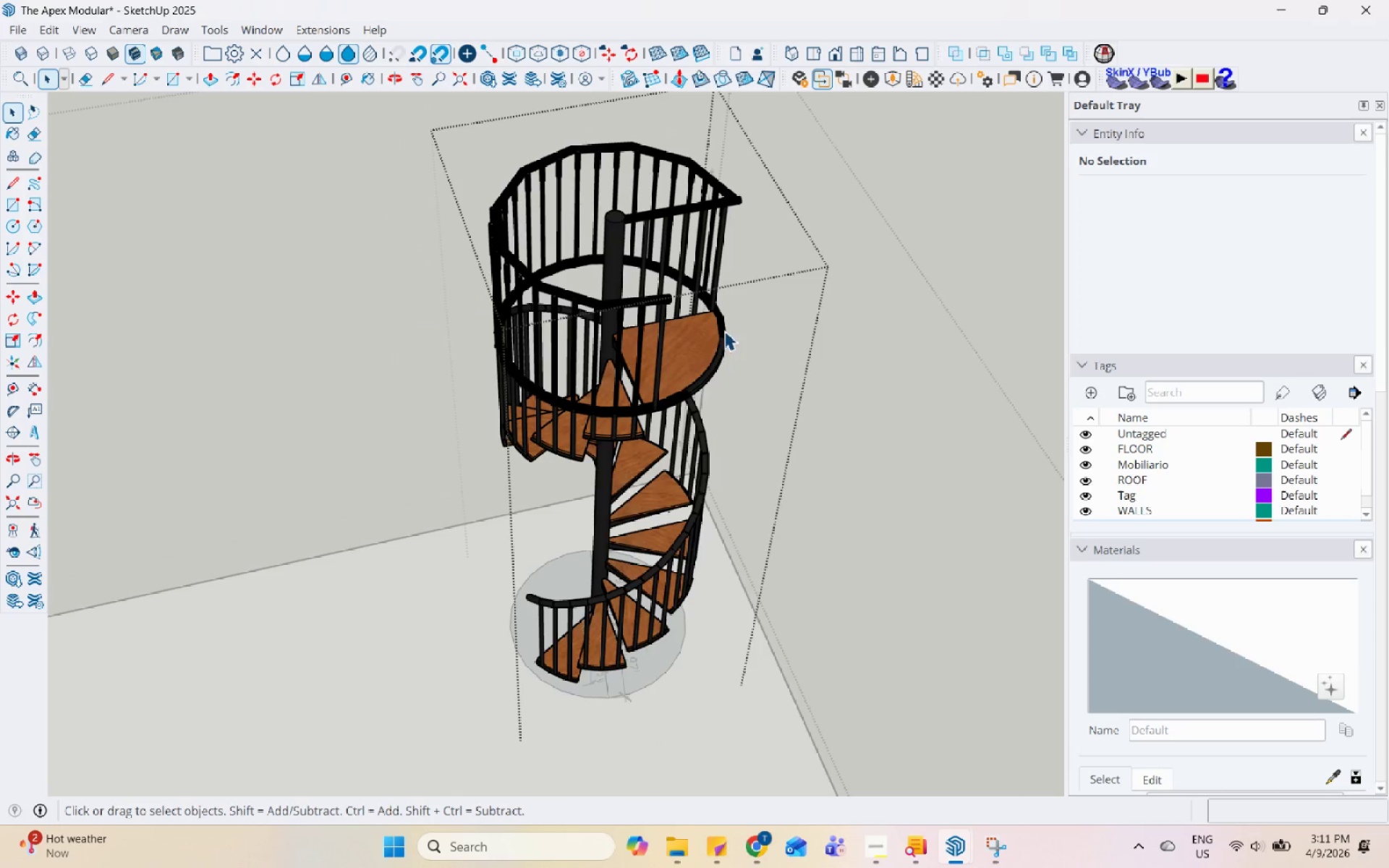 
left_click([715, 341])
 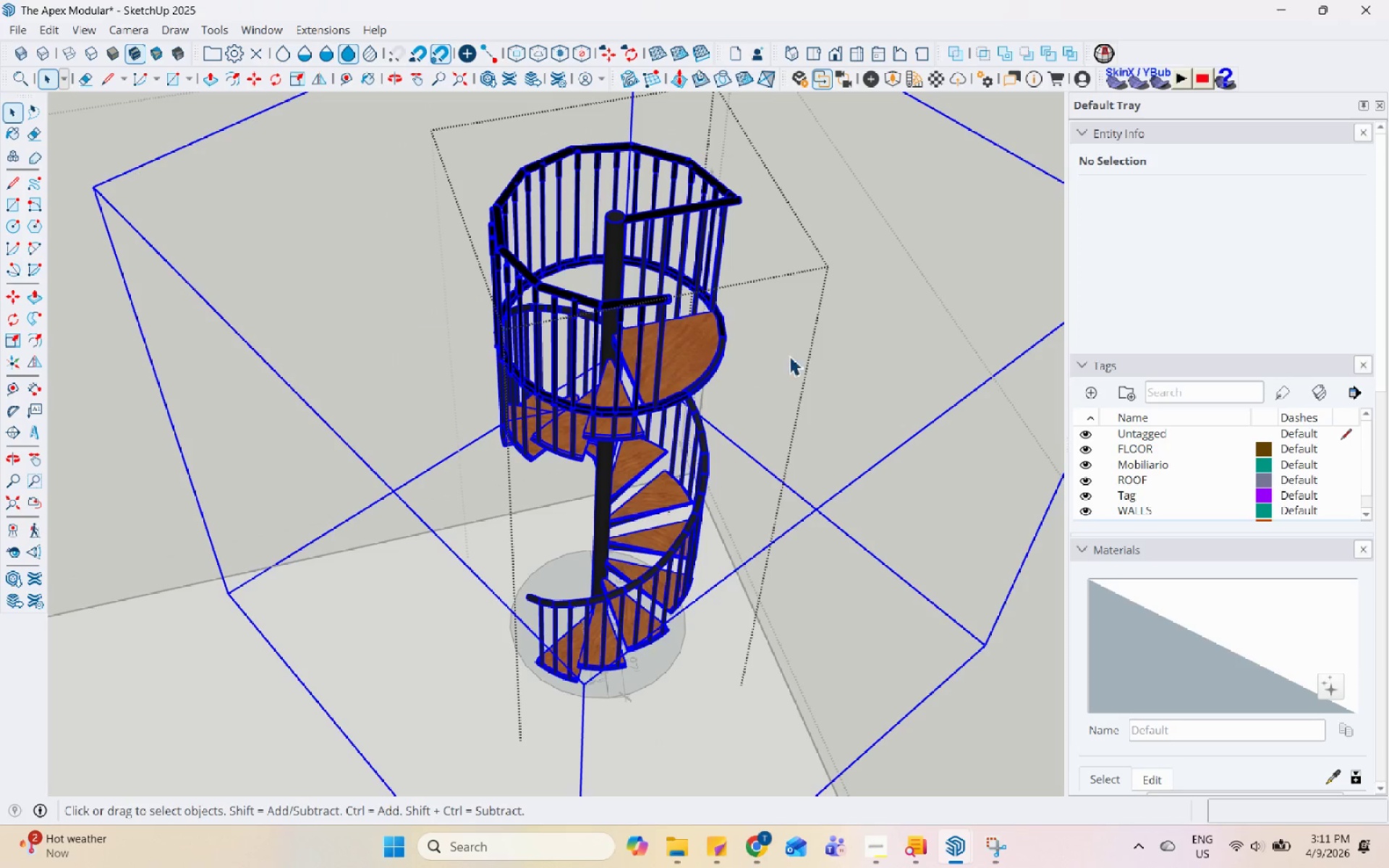 
scroll: coordinate [725, 323], scroll_direction: down, amount: 4.0
 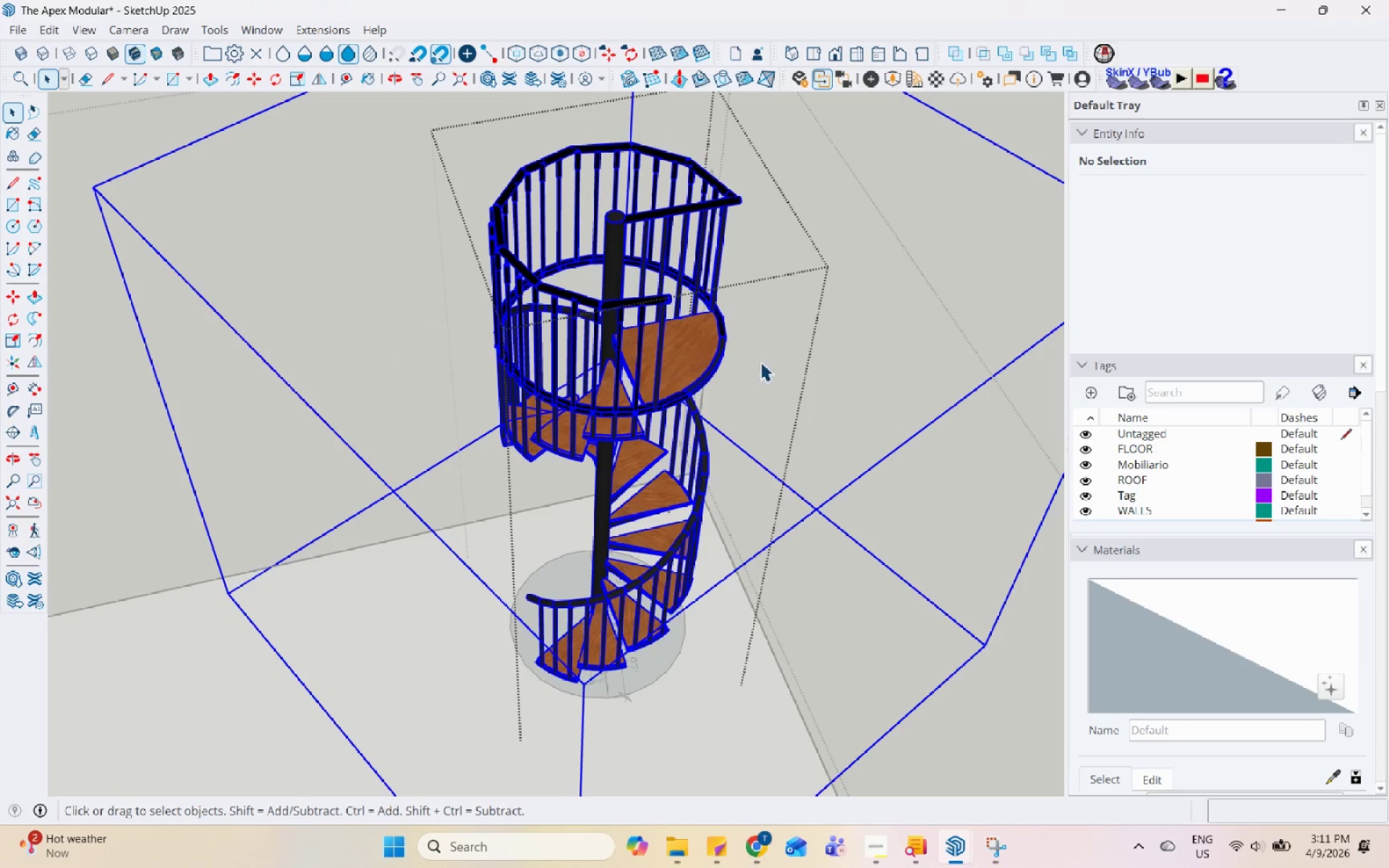 
key(Escape)
 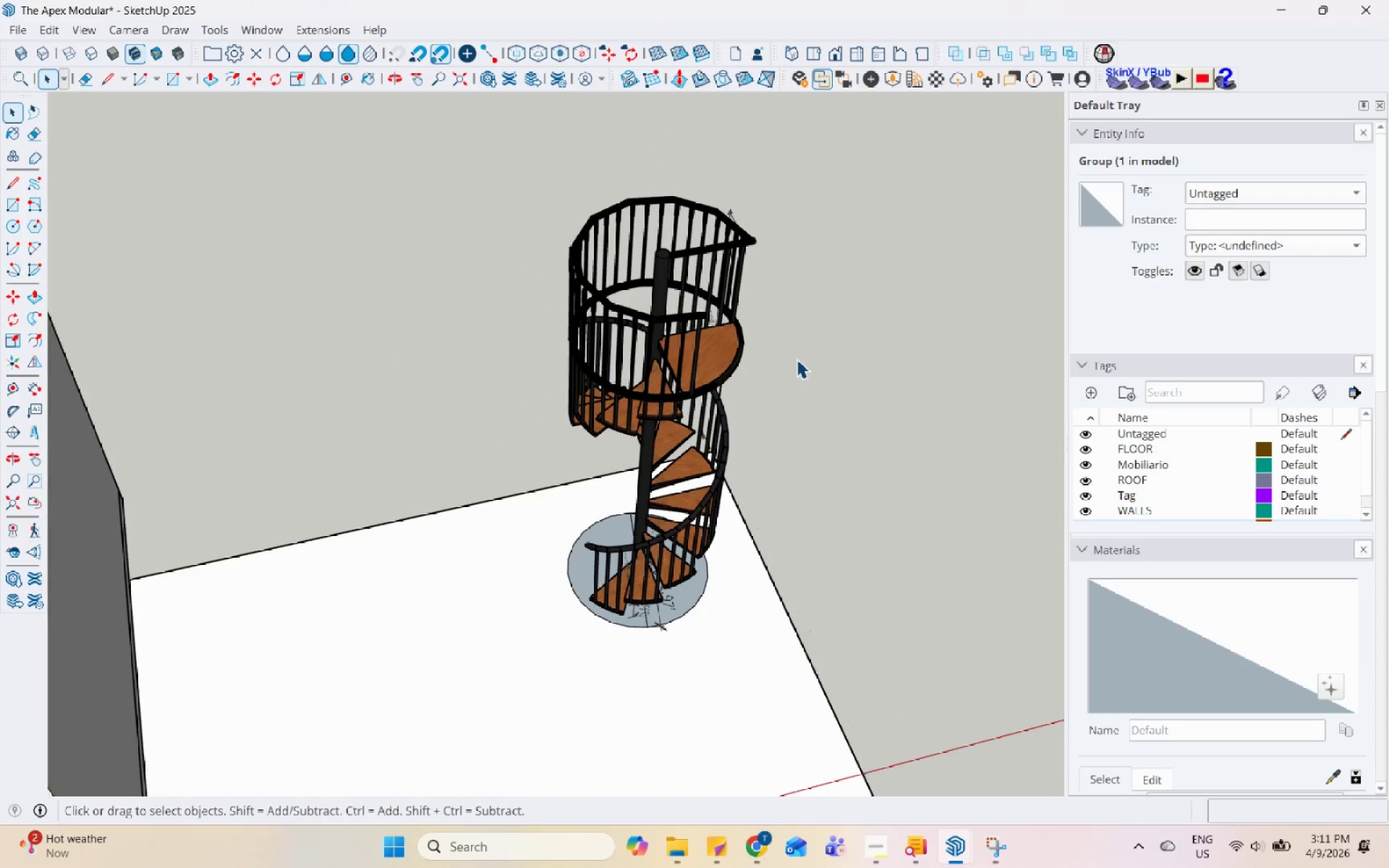 
key(Escape)
 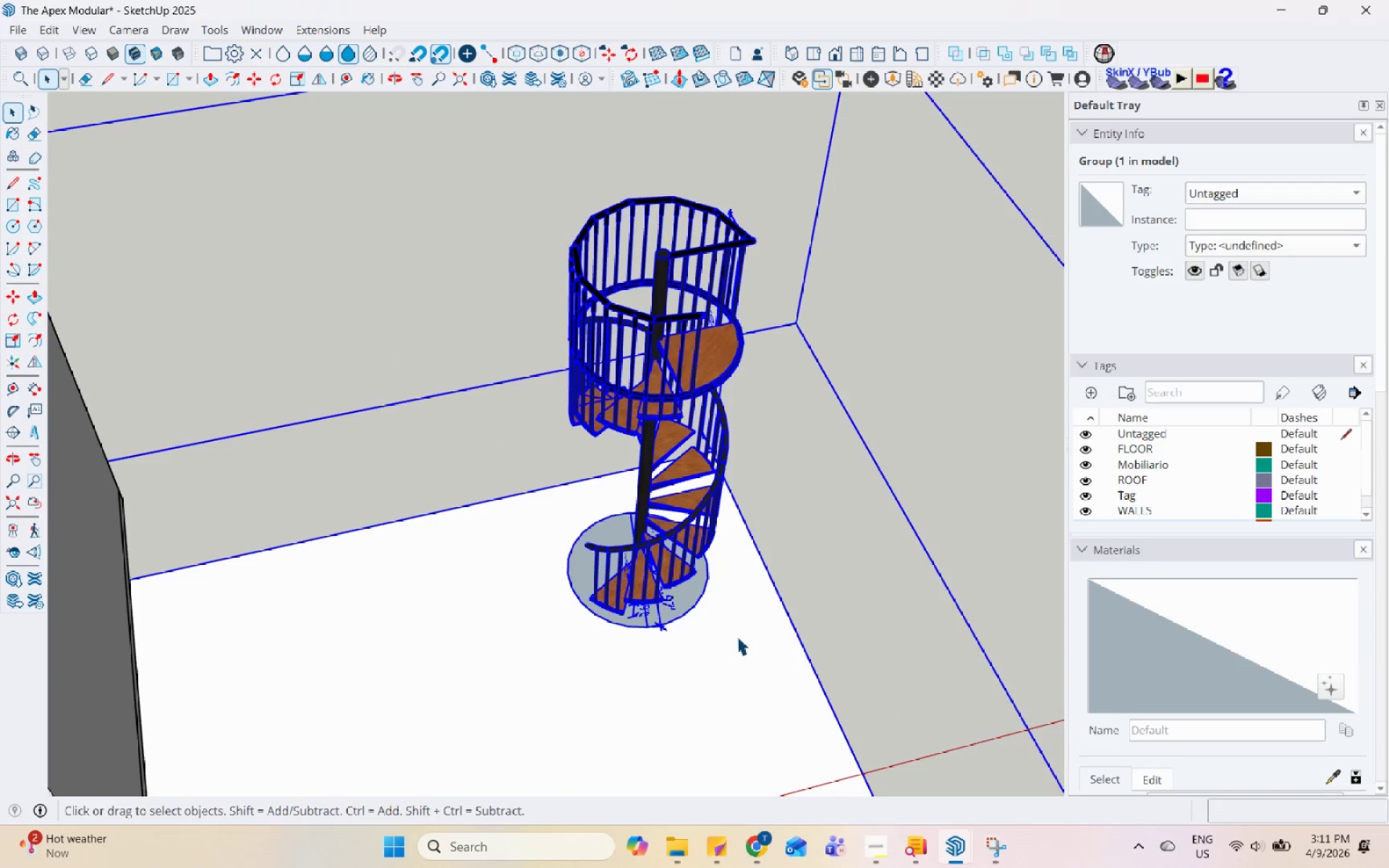 
scroll: coordinate [797, 357], scroll_direction: down, amount: 3.0
 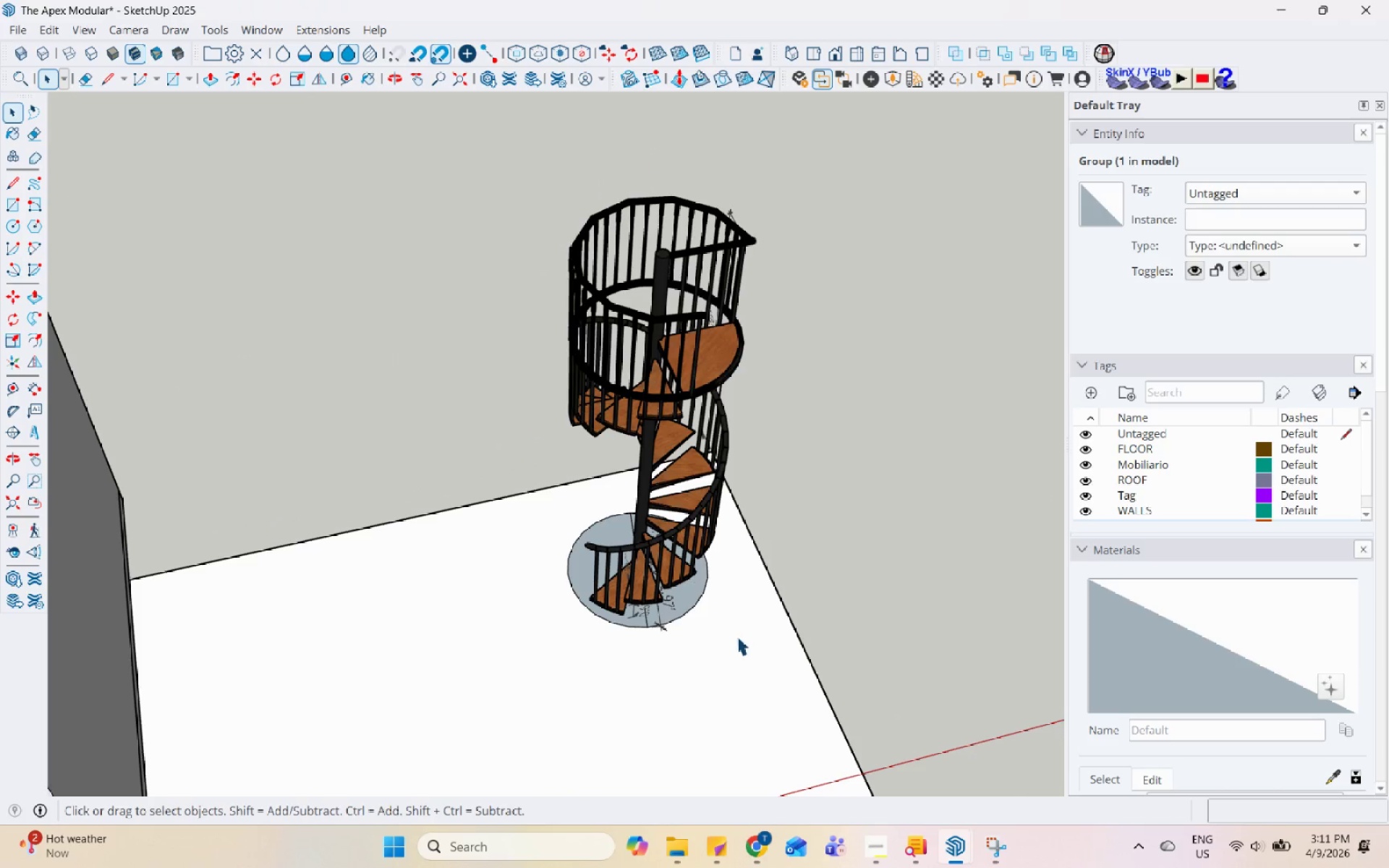 
double_click([736, 636])
 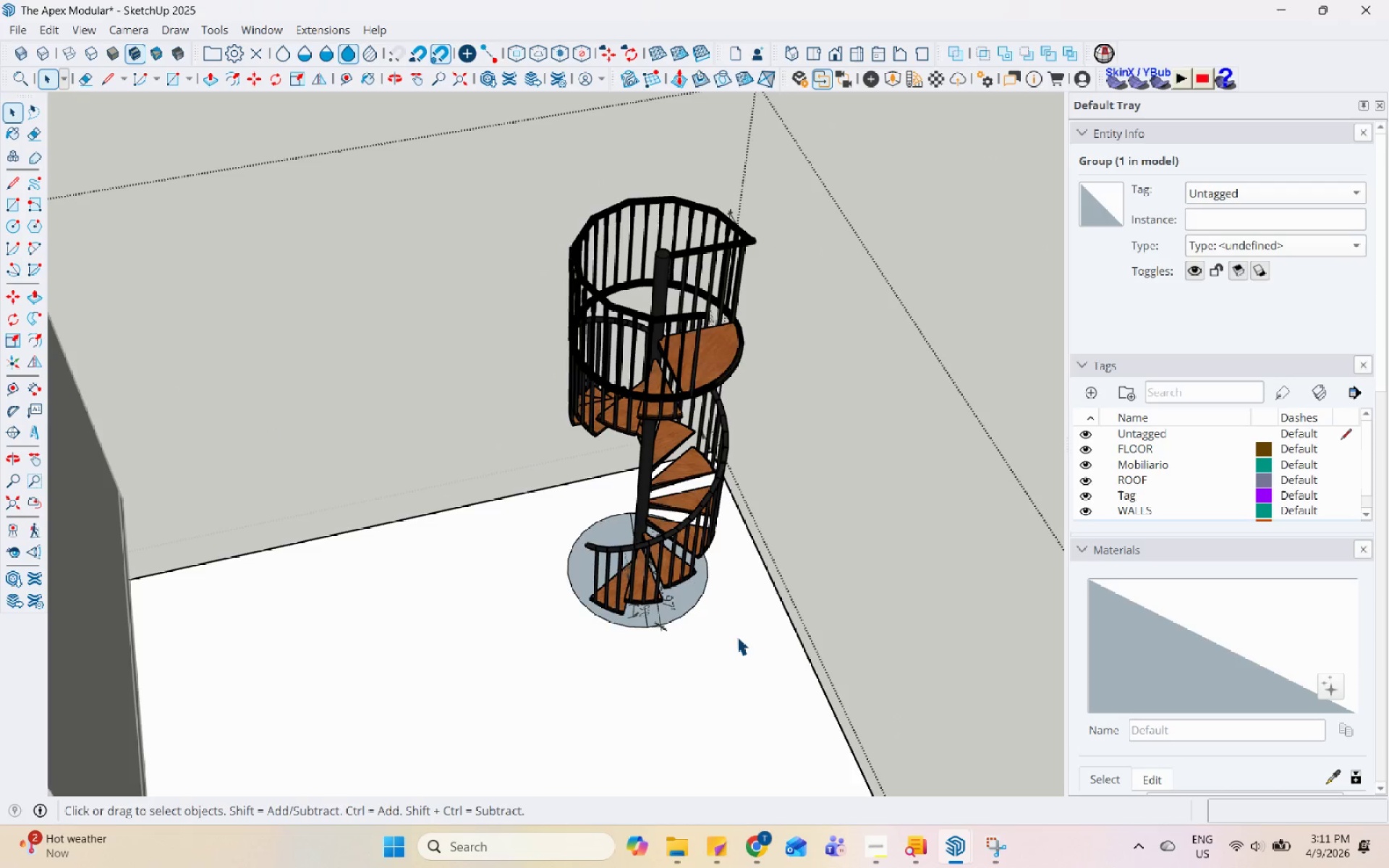 
triple_click([737, 637])
 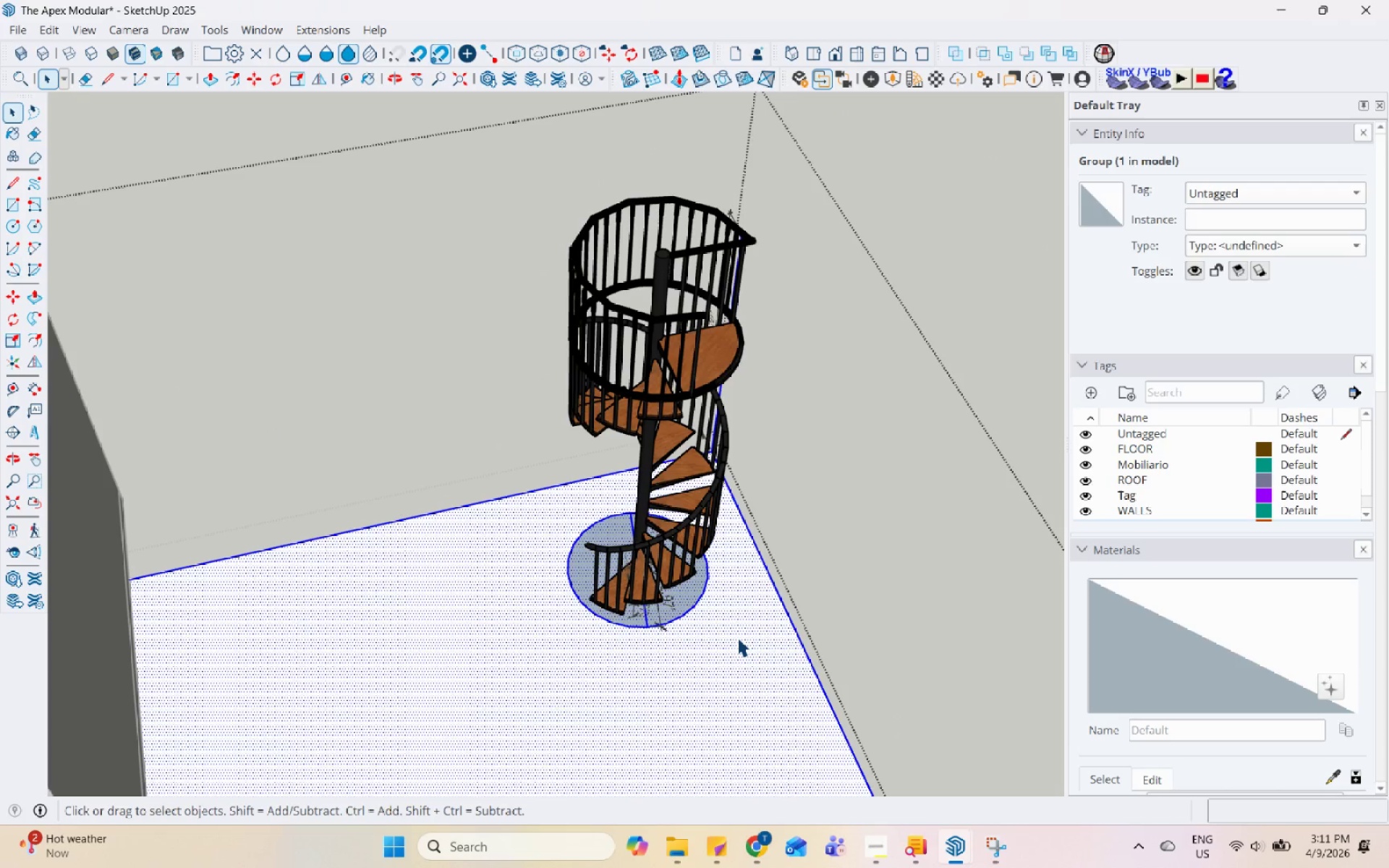 
triple_click([737, 637])
 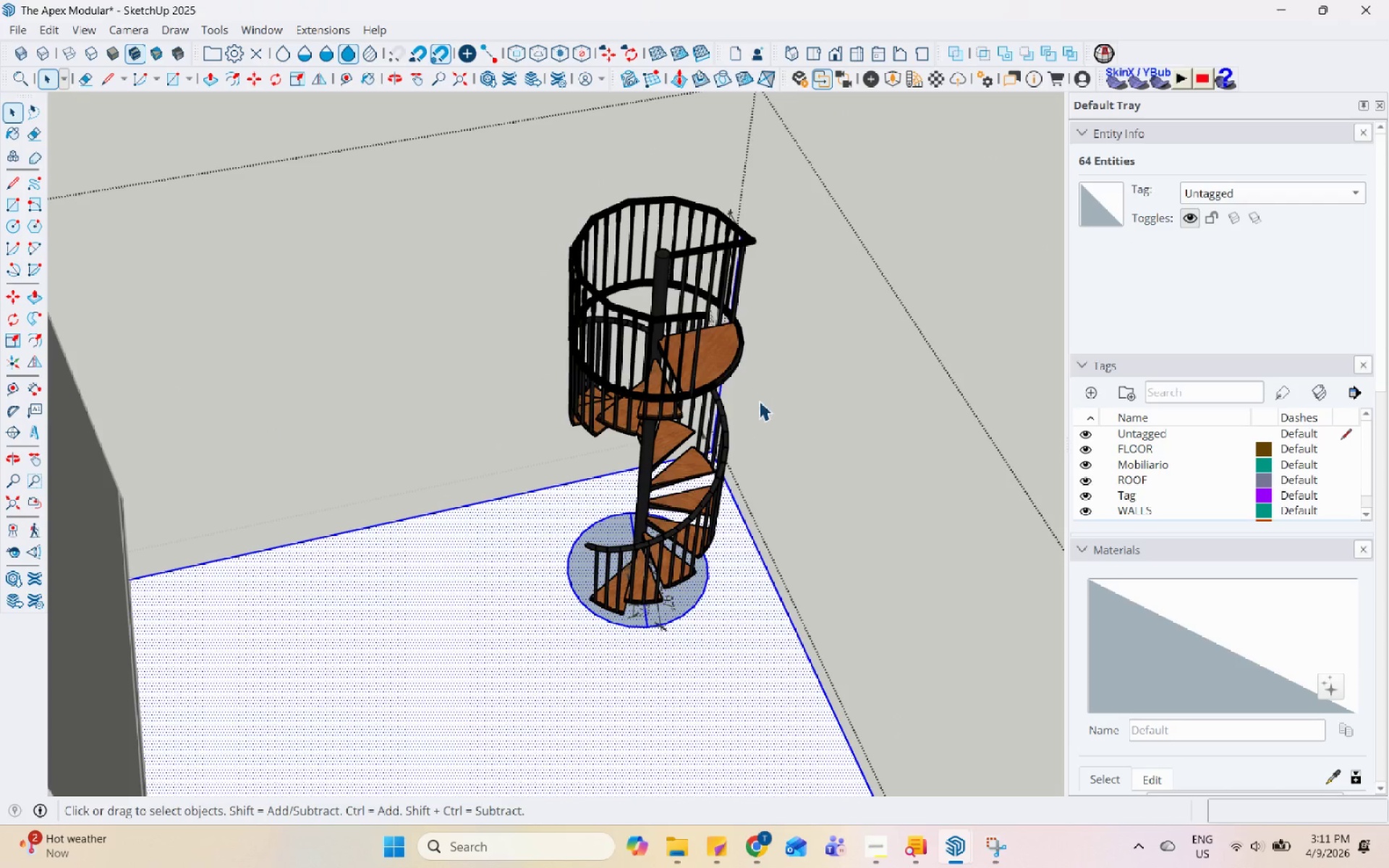 
right_click([746, 590])
 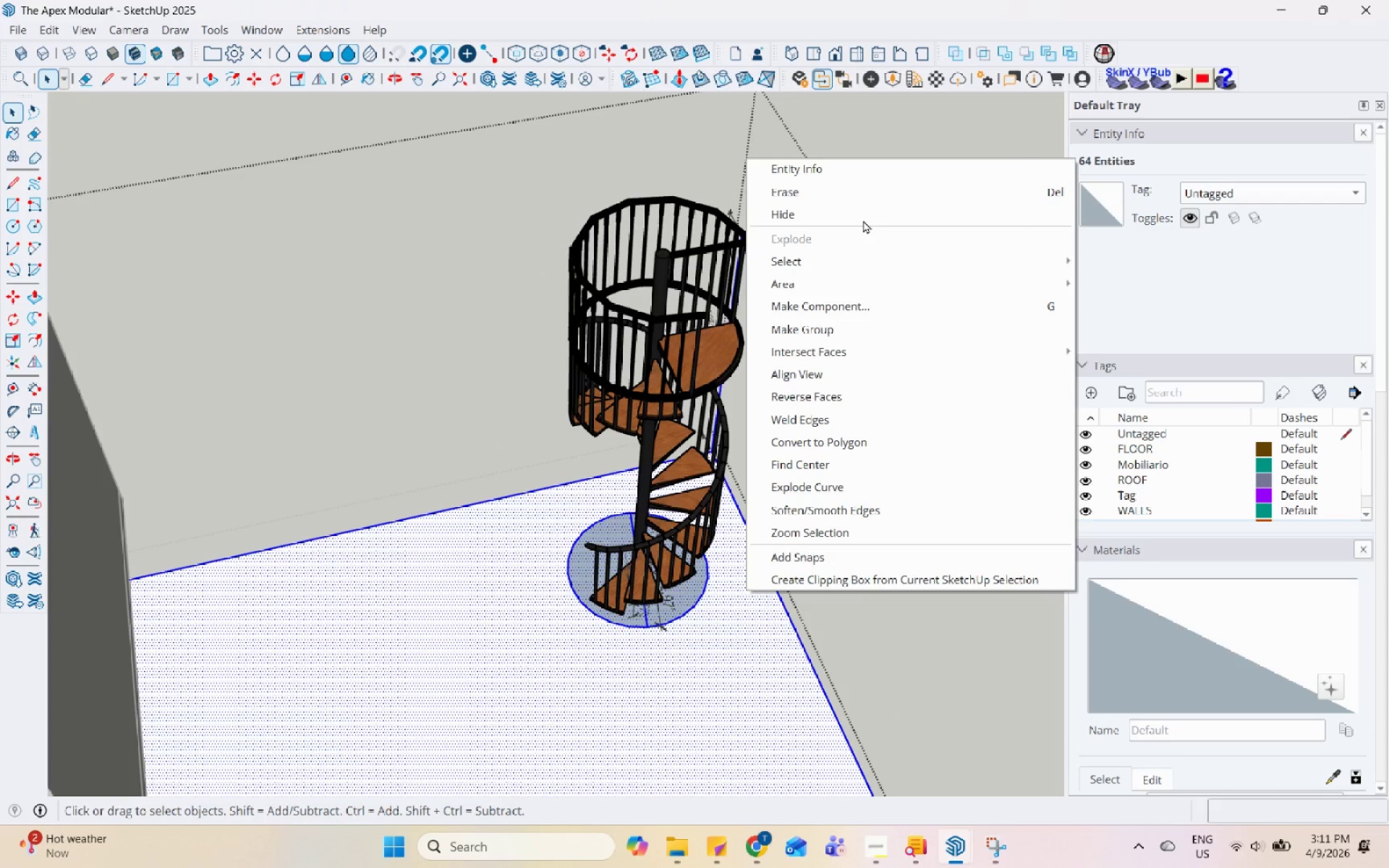 
left_click([872, 190])
 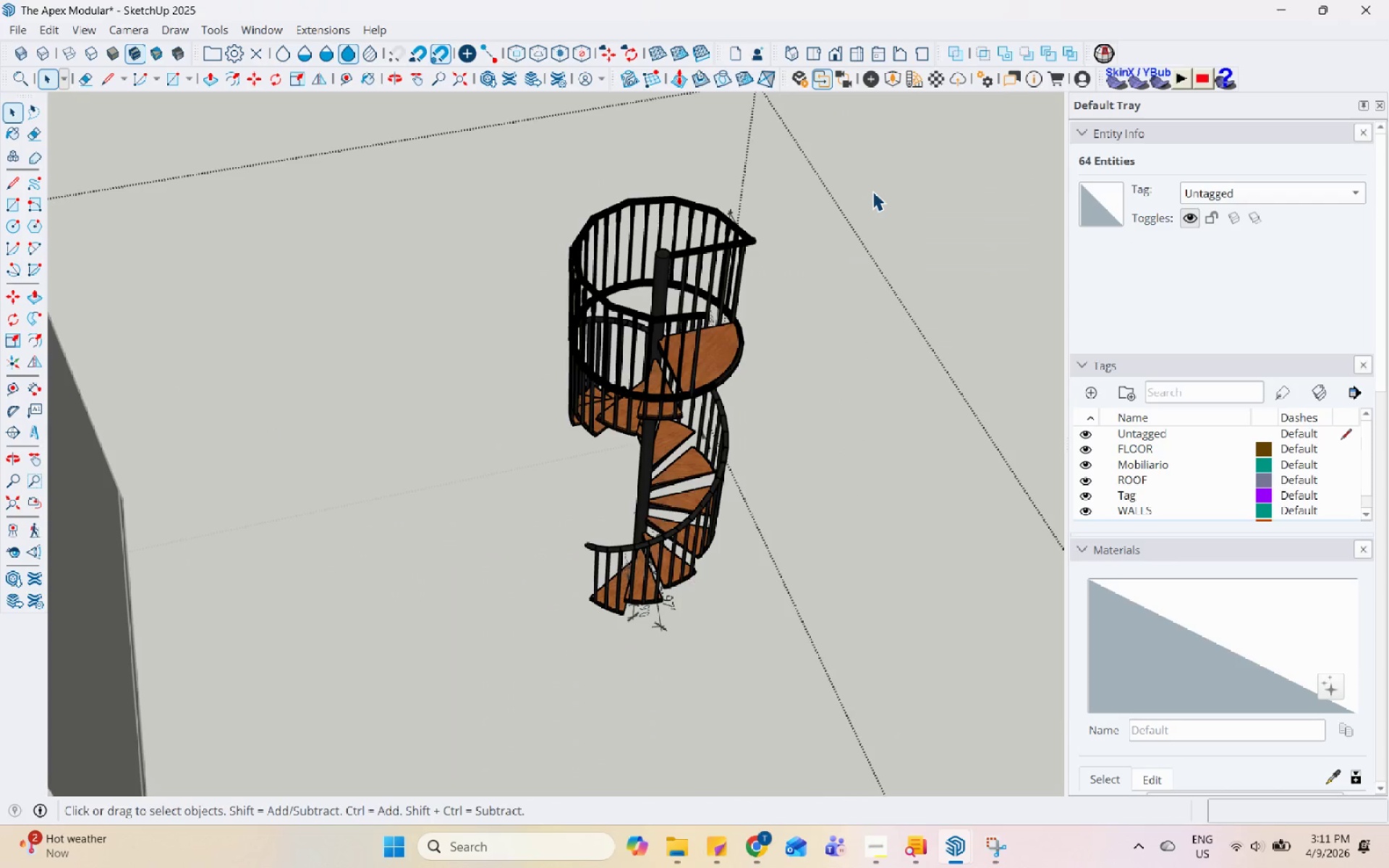 
key(Escape)
 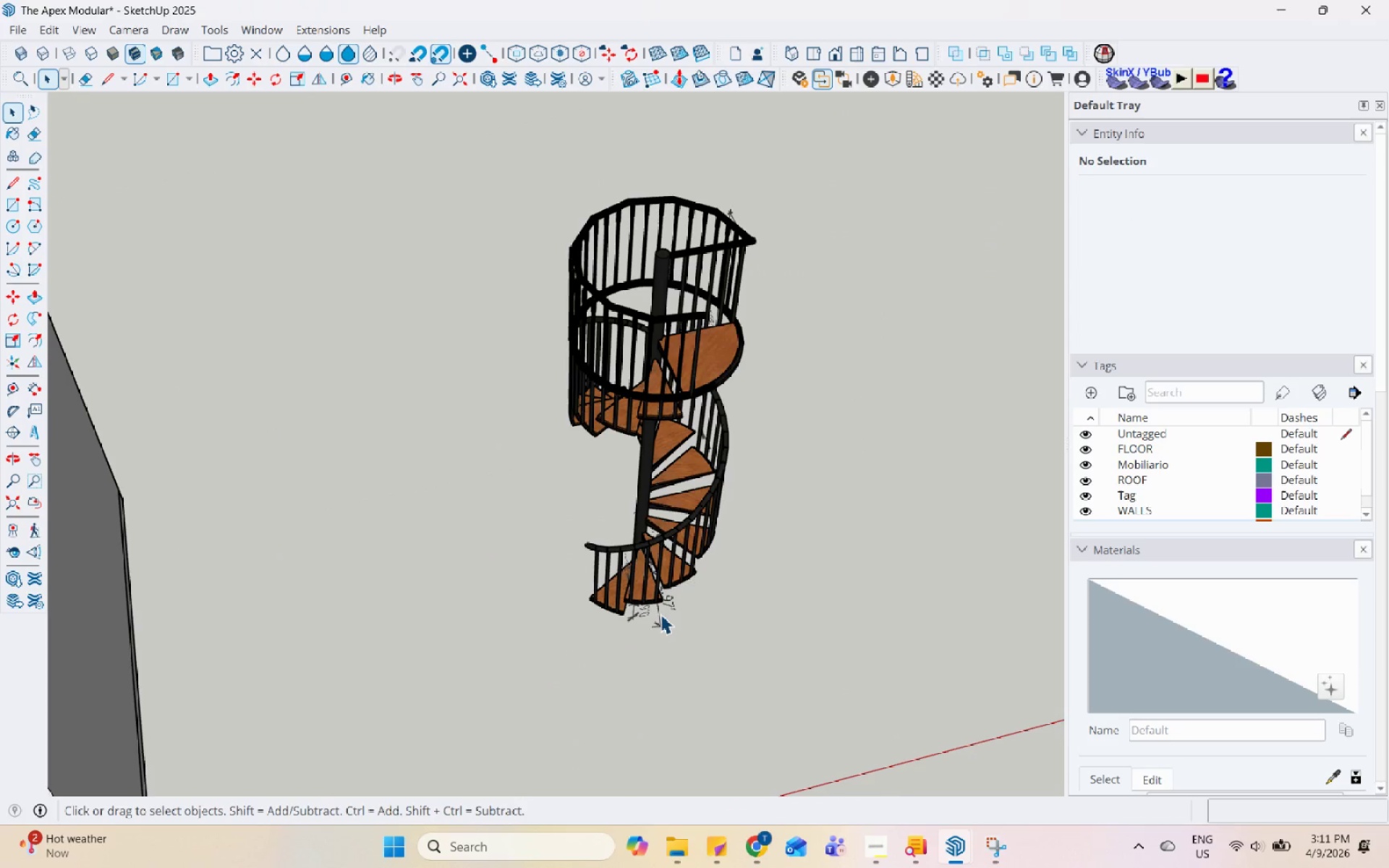 
double_click([658, 613])
 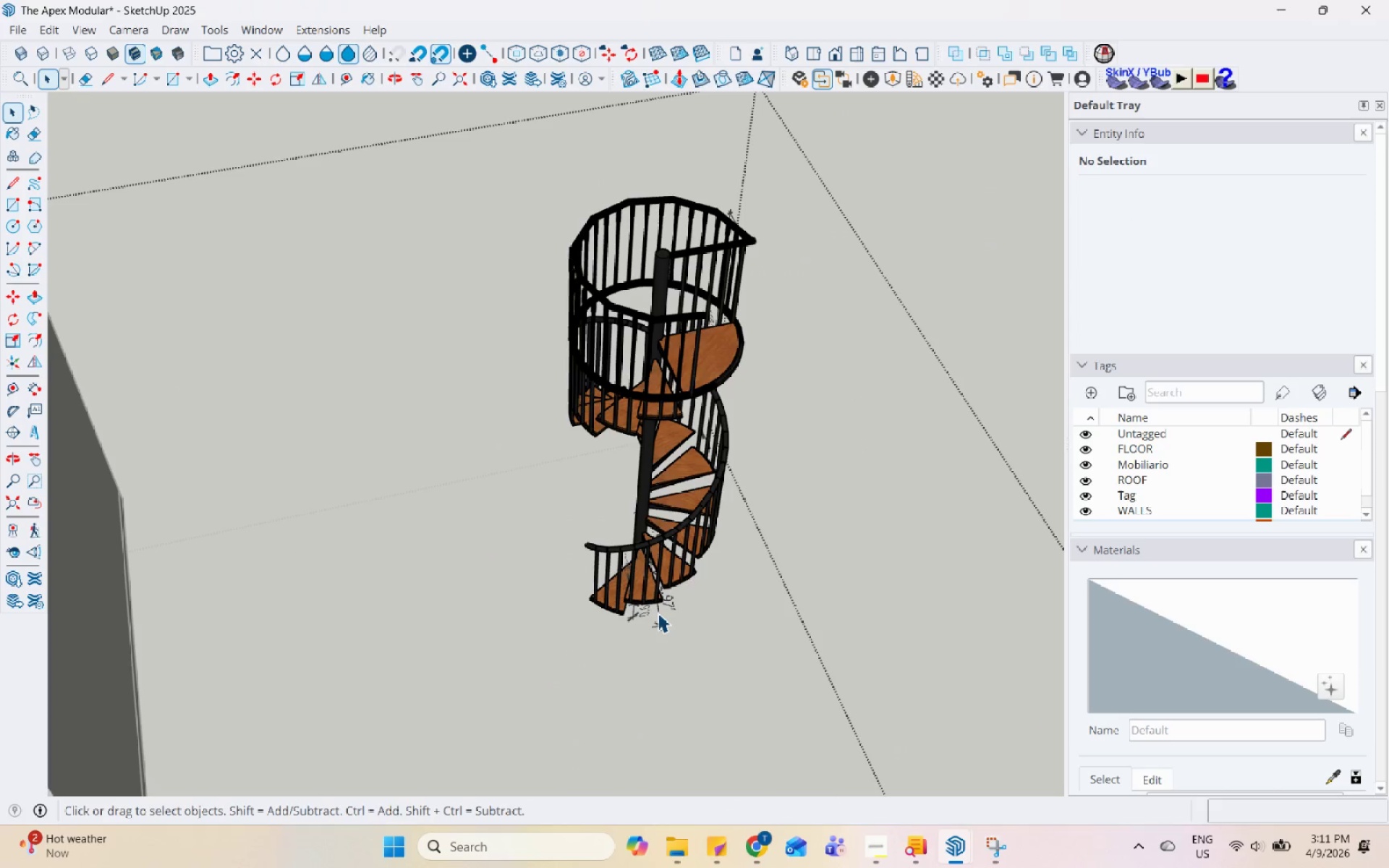 
triple_click([658, 613])
 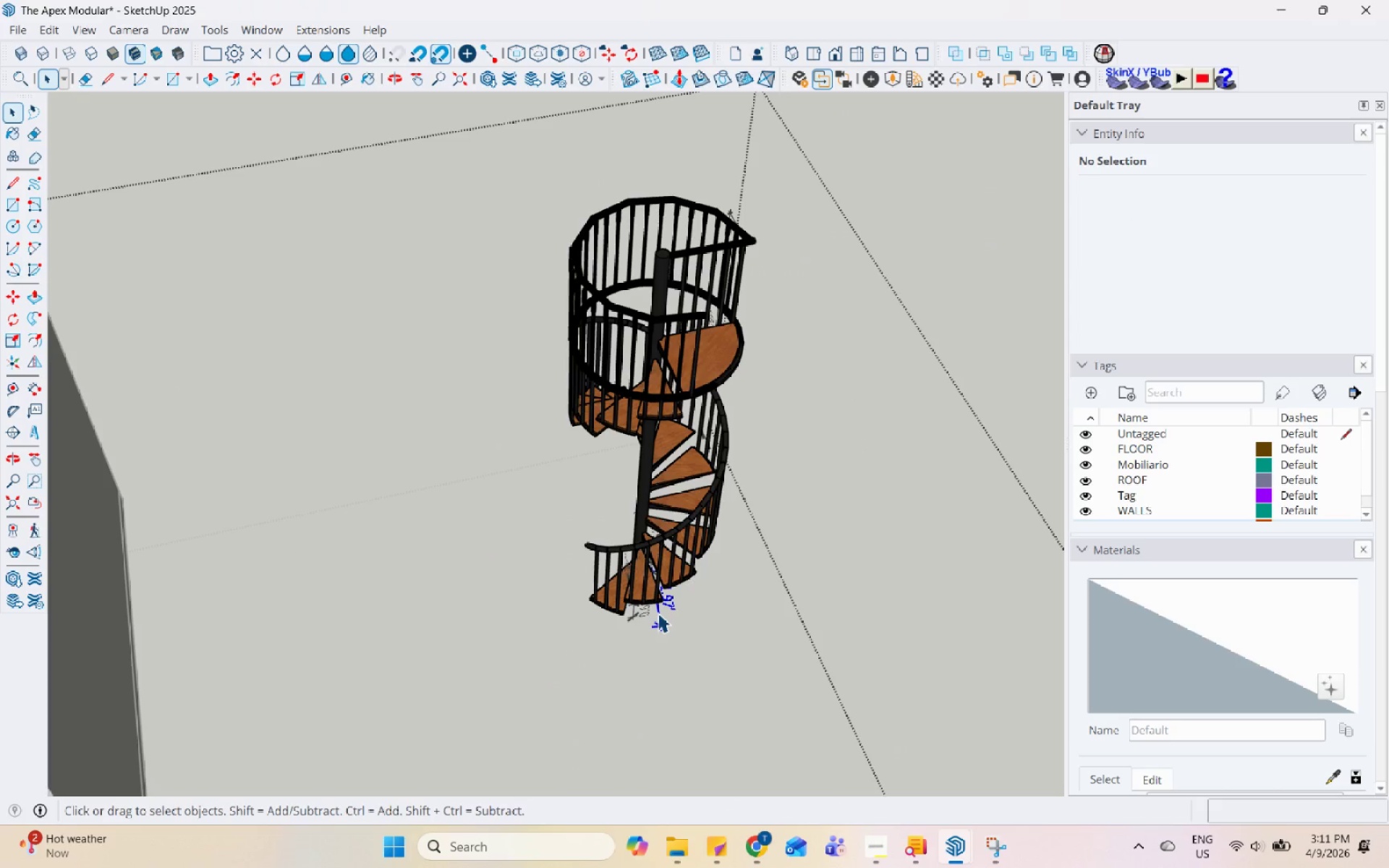 
right_click([658, 613])
 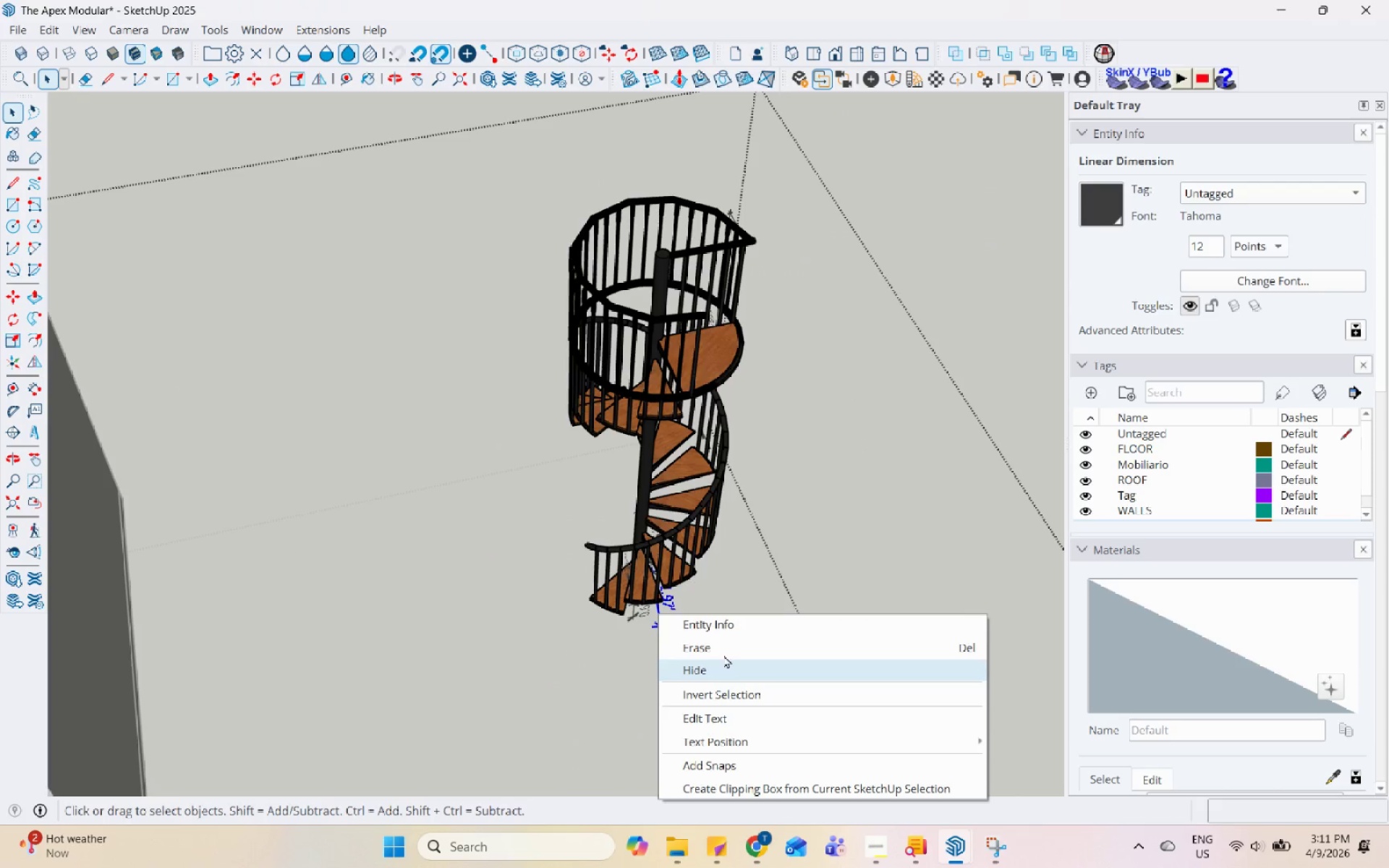 
left_click([723, 651])
 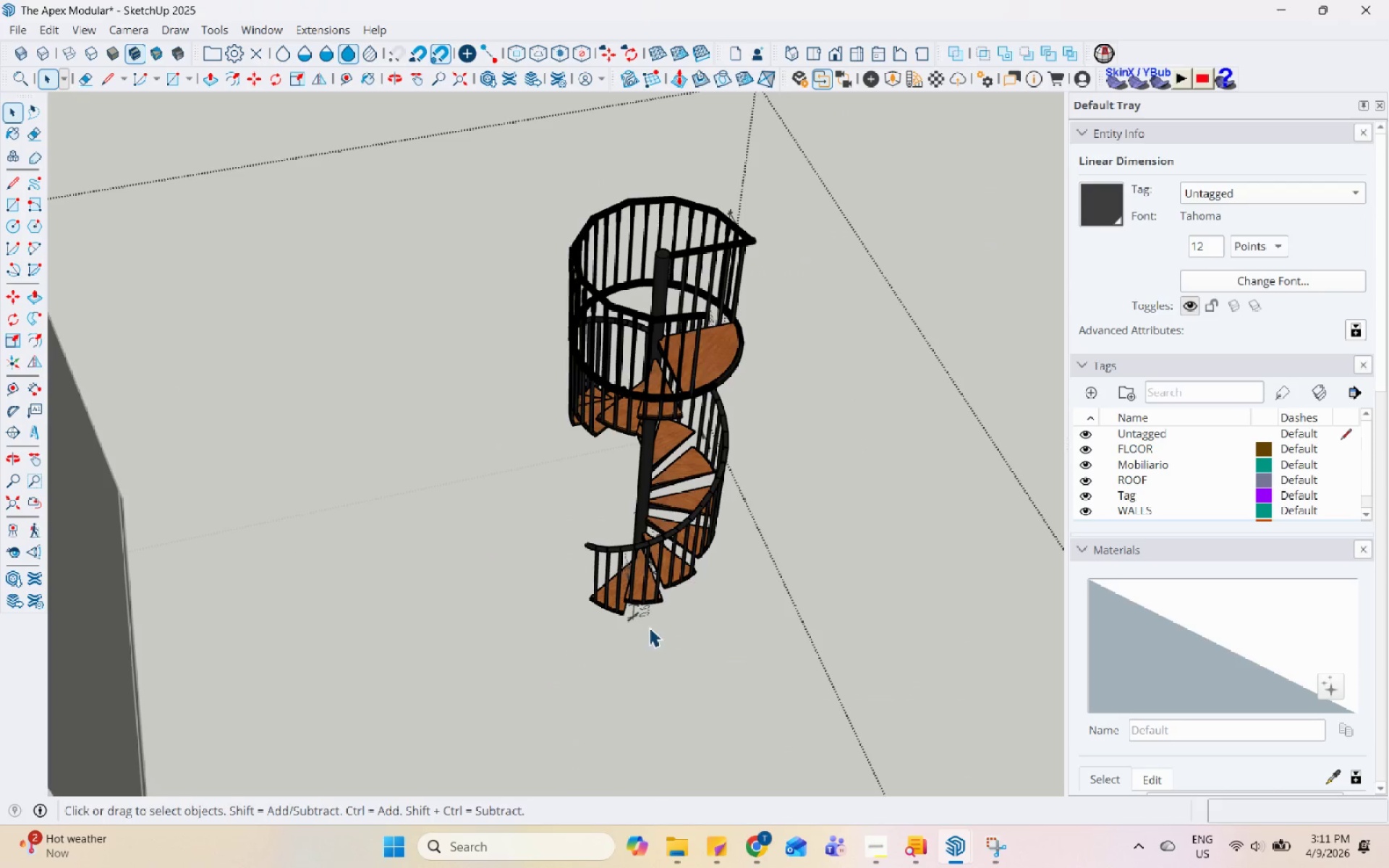 
left_click([645, 616])
 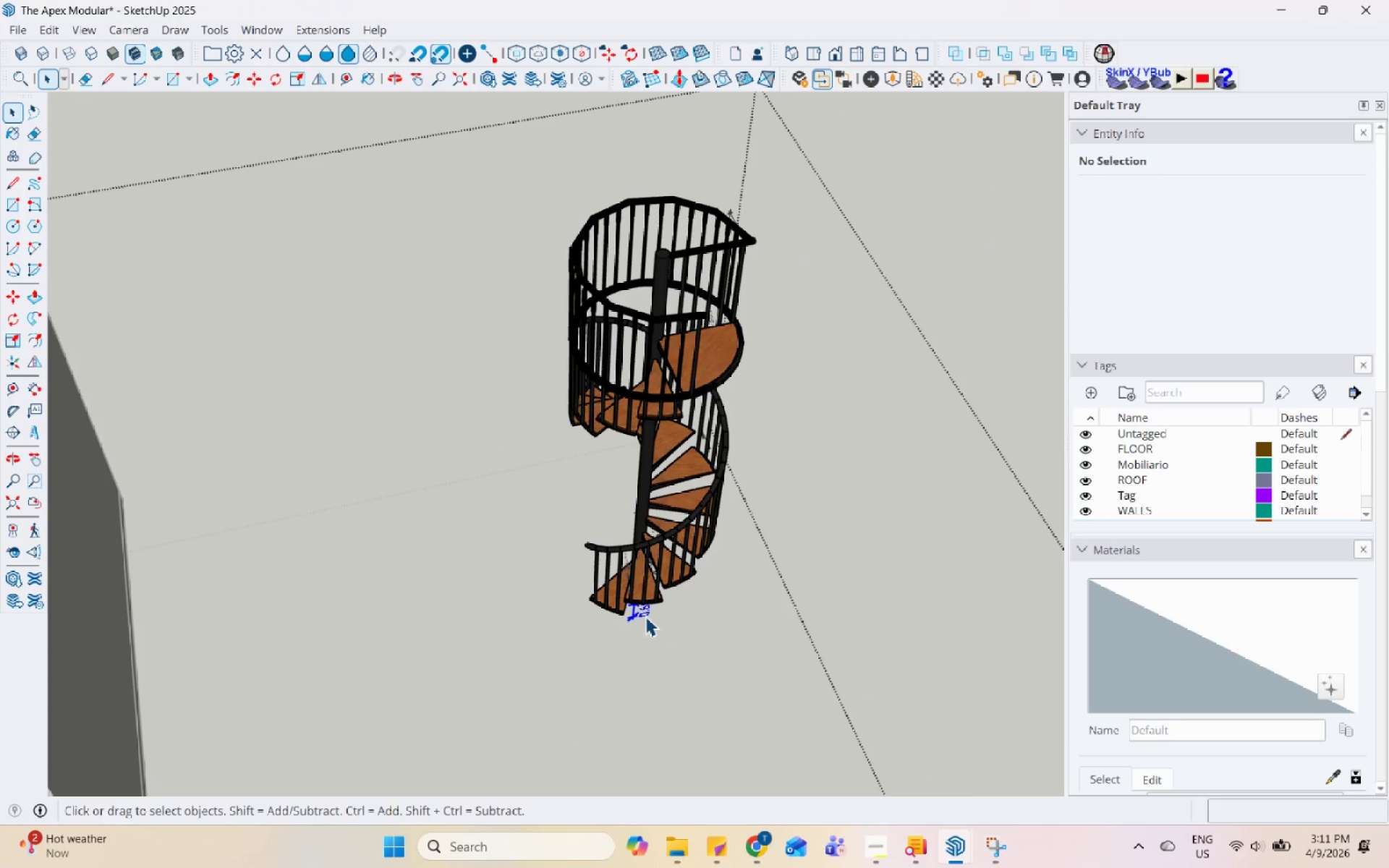 
right_click([645, 616])
 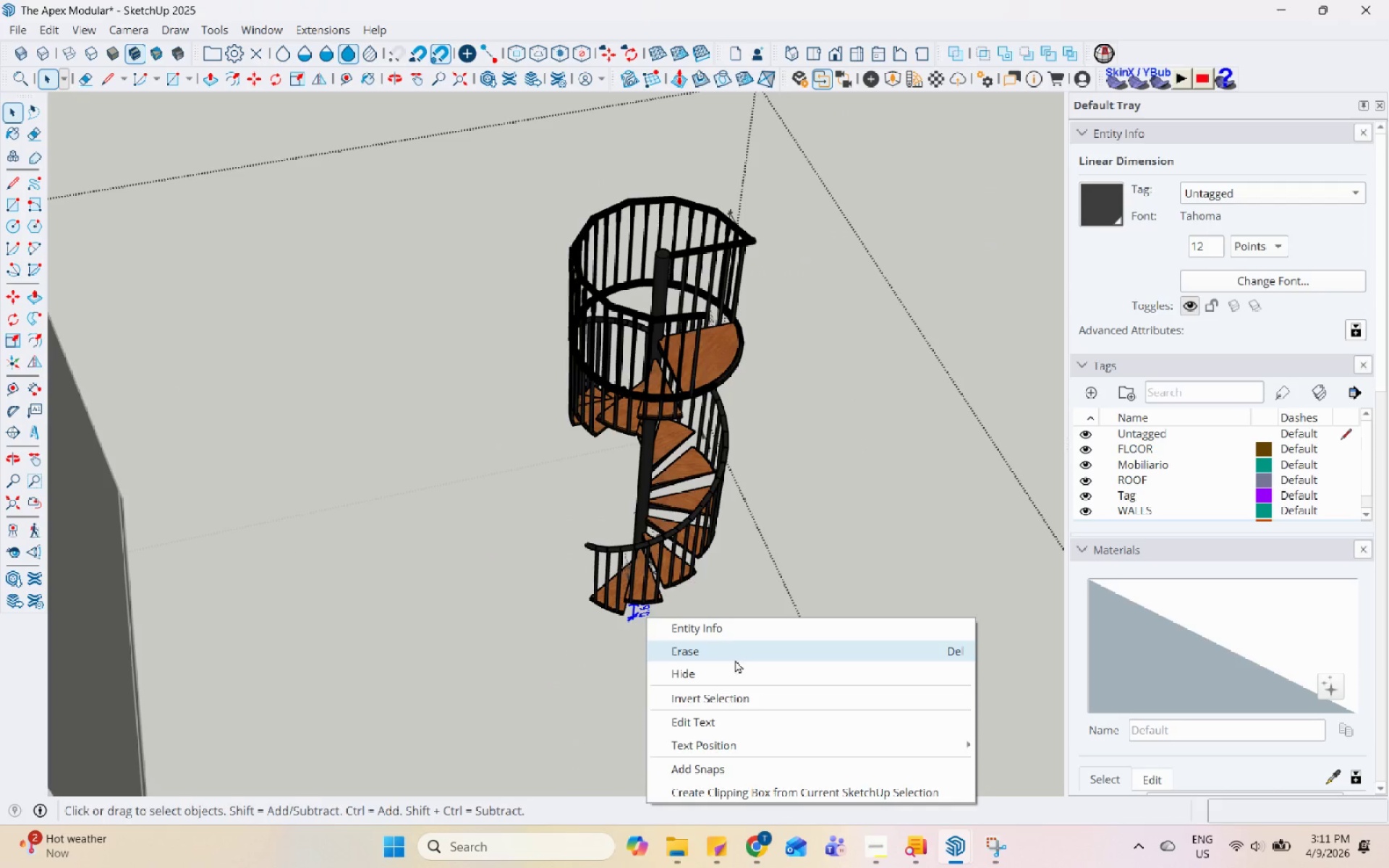 
left_click([735, 660])
 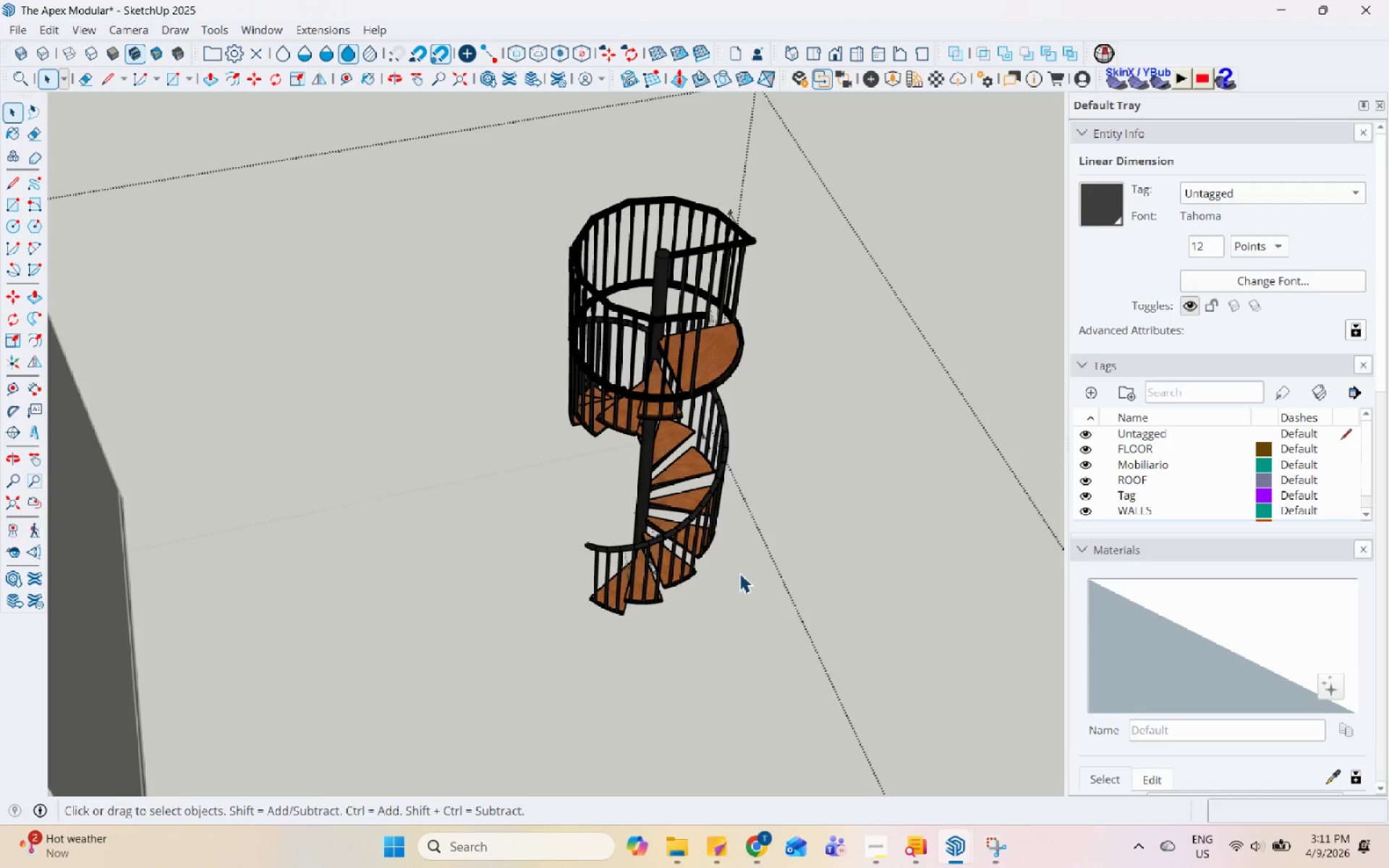 
scroll: coordinate [796, 287], scroll_direction: up, amount: 8.0
 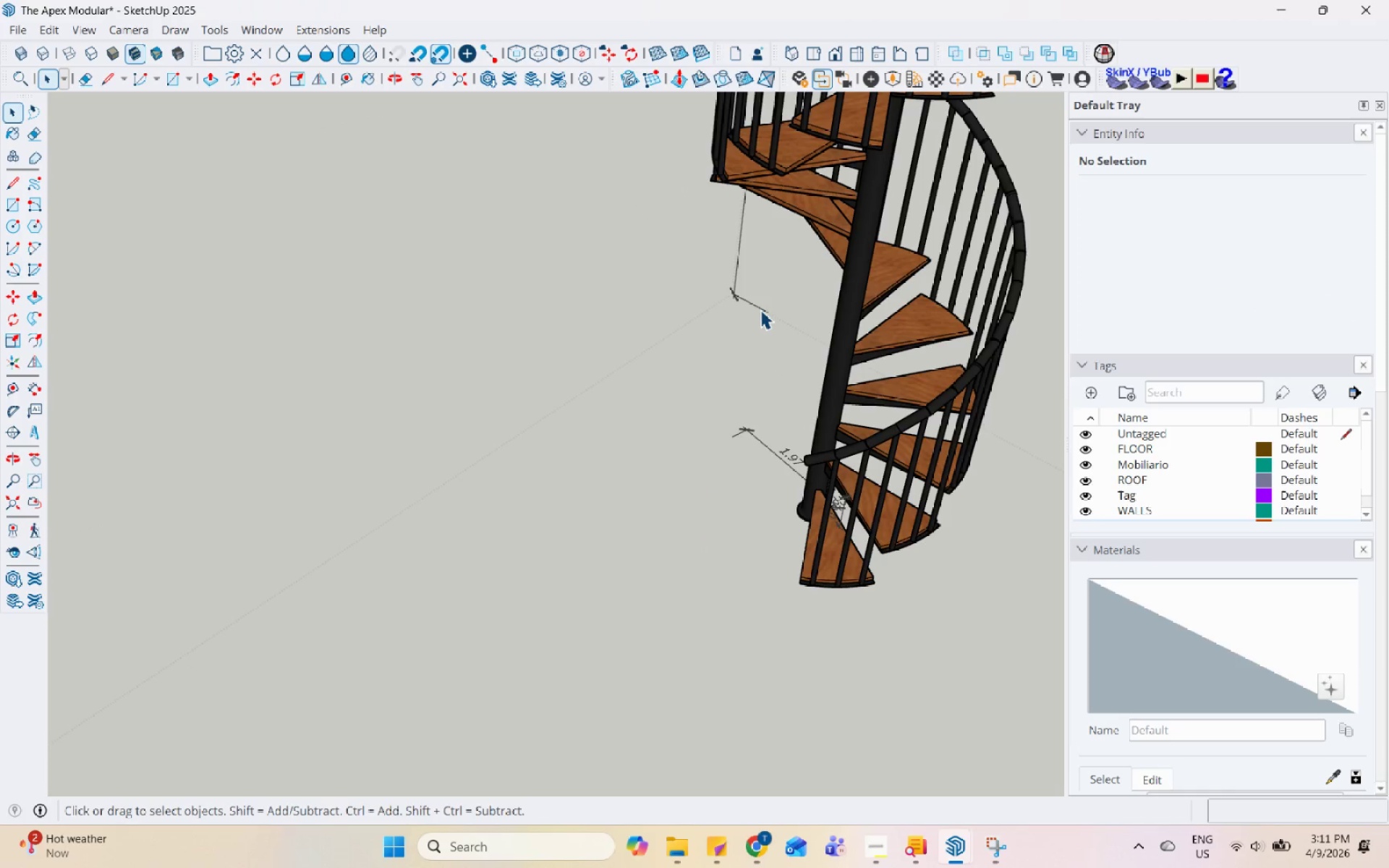 
right_click([759, 309])
 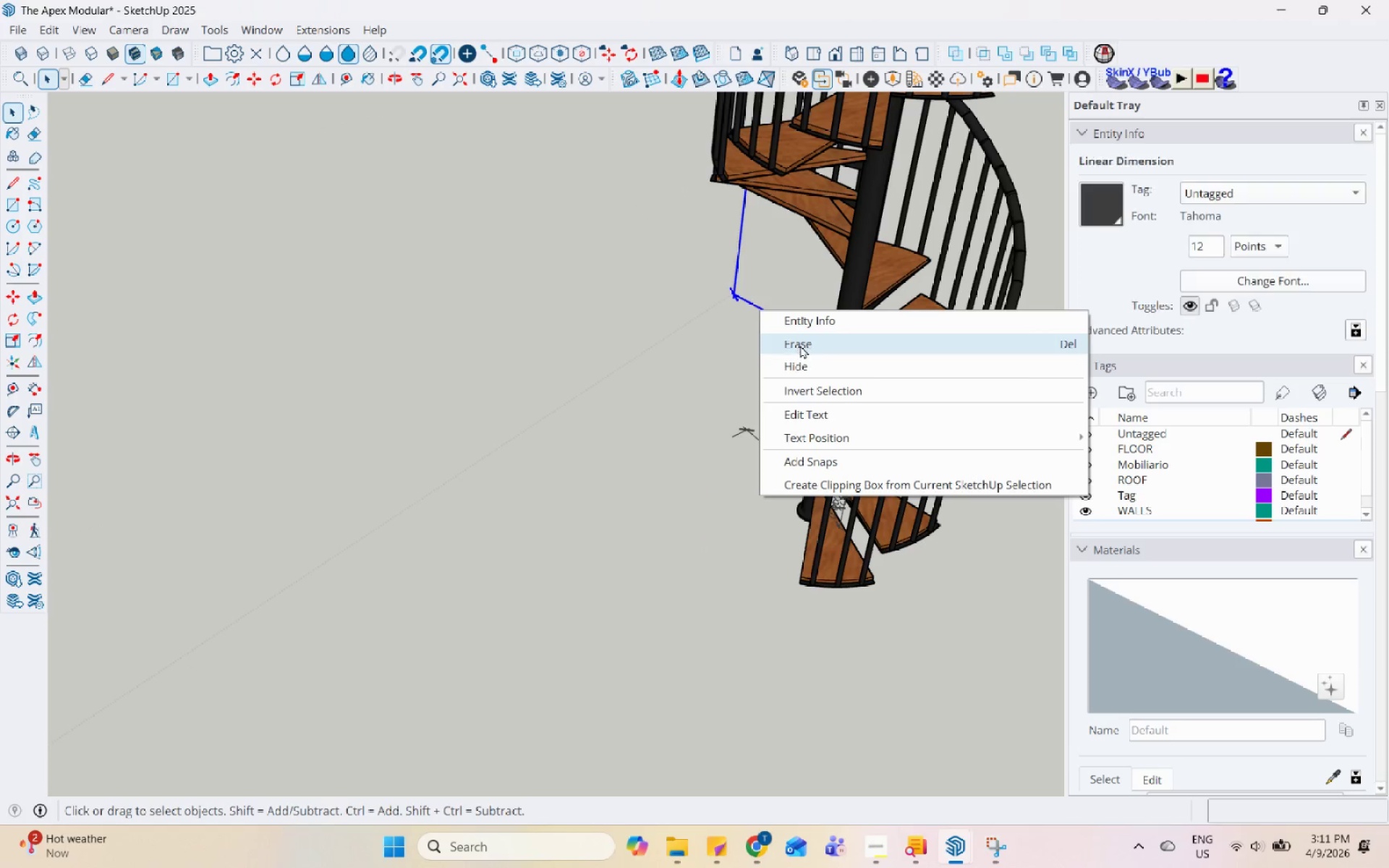 
left_click([802, 345])
 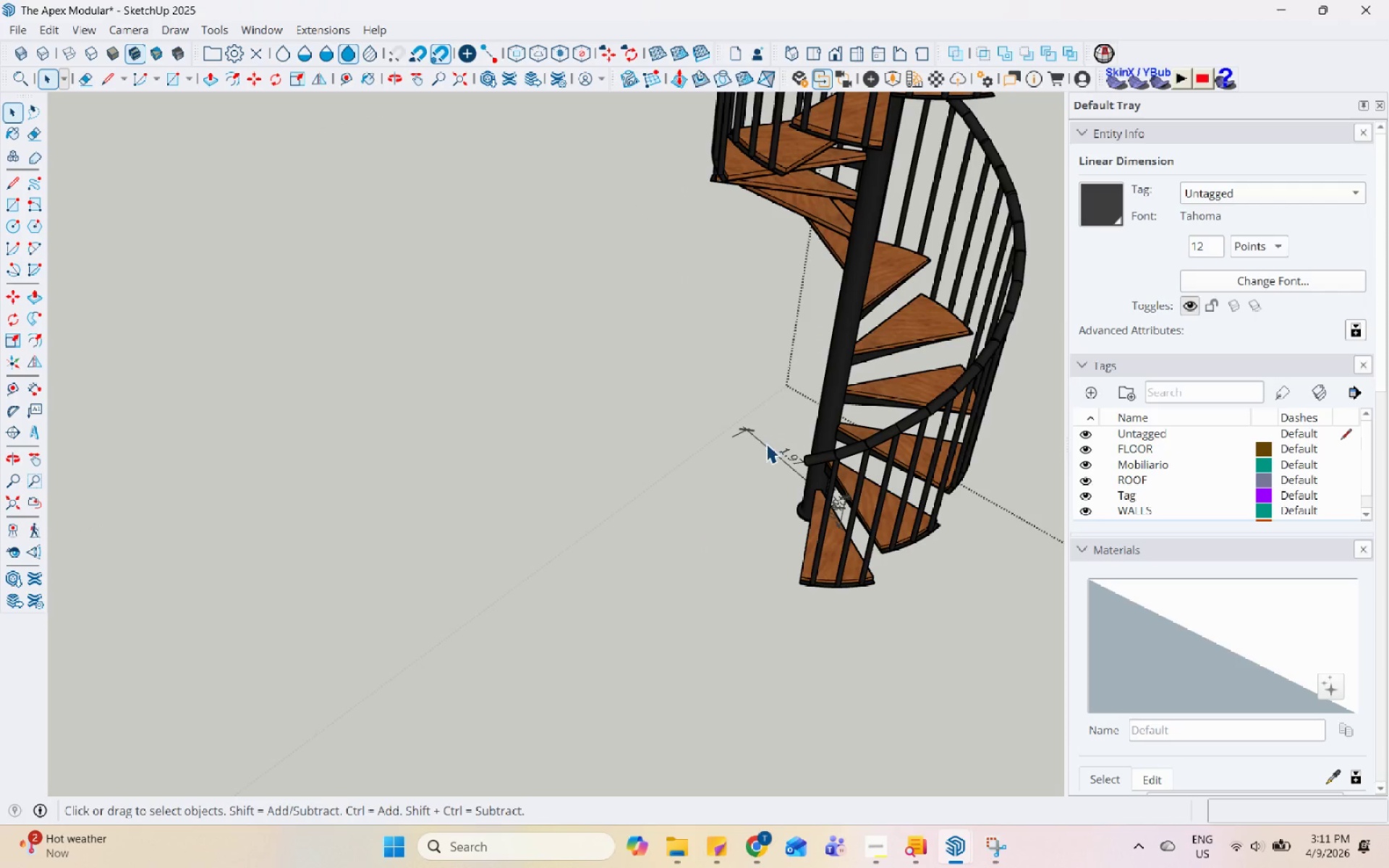 
left_click([765, 445])
 